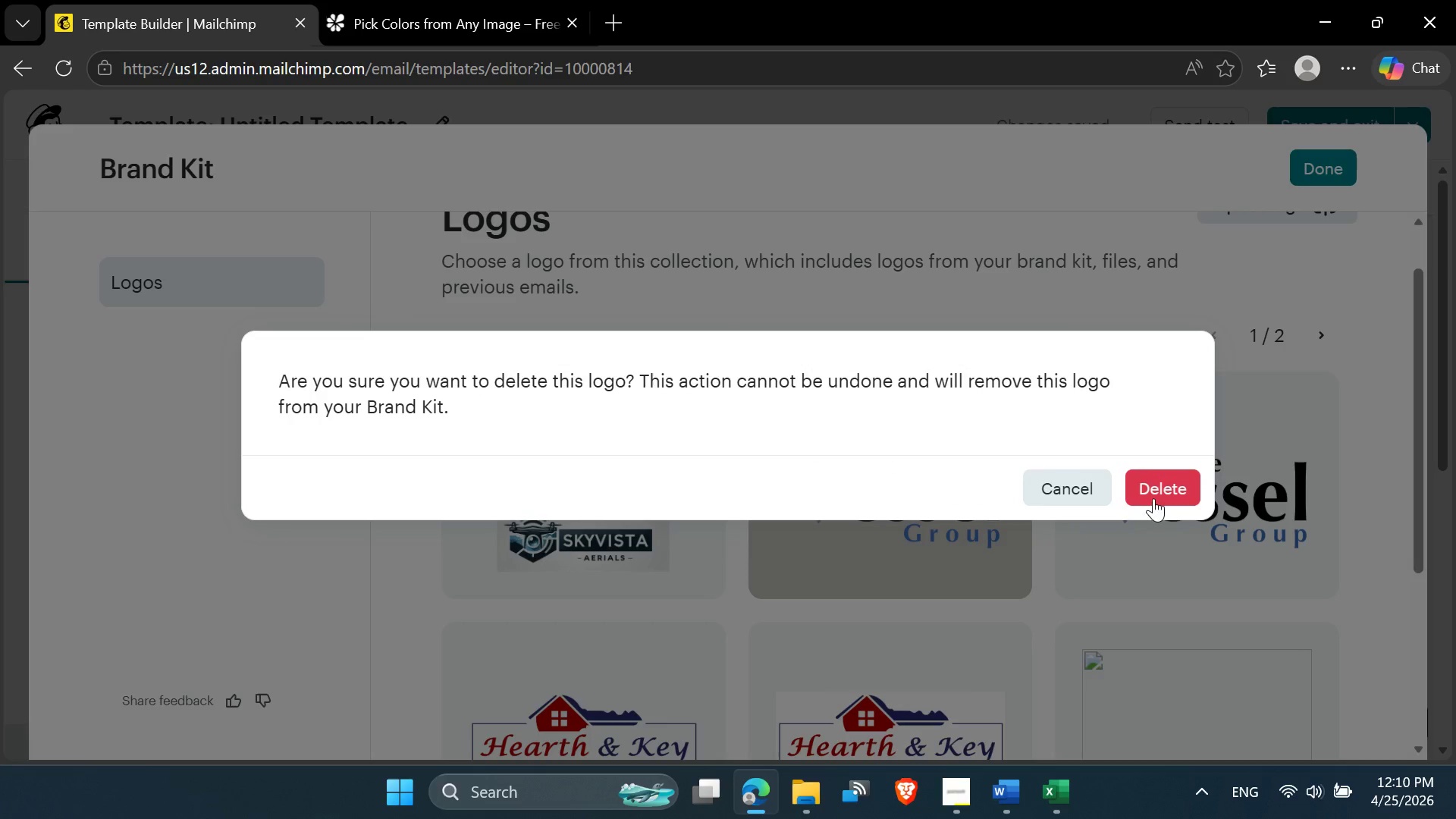 
left_click([1156, 495])
 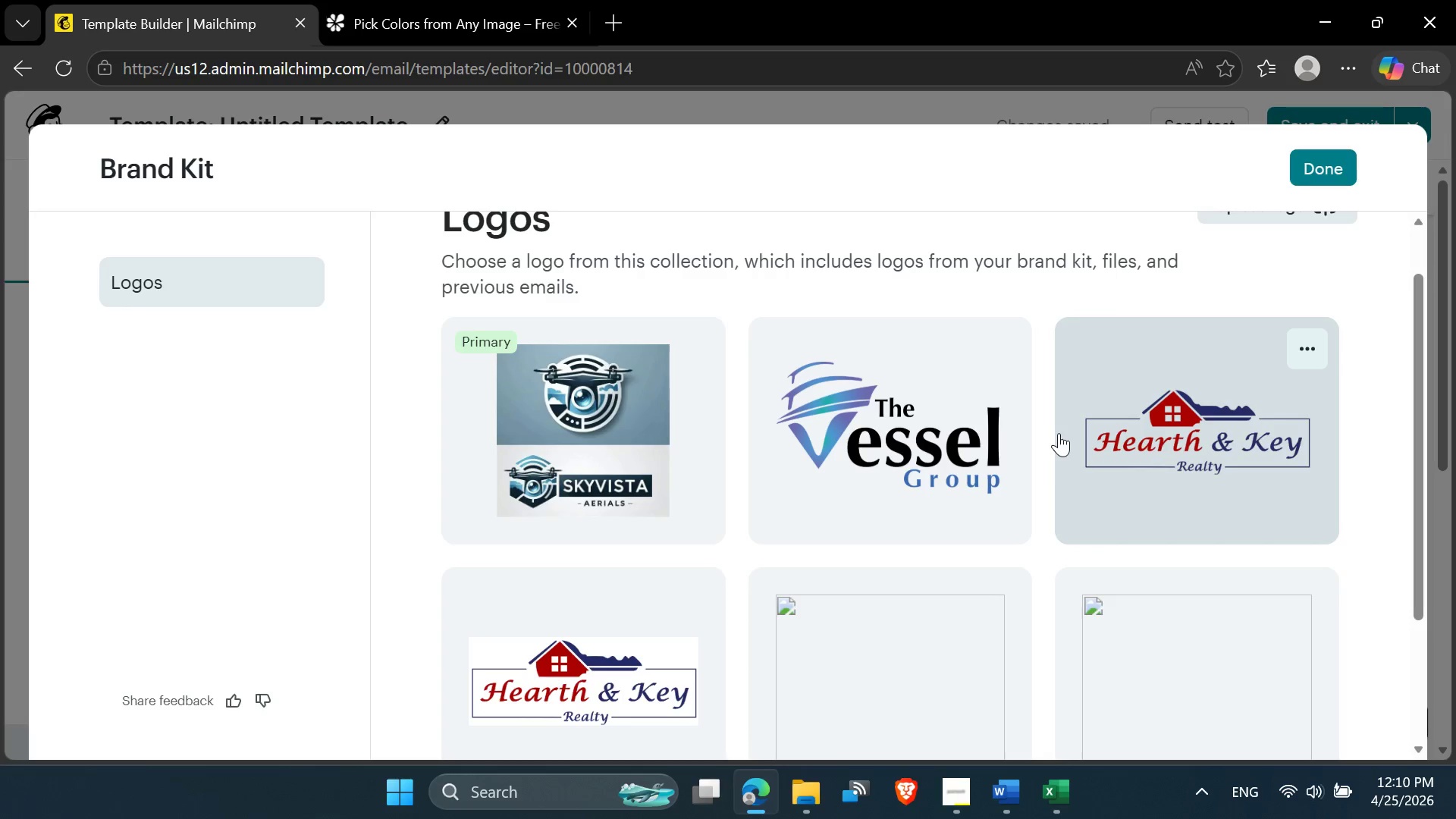 
left_click([1005, 346])
 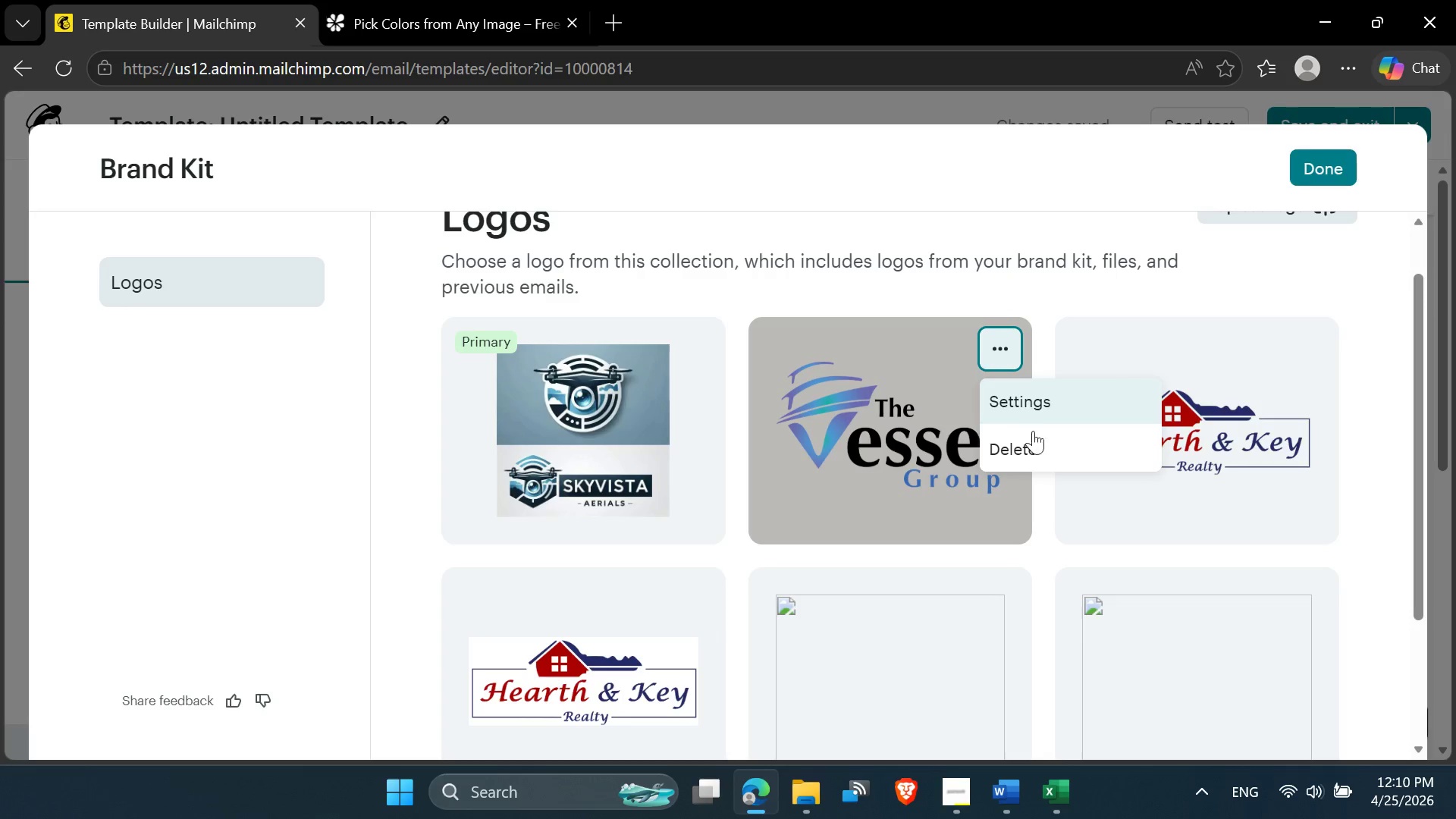 
left_click([1033, 447])
 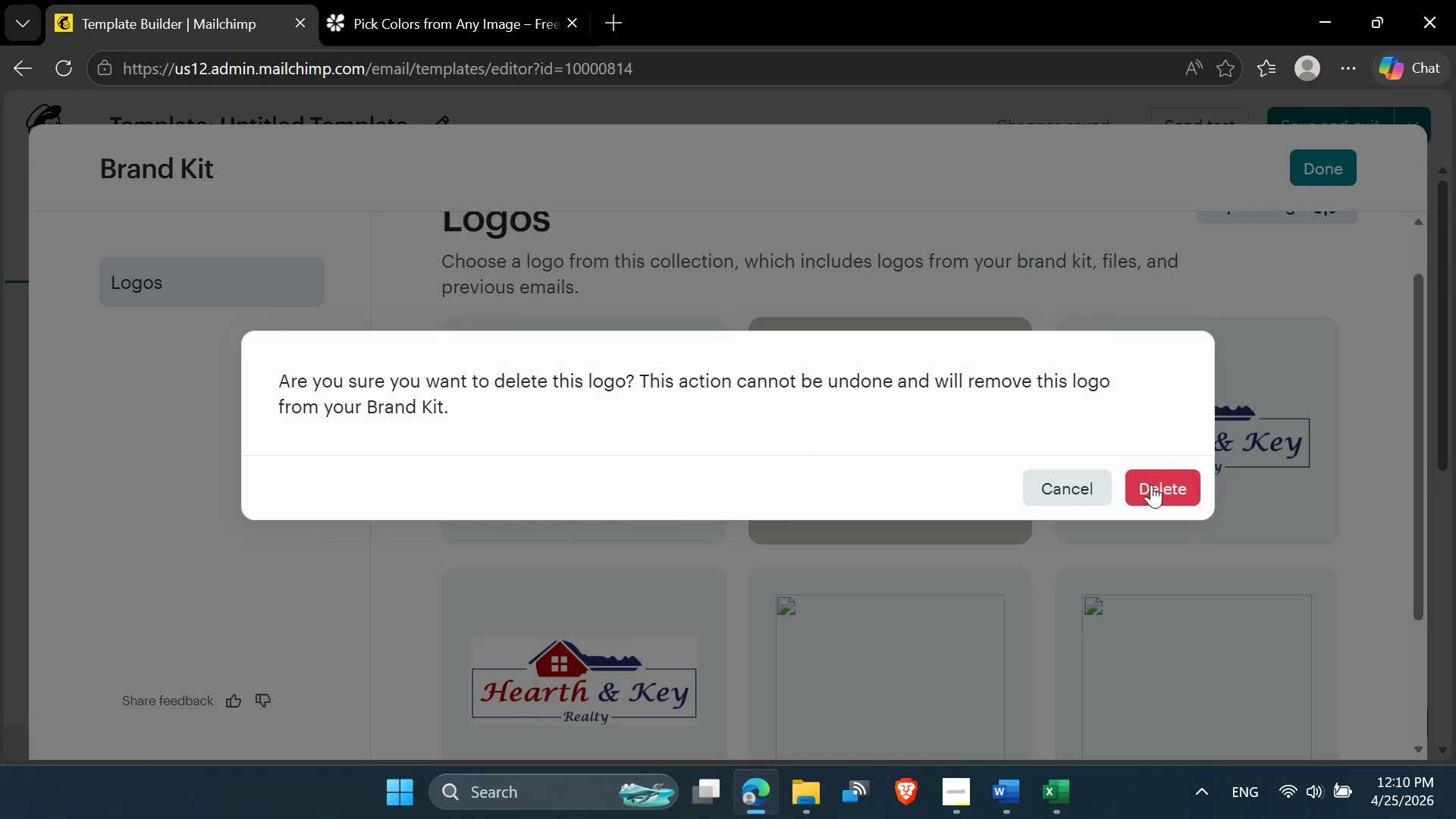 
left_click([1156, 485])
 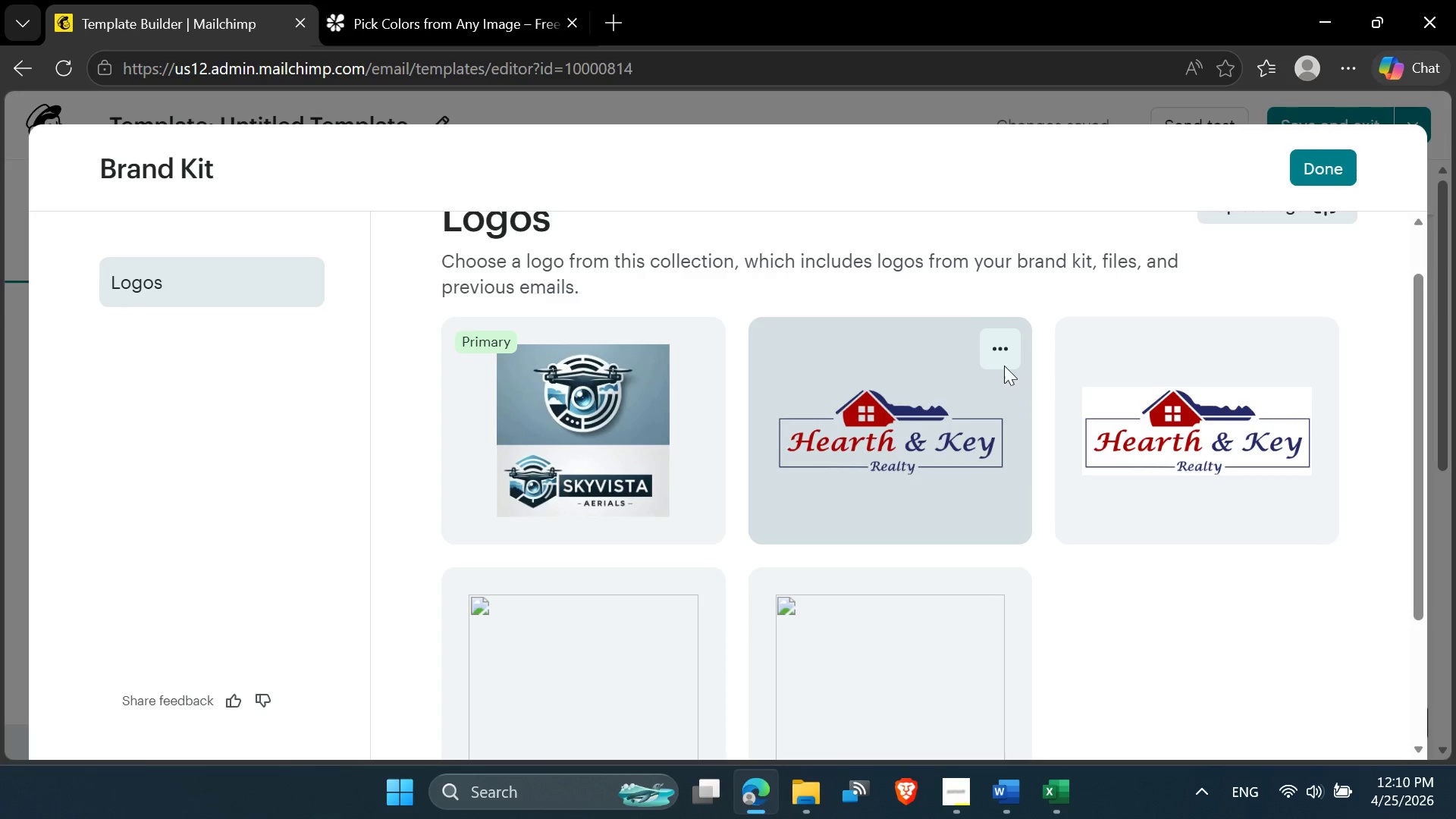 
left_click([1003, 358])
 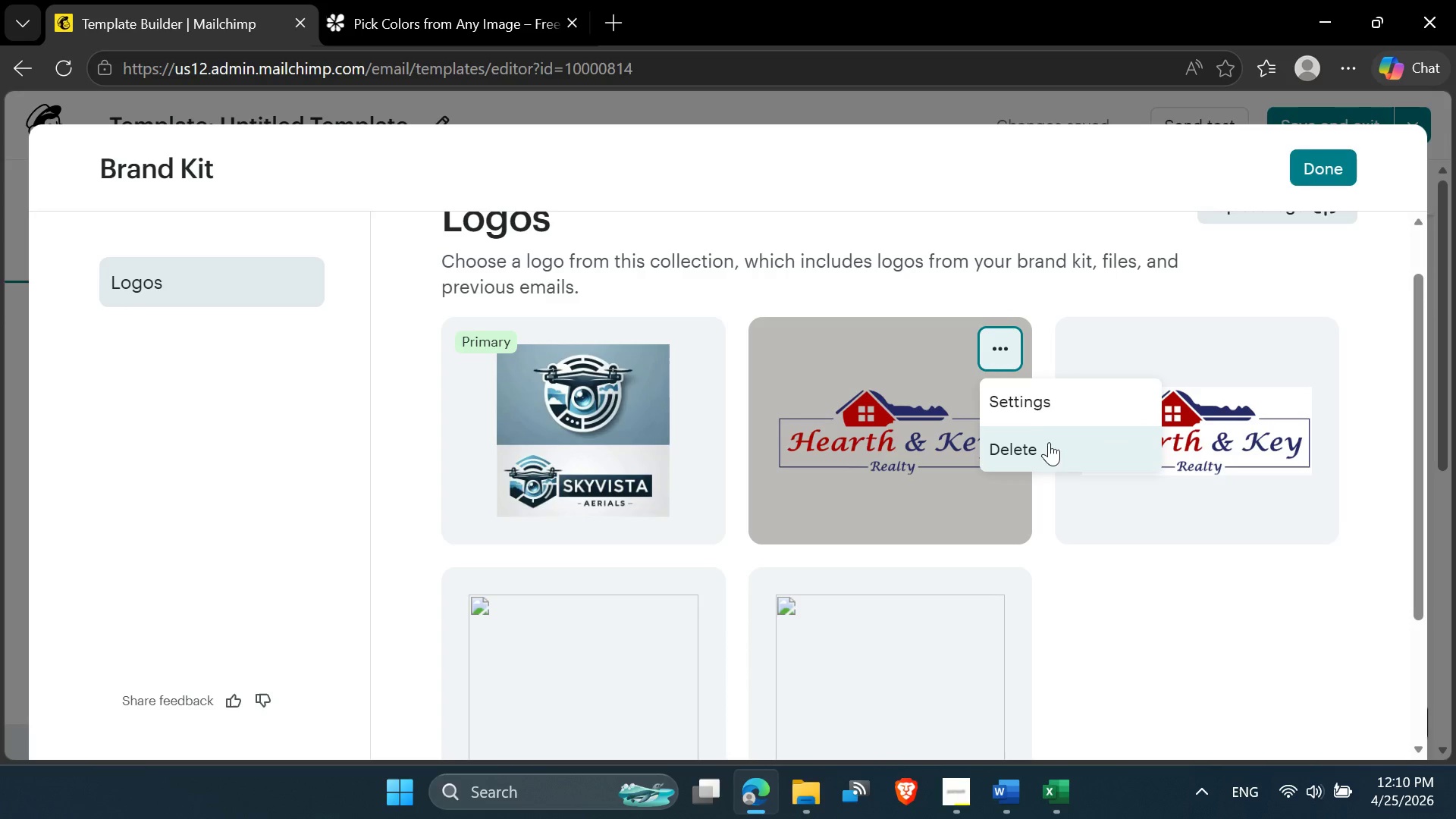 
left_click([1051, 446])
 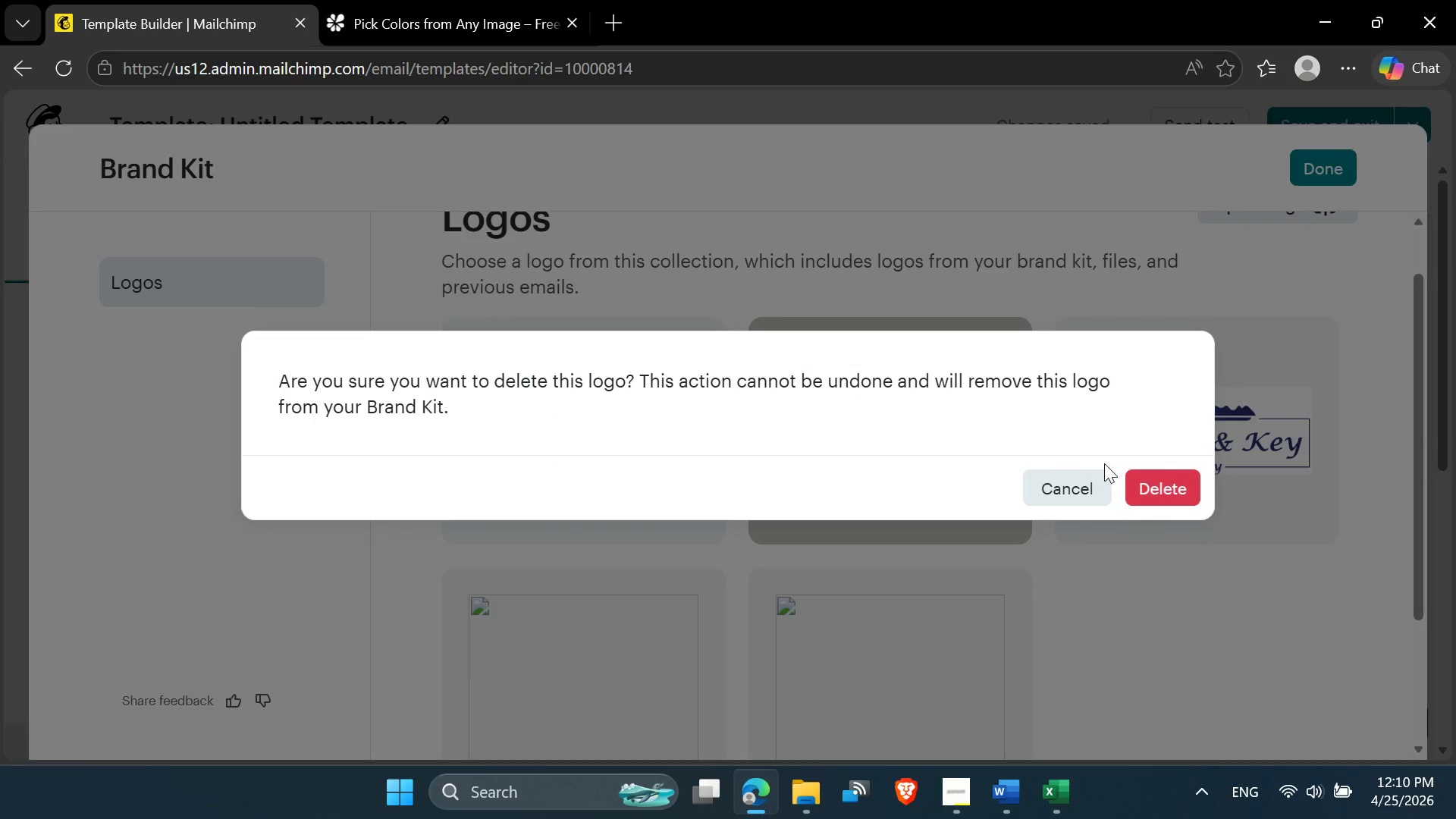 
left_click([1139, 489])
 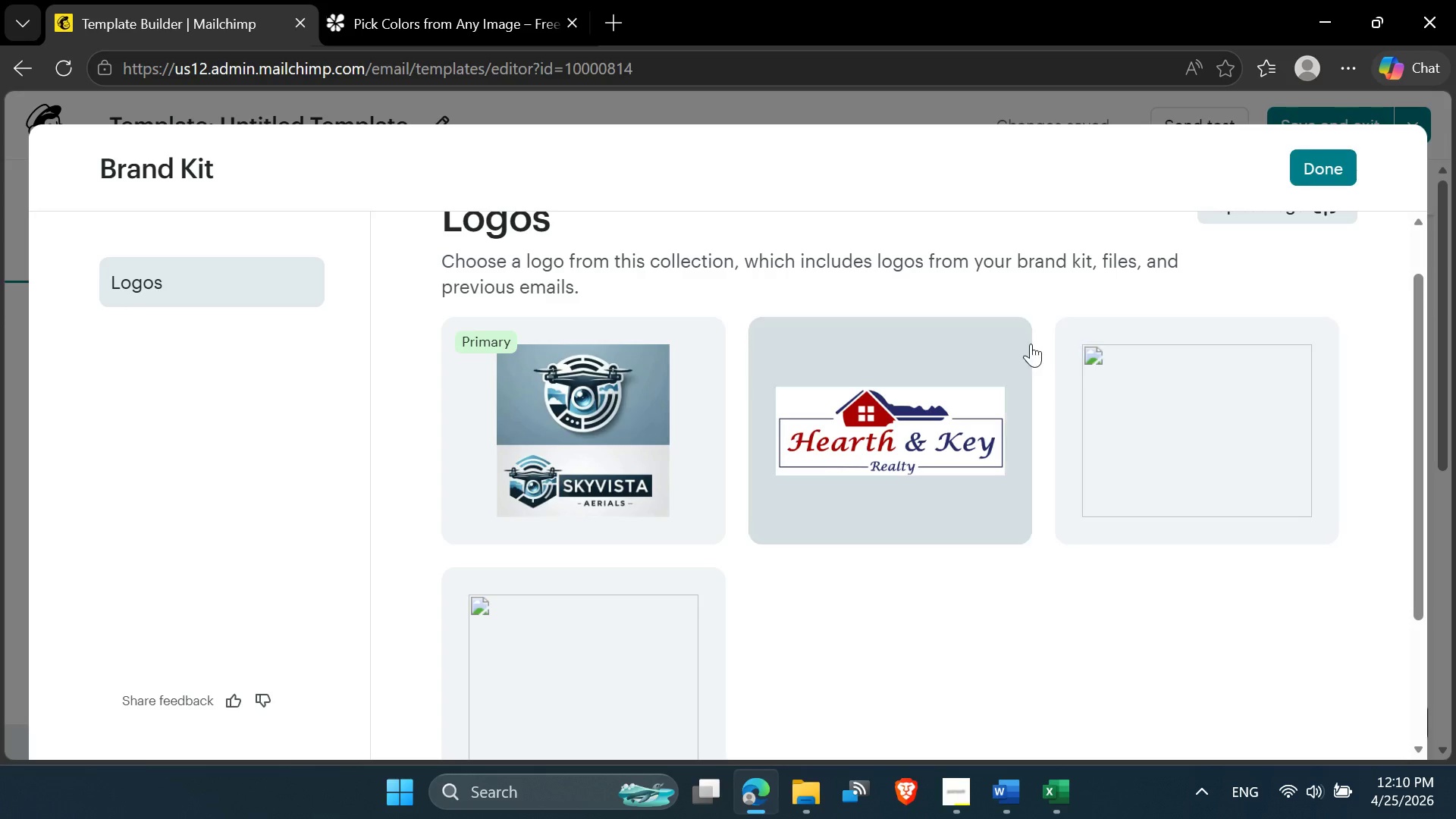 
left_click([1012, 331])
 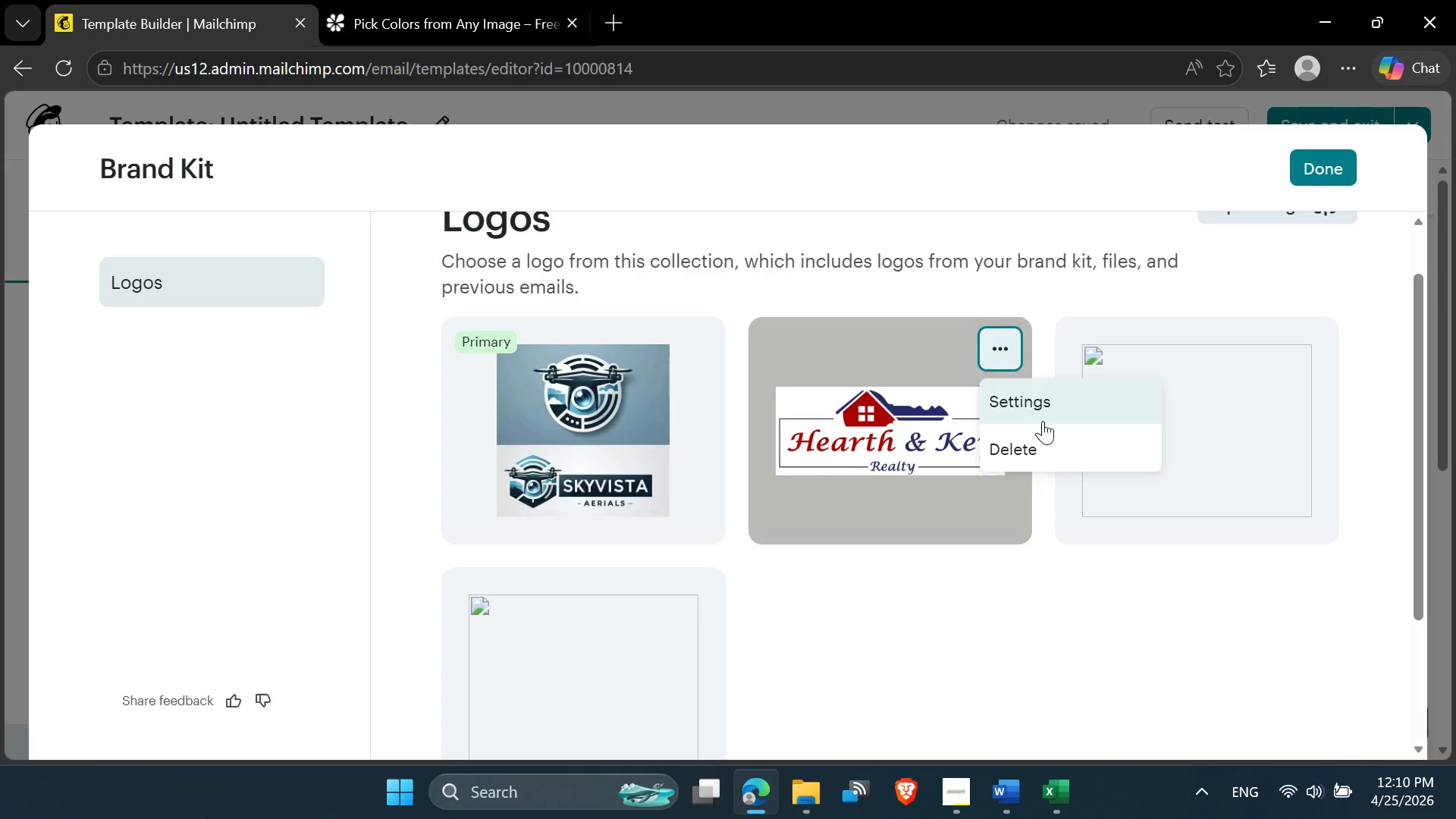 
left_click([1043, 436])
 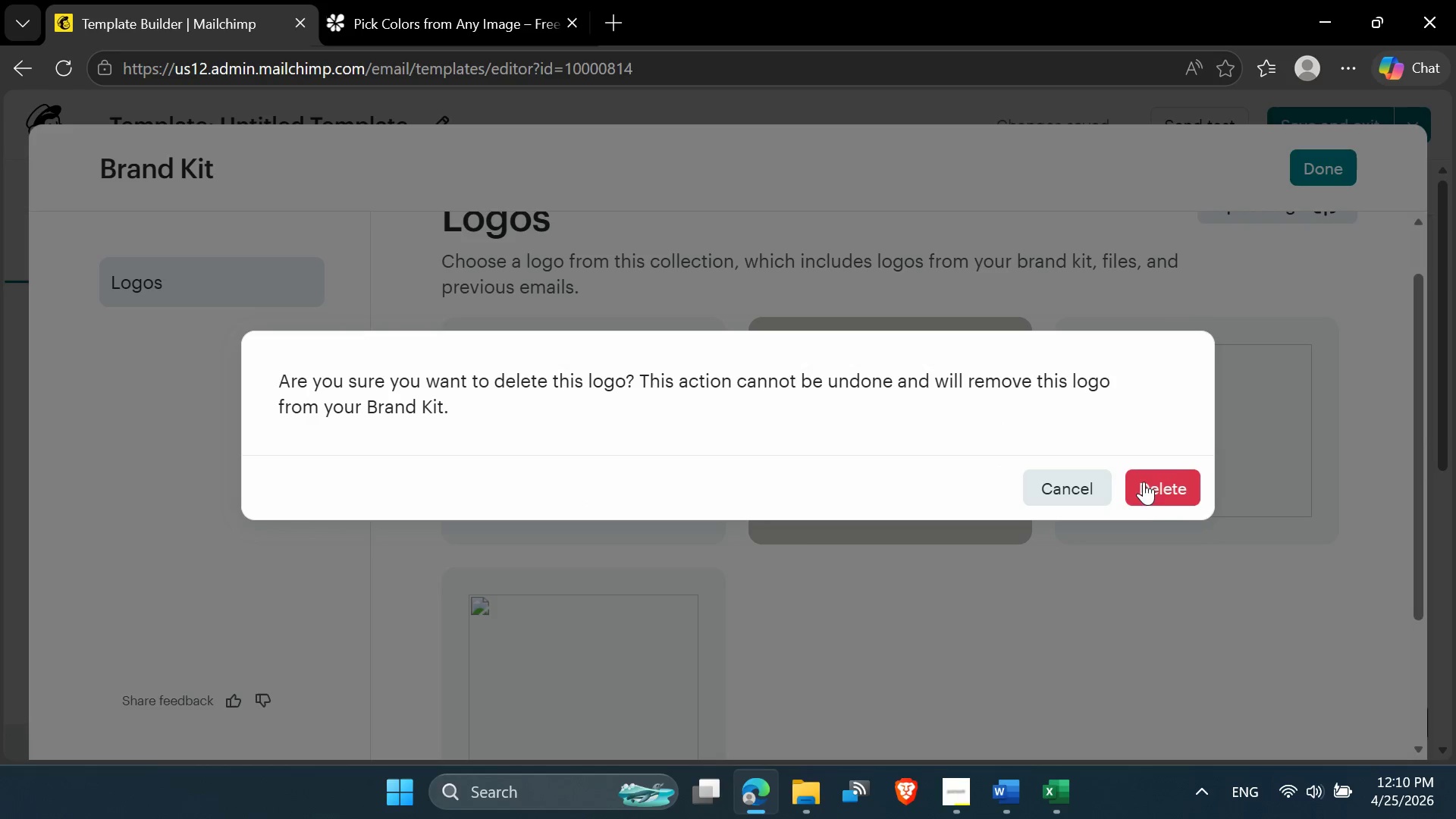 
left_click([1162, 495])
 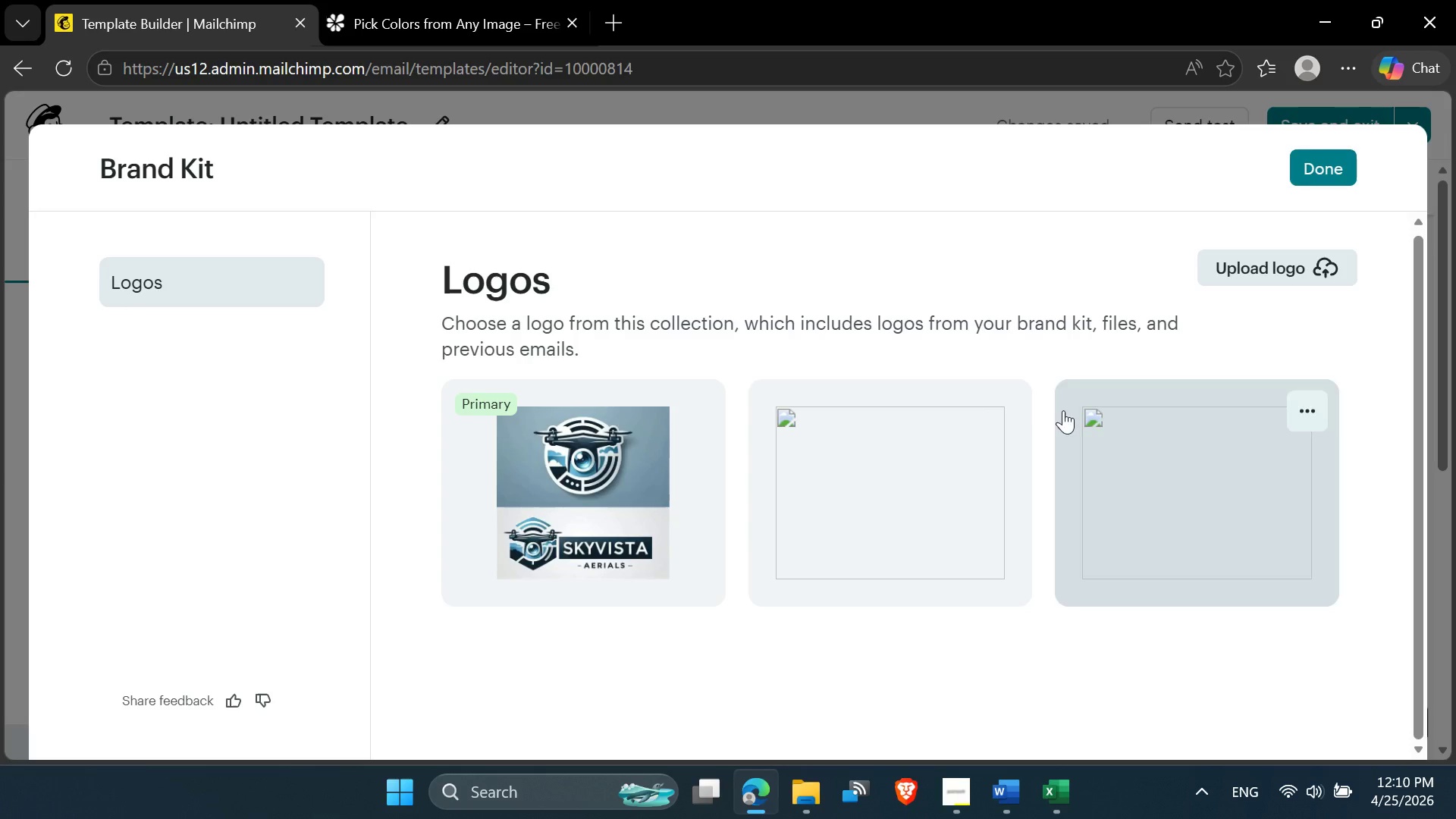 
left_click([1010, 397])
 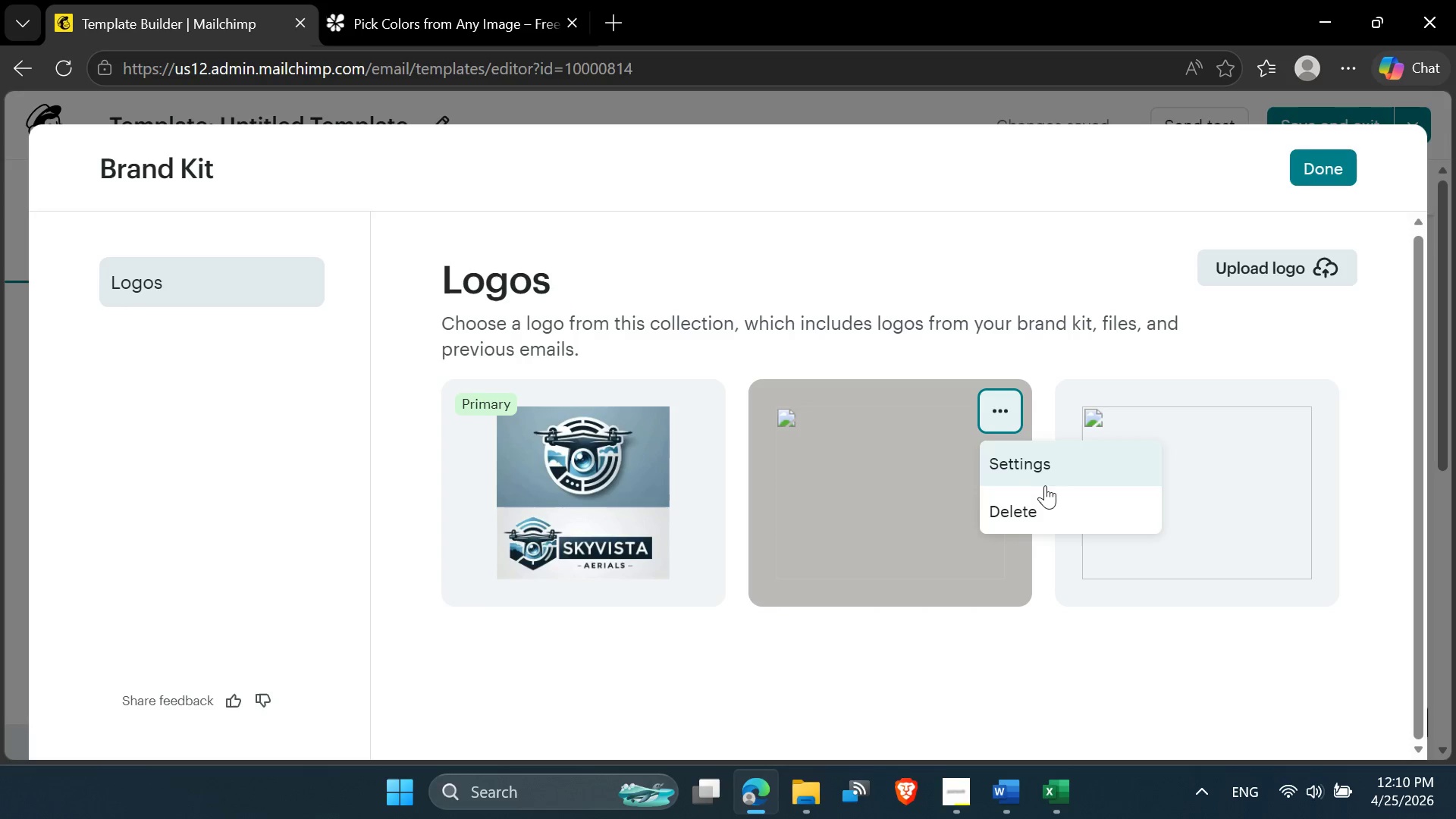 
left_click([1047, 509])
 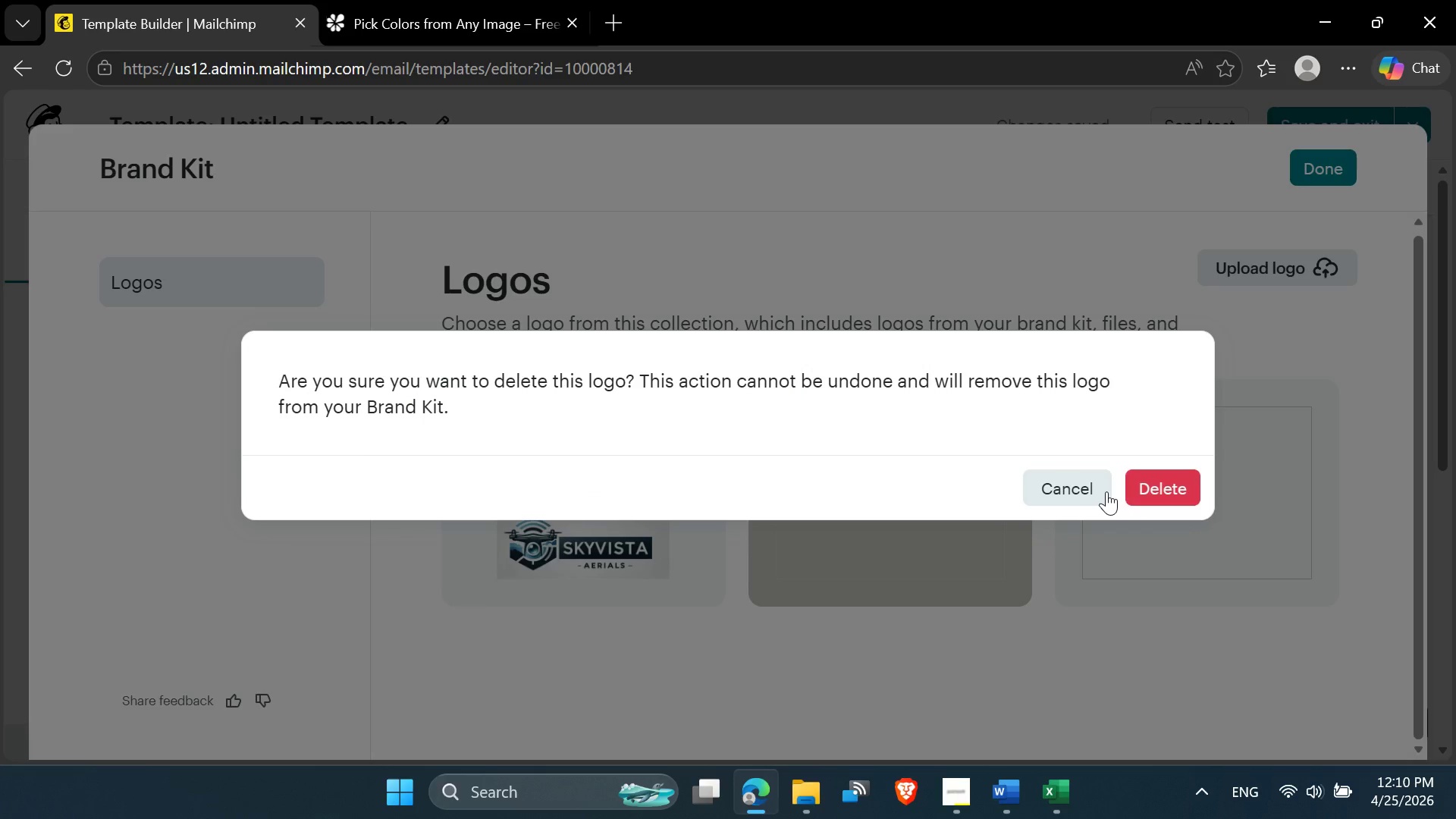 
left_click([1172, 482])
 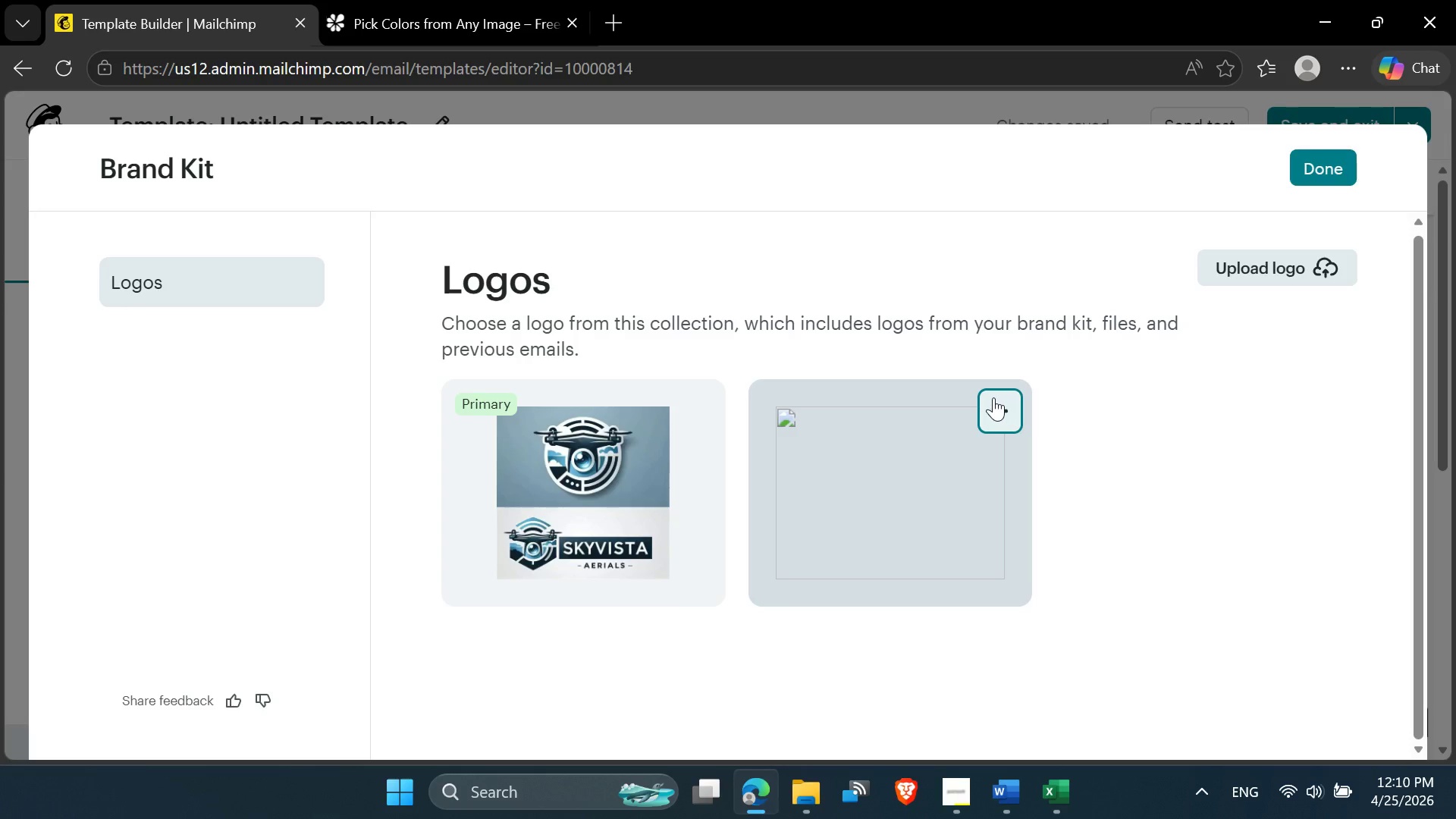 
left_click([1000, 397])
 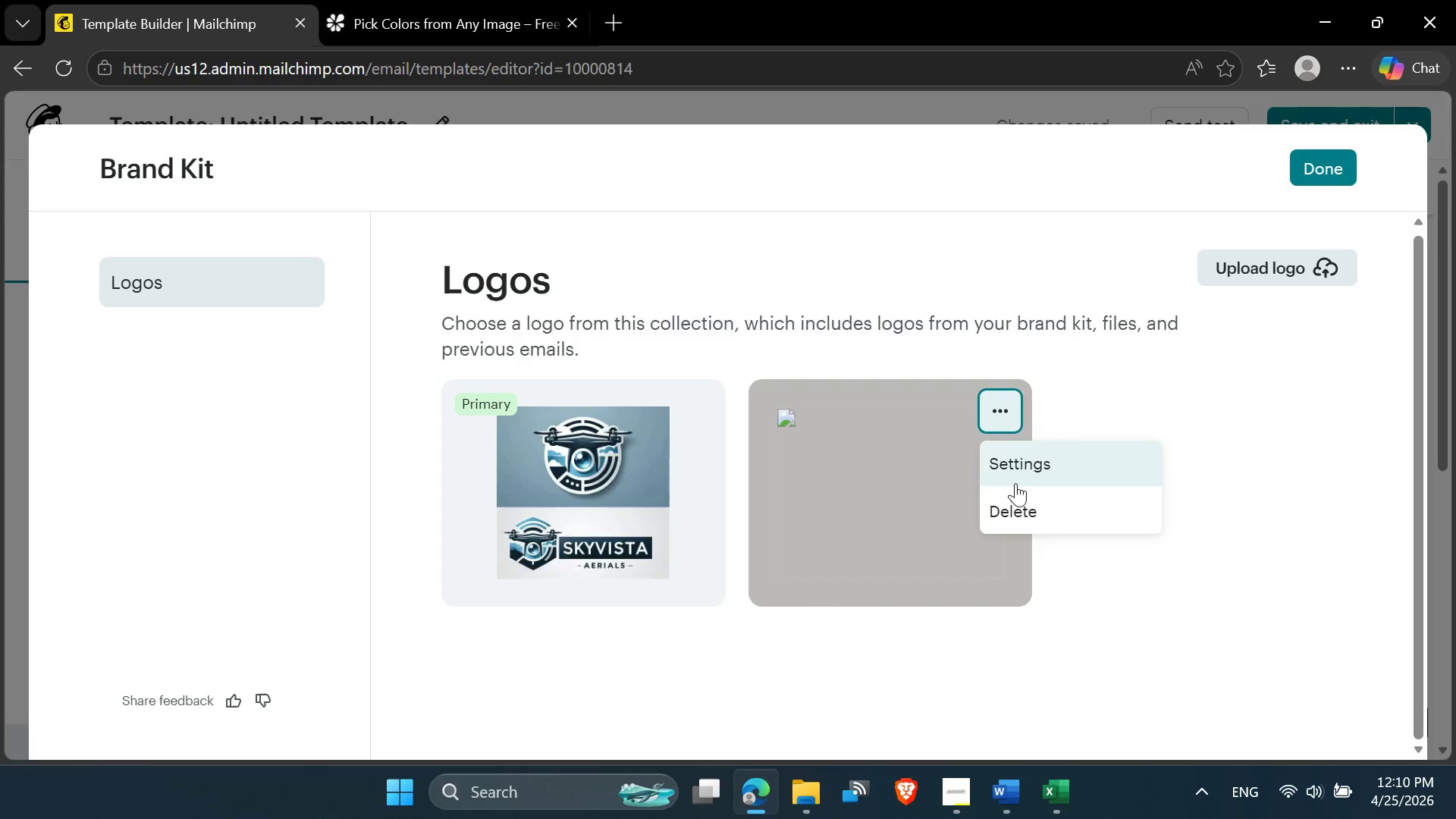 
left_click([1018, 497])
 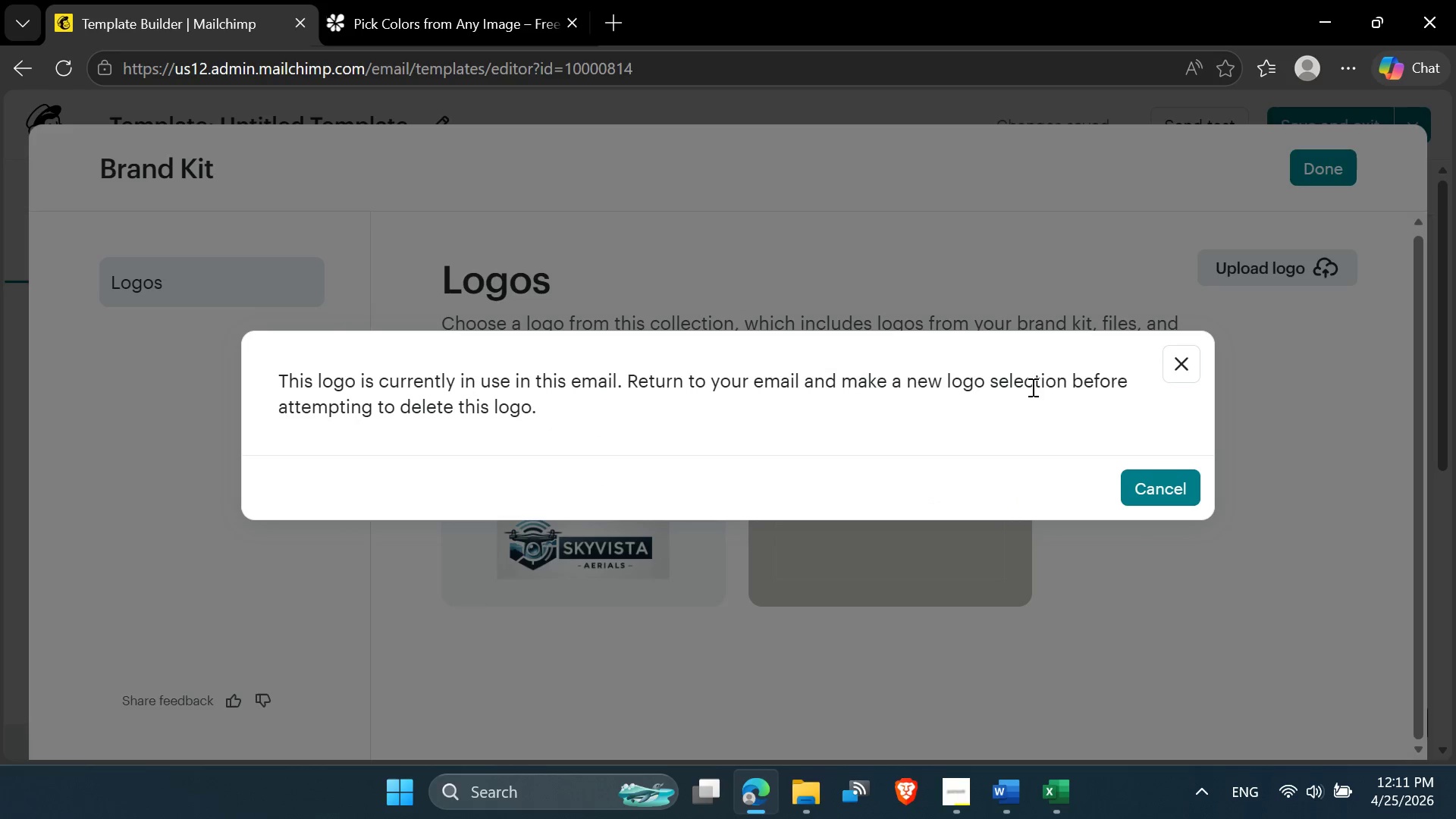 
left_click([1178, 352])
 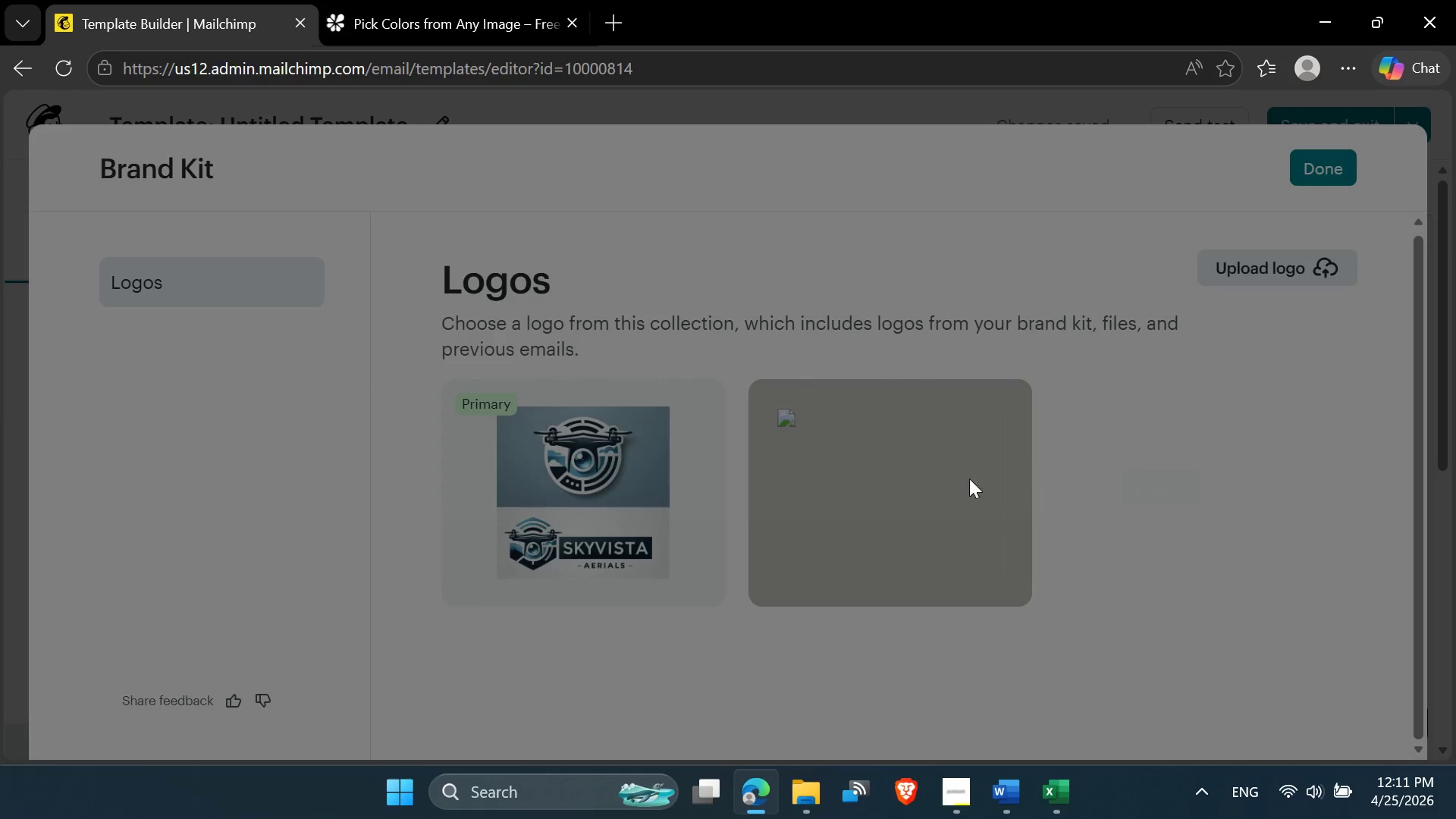 
left_click([918, 495])
 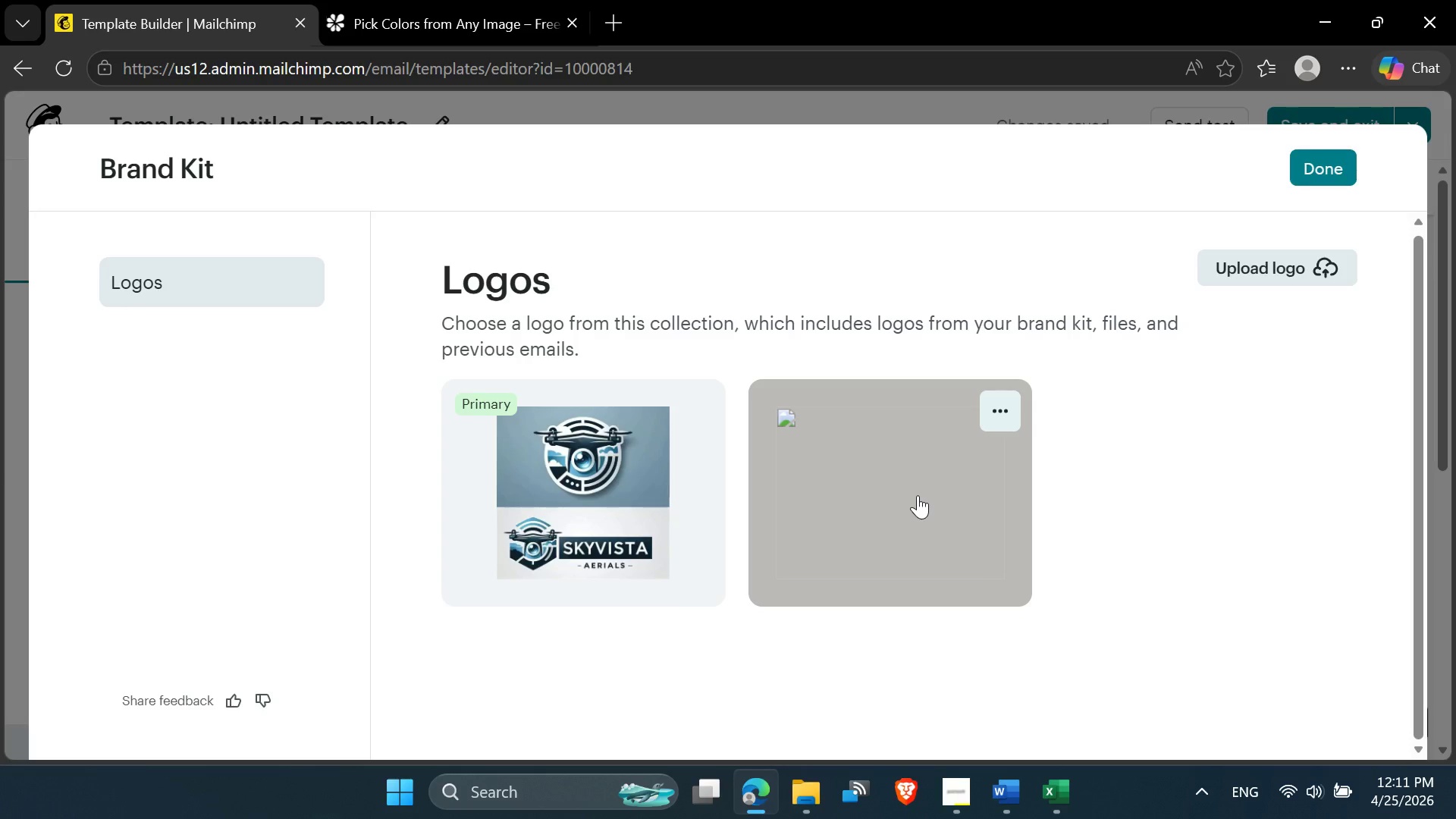 
wait(8.22)
 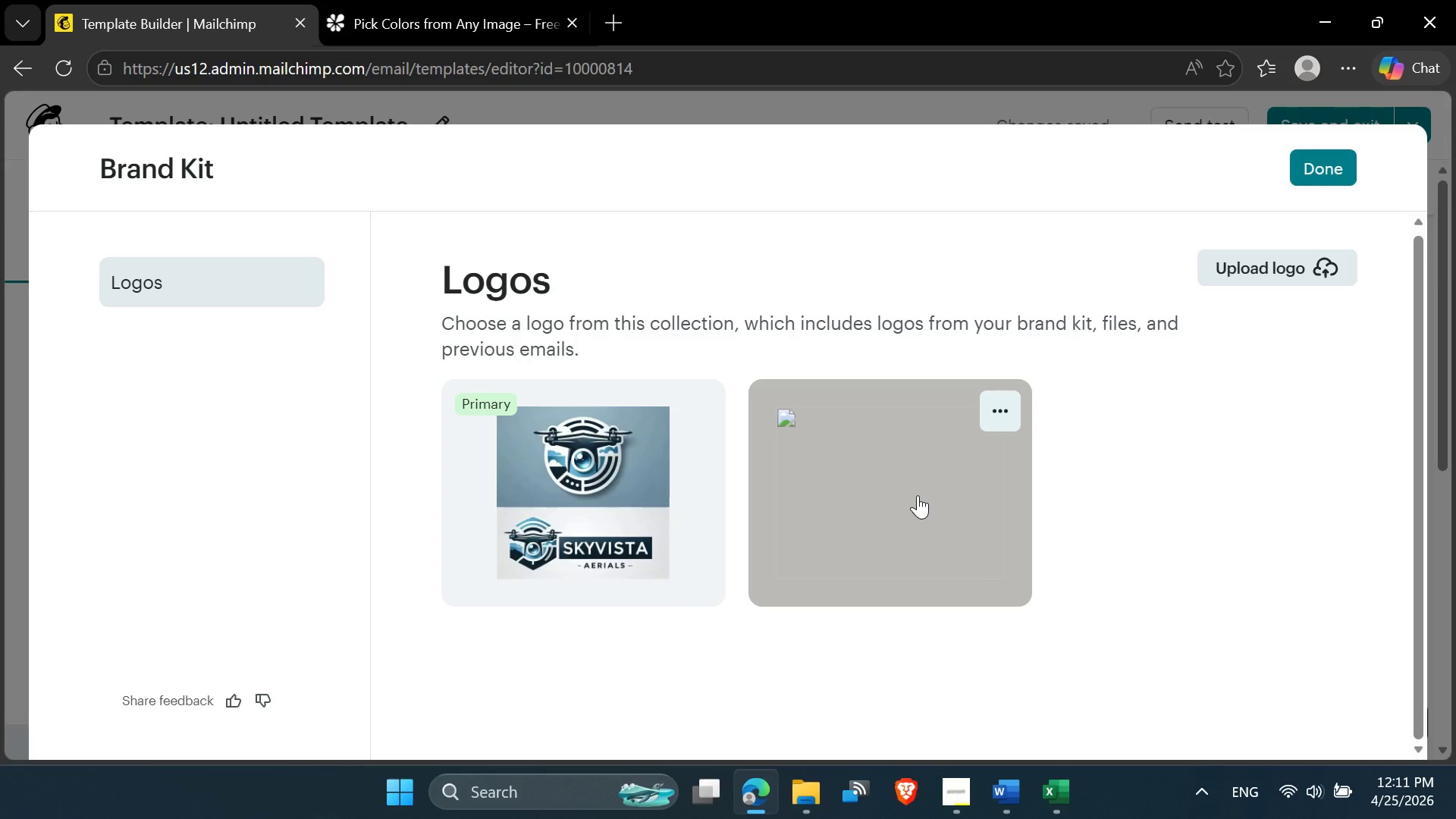 
left_click([1023, 450])
 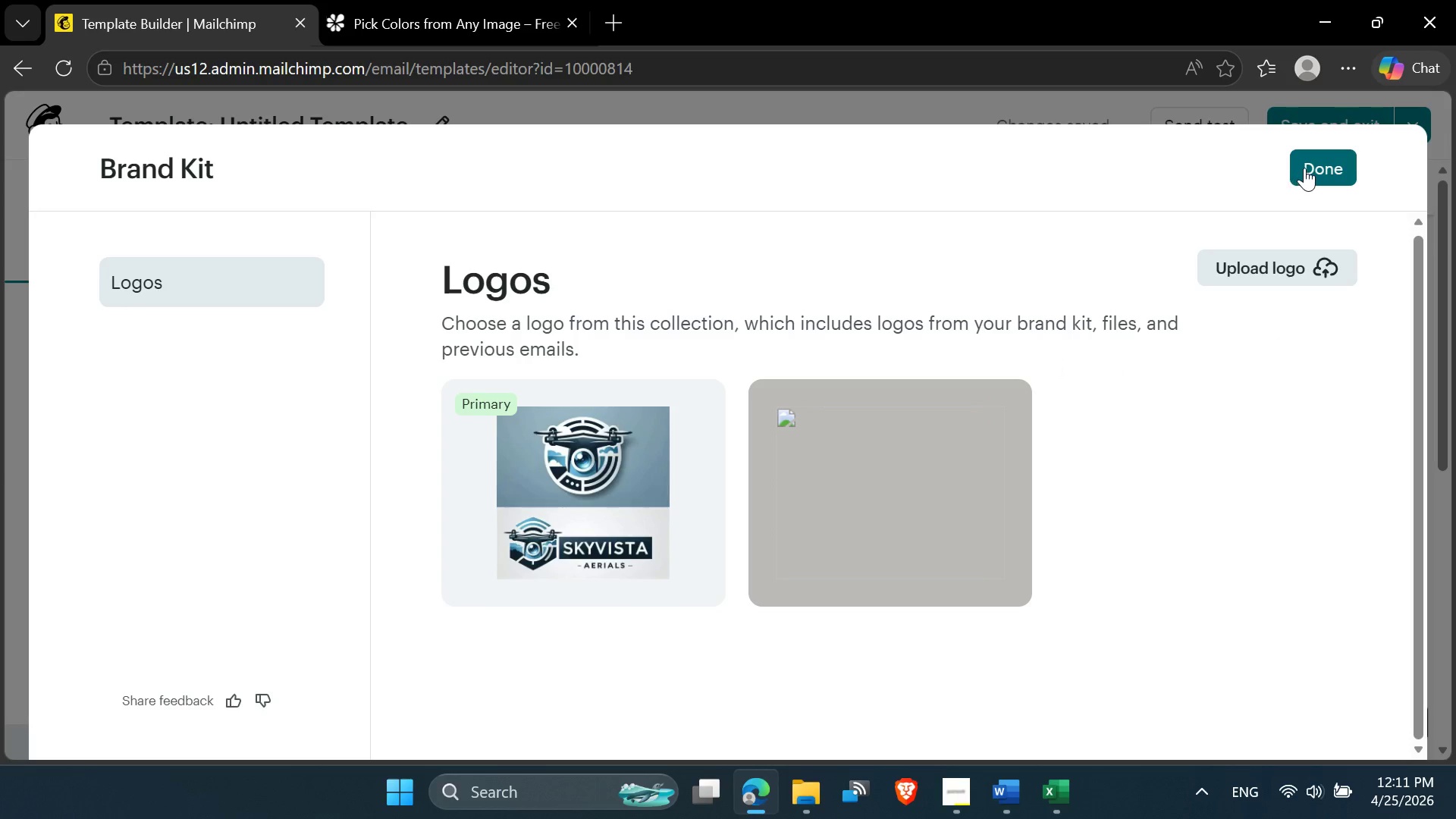 
left_click([1322, 157])
 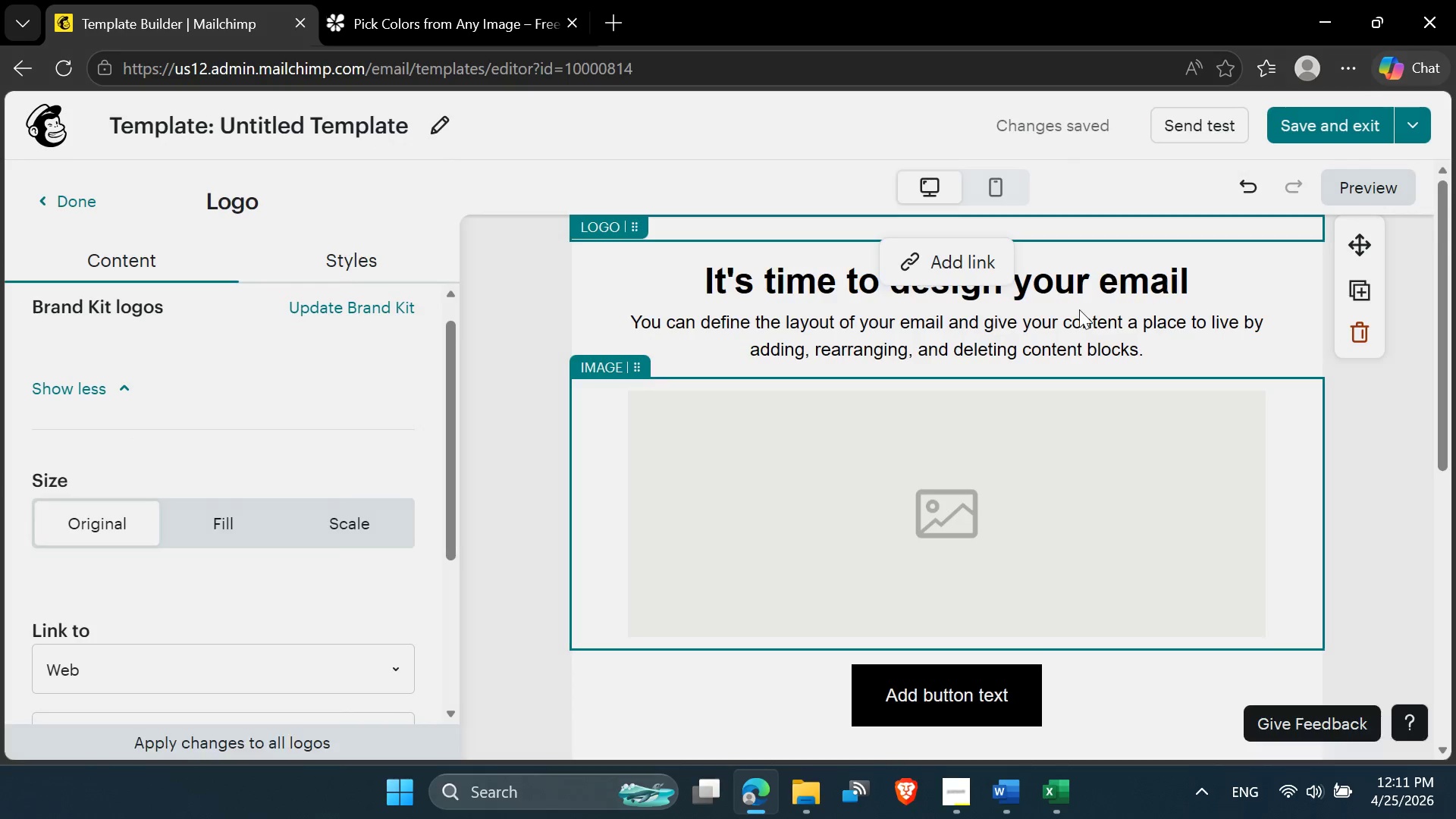 
mouse_move([1013, 429])
 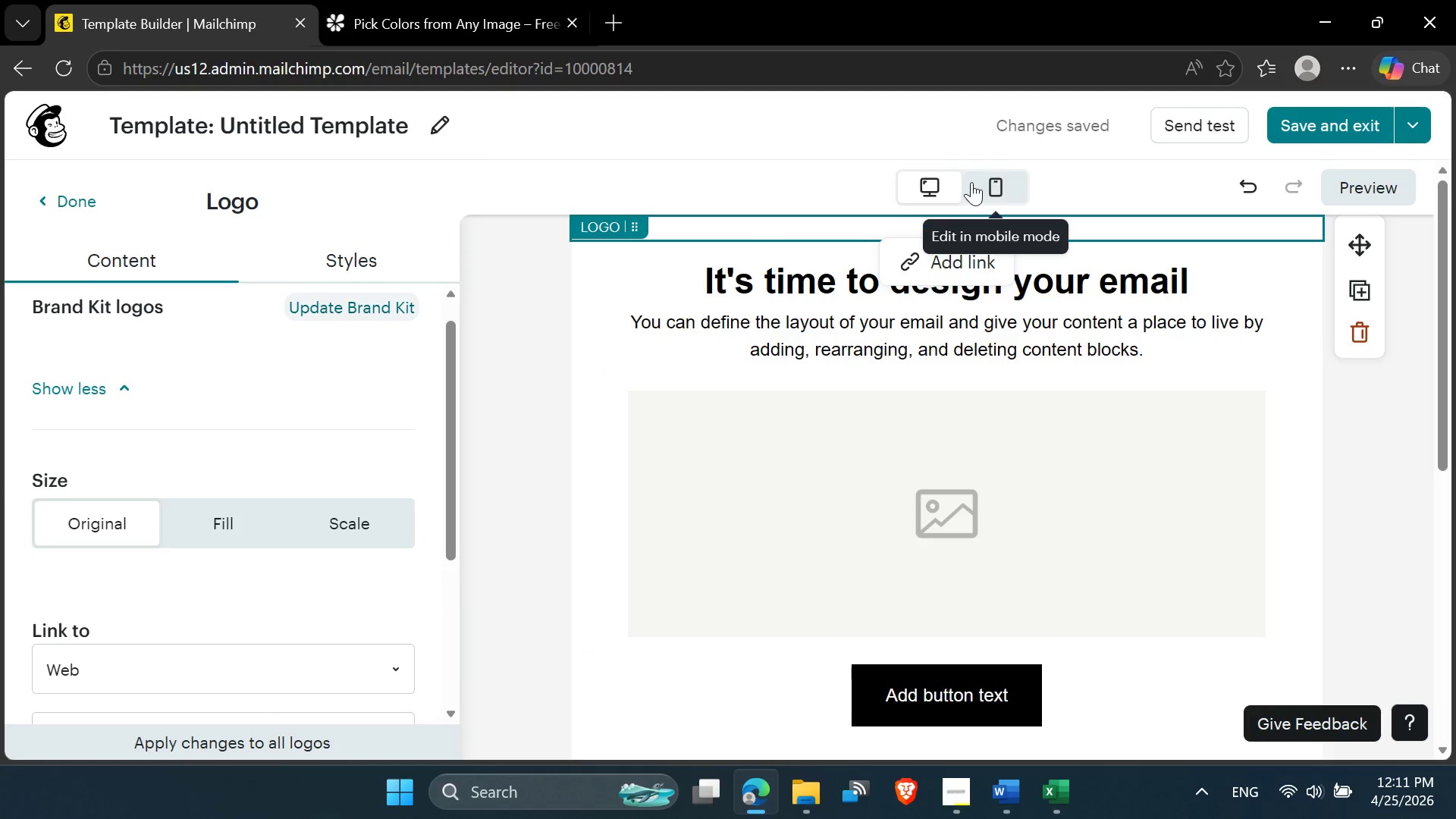 
left_click([987, 182])
 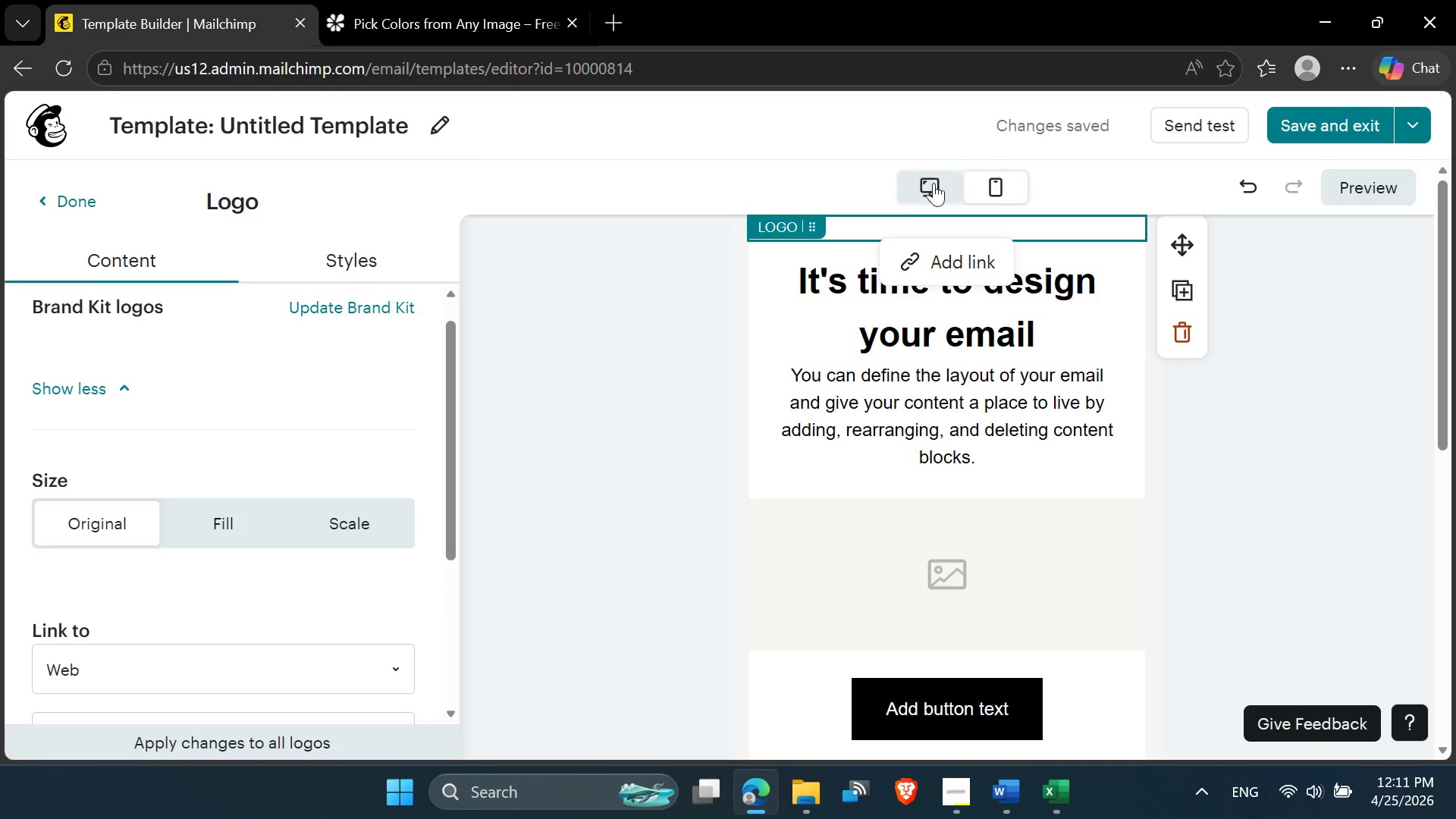 
left_click([912, 183])
 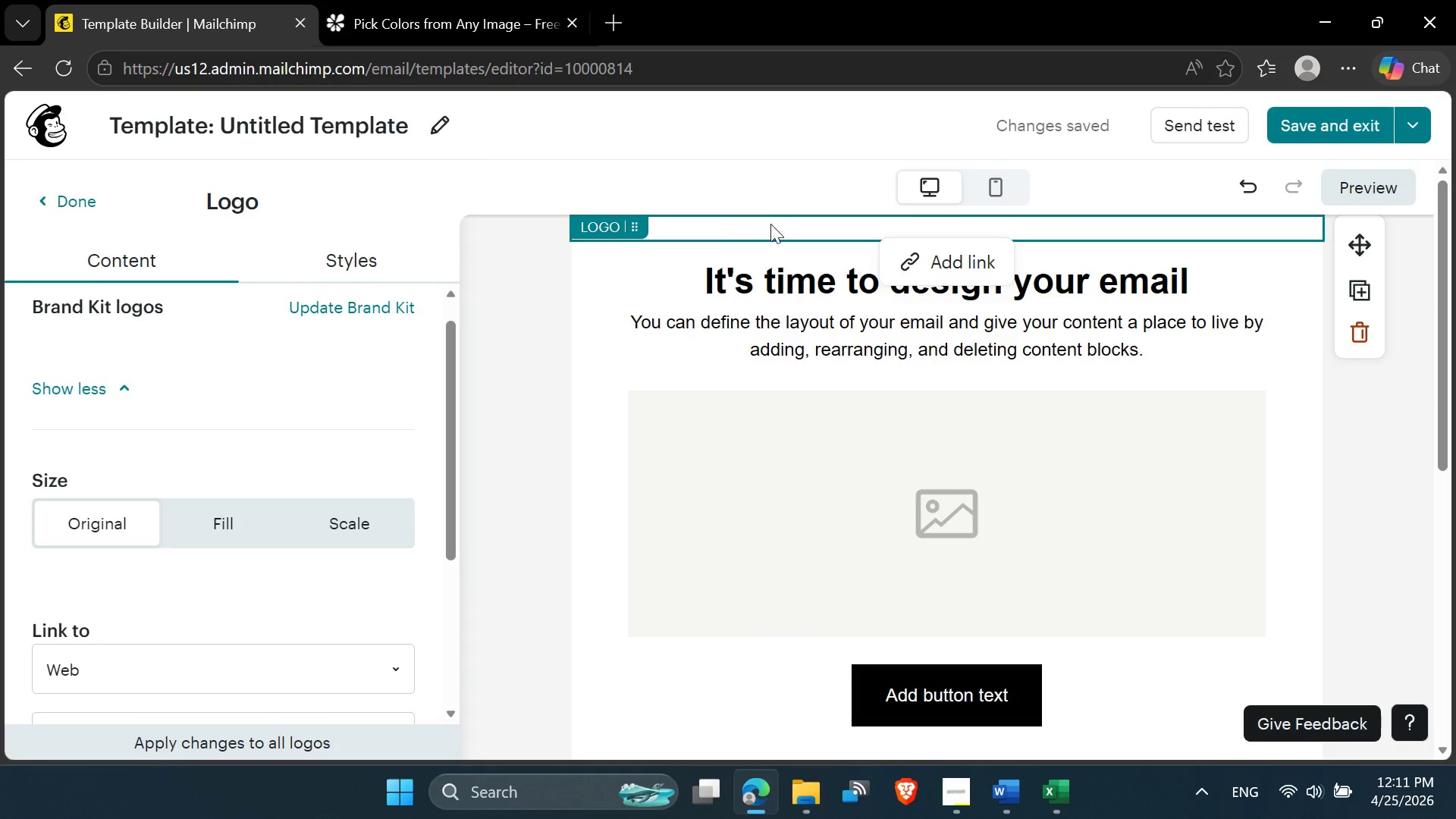 
left_click([770, 226])
 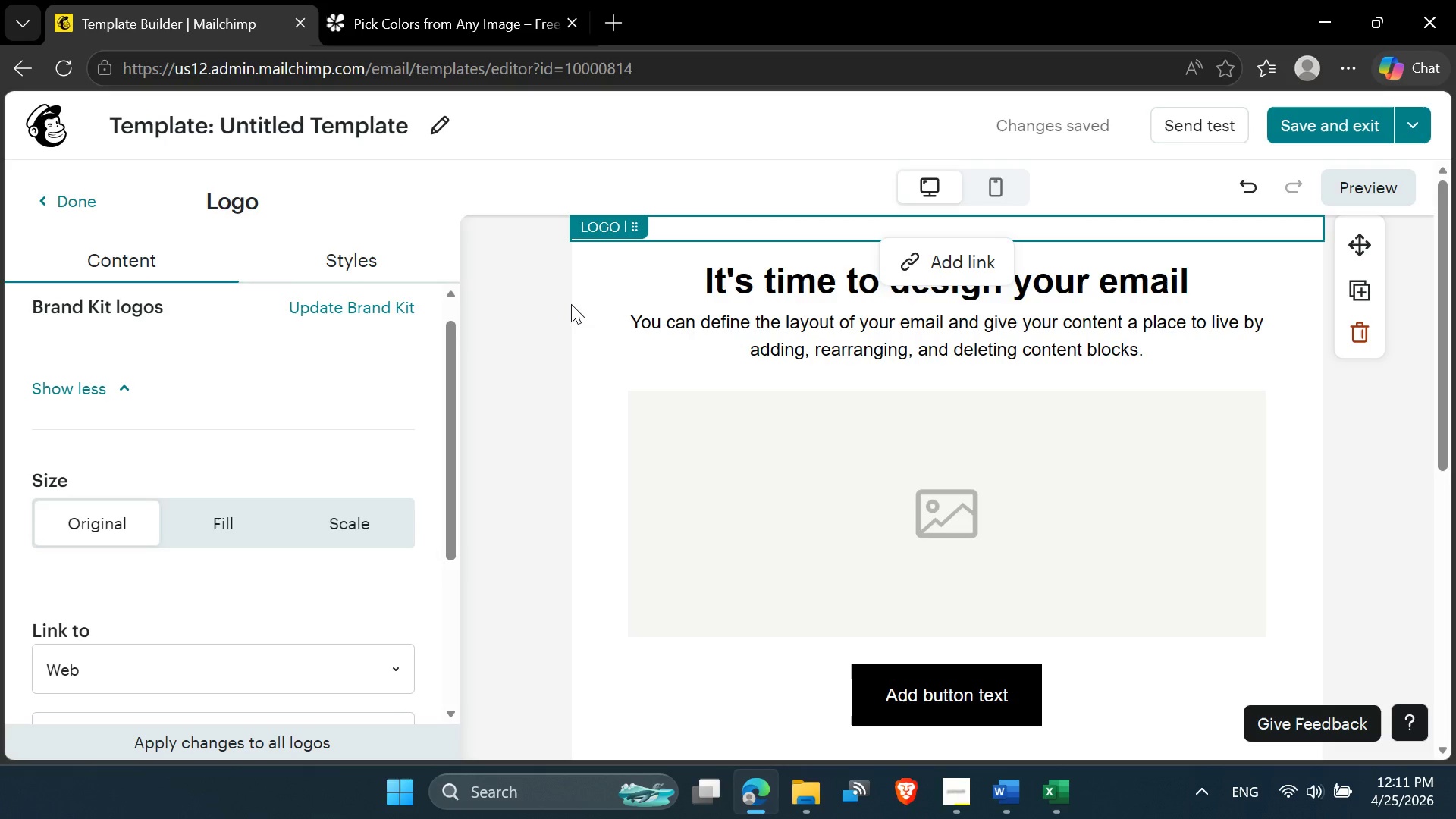 
wait(5.09)
 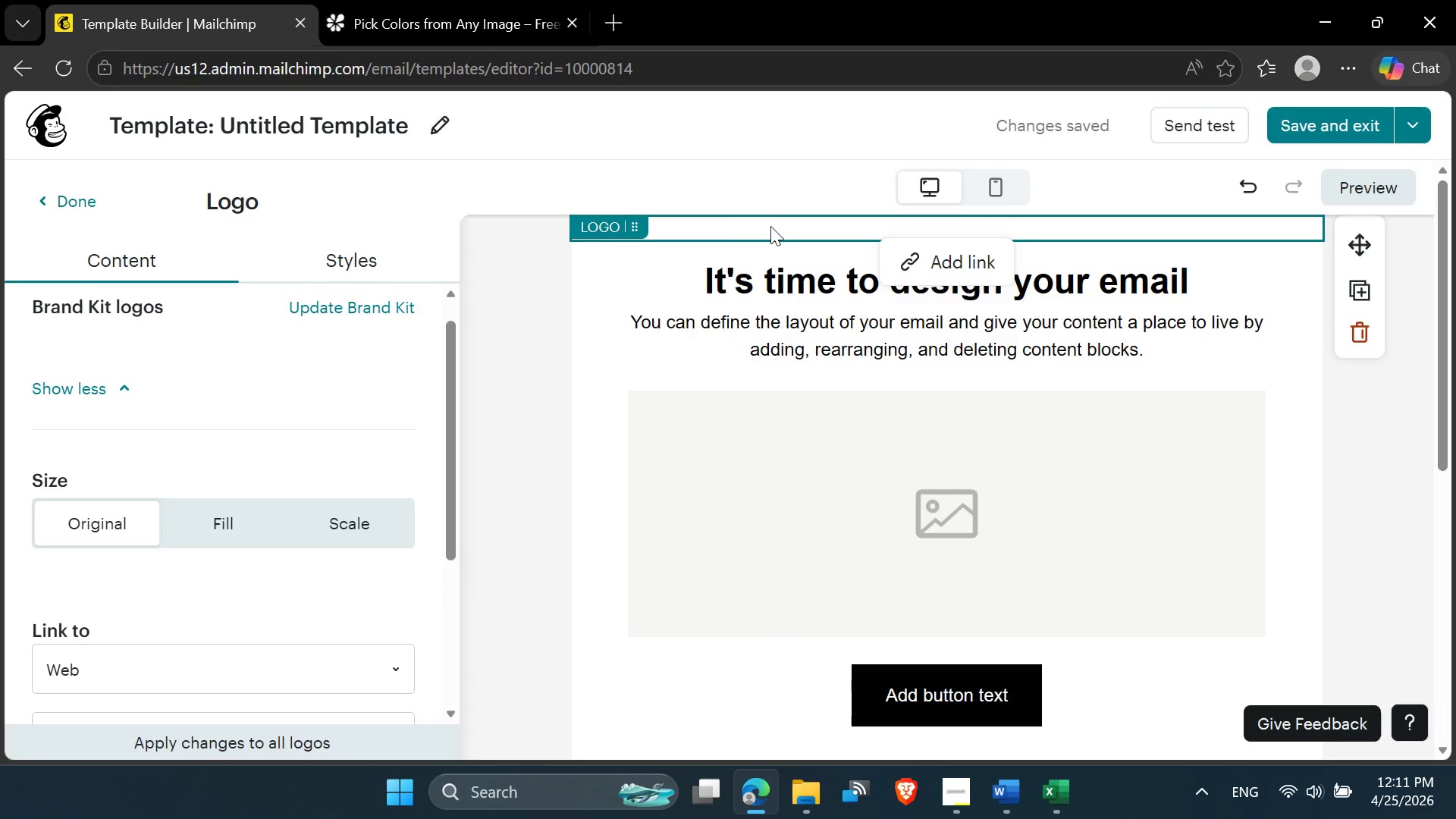 
left_click([368, 311])
 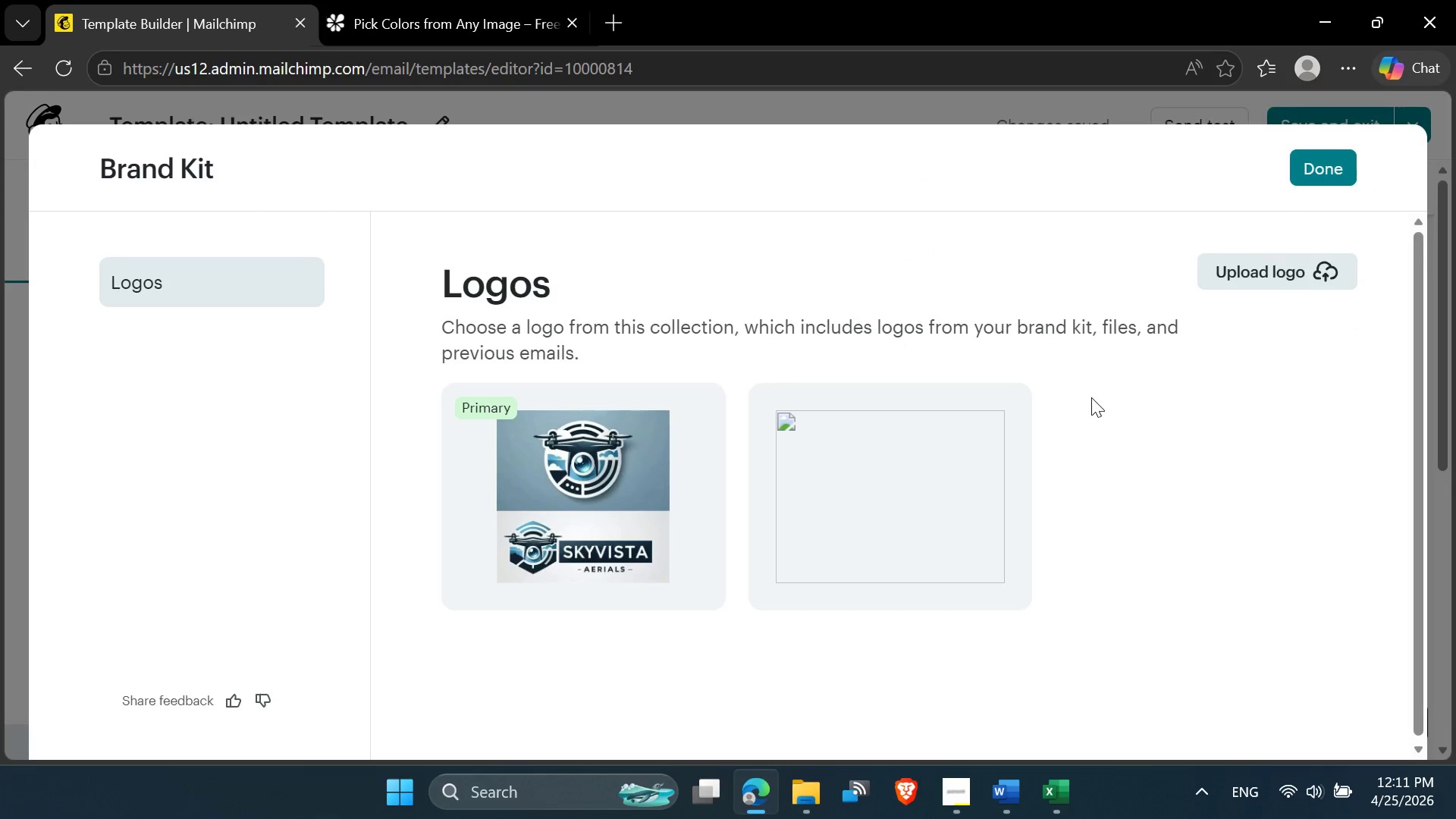 
left_click([1244, 281])
 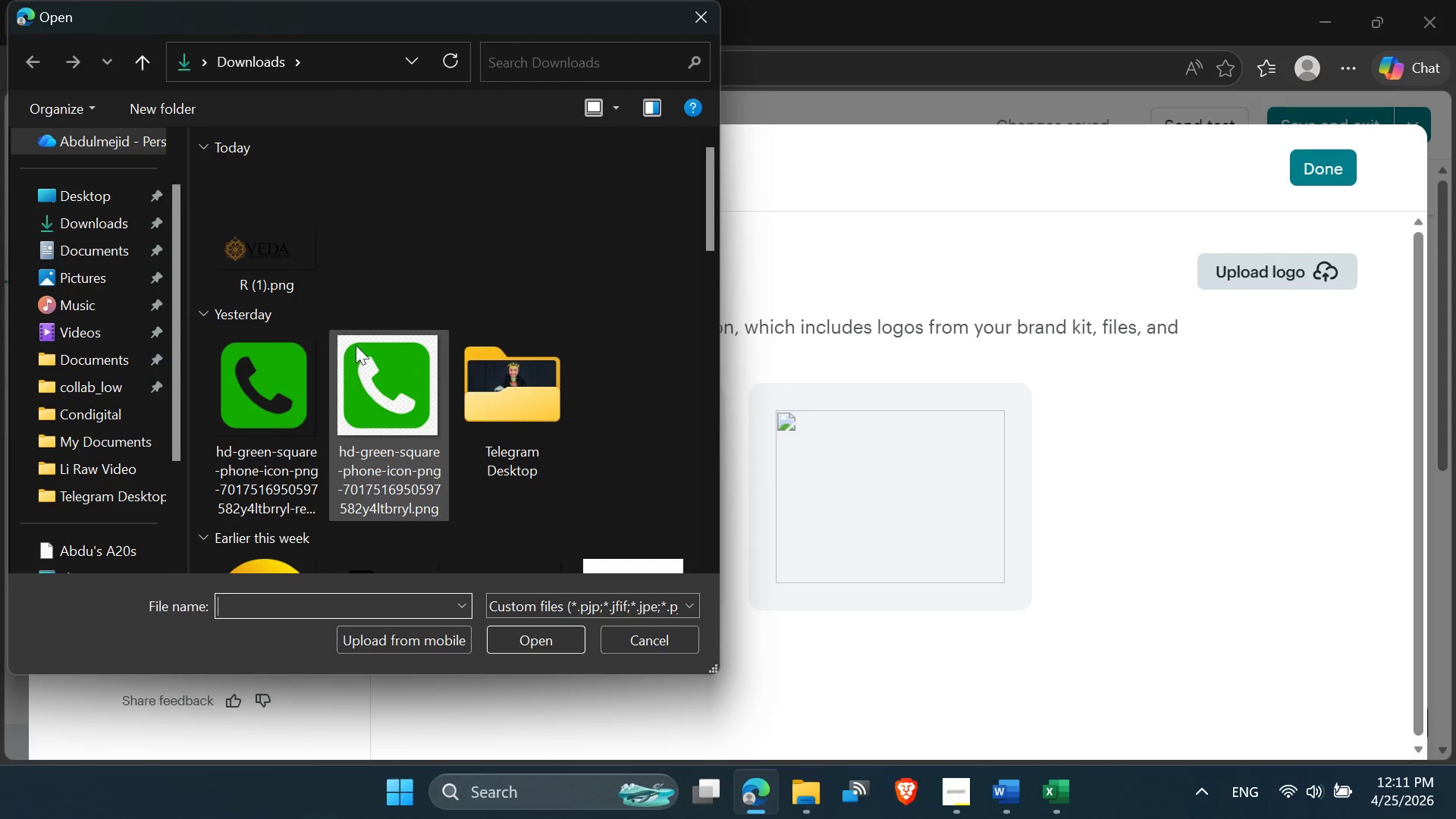 
double_click([251, 233])
 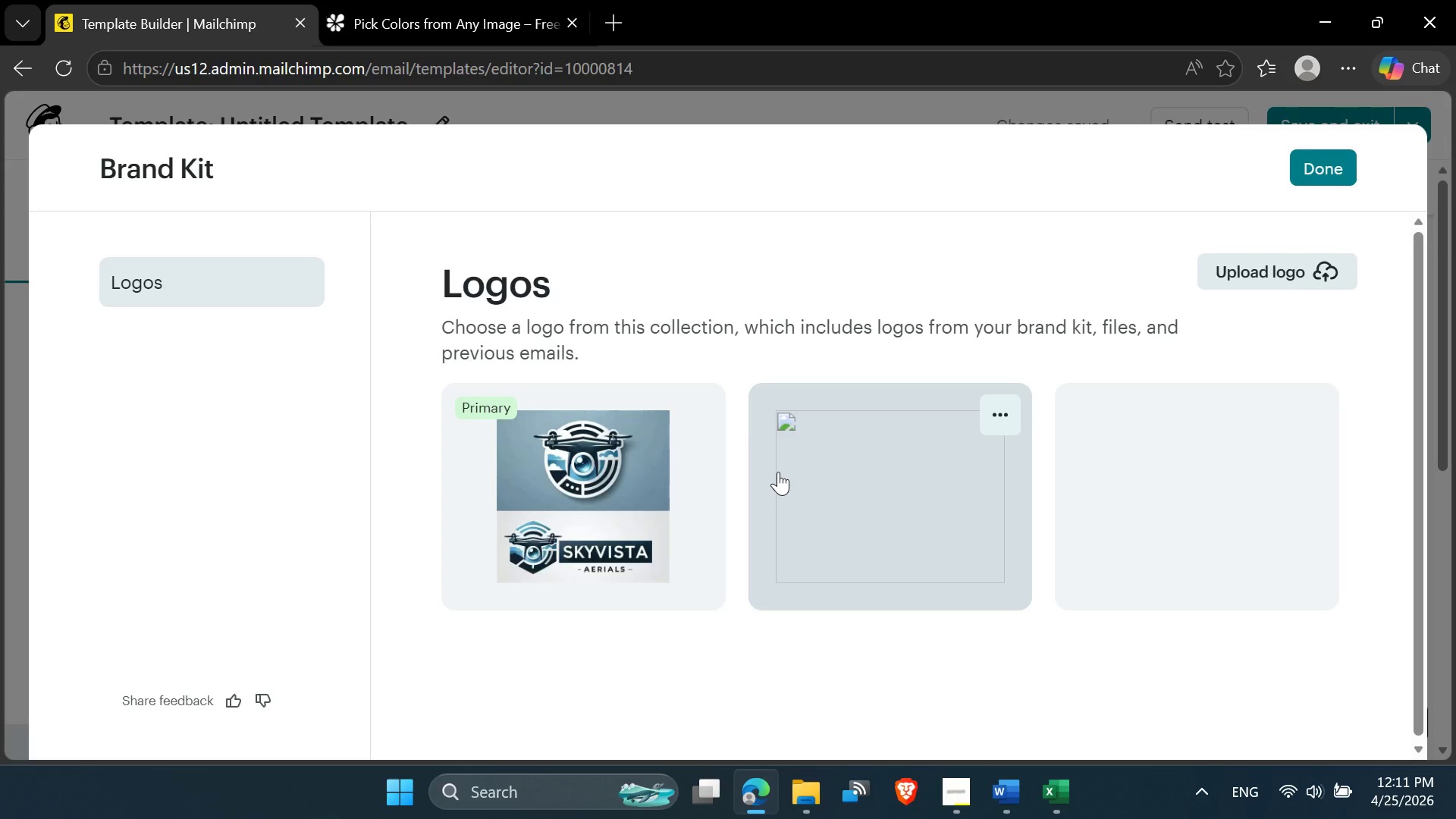 
wait(12.95)
 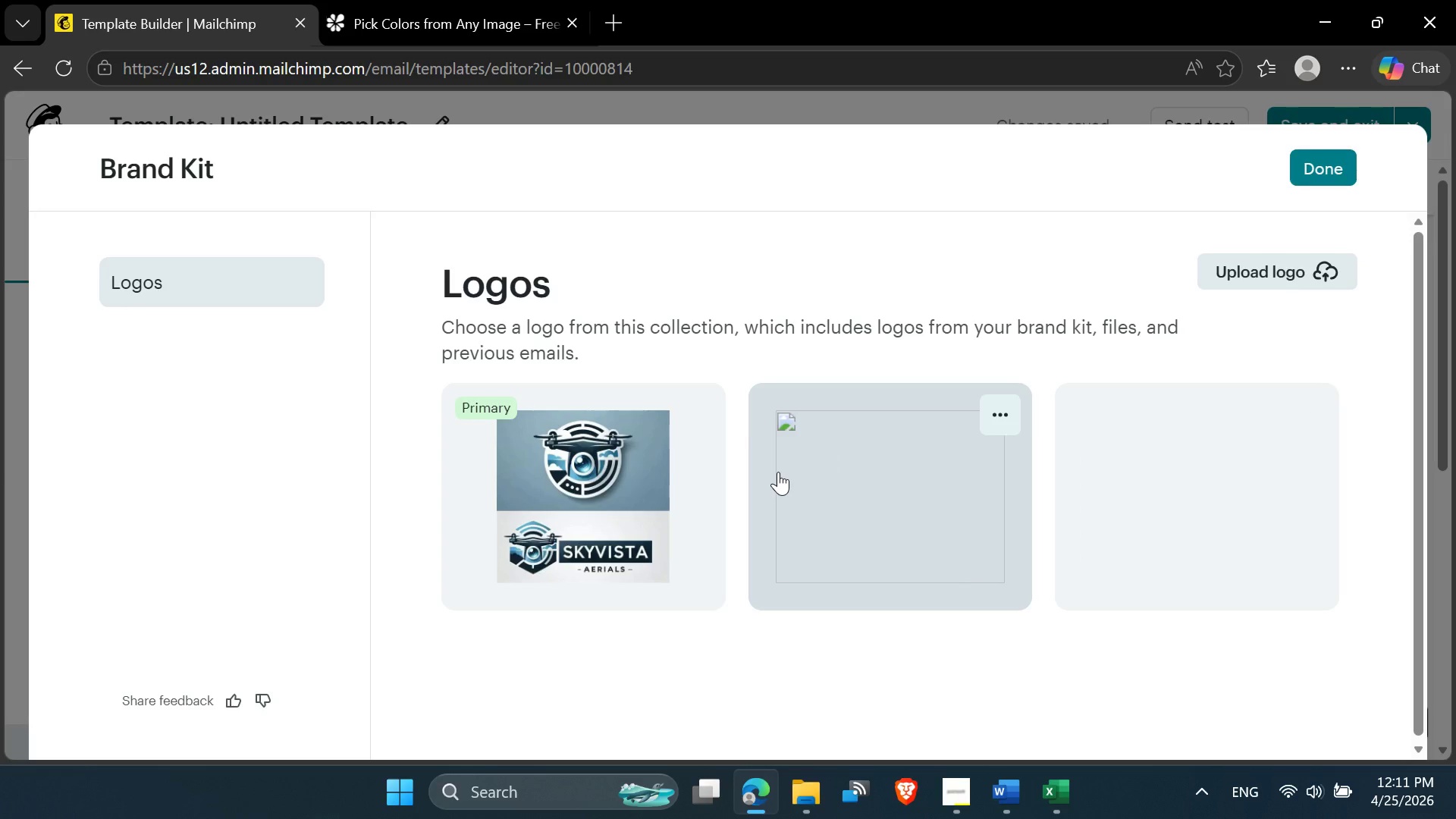 
left_click([1207, 470])
 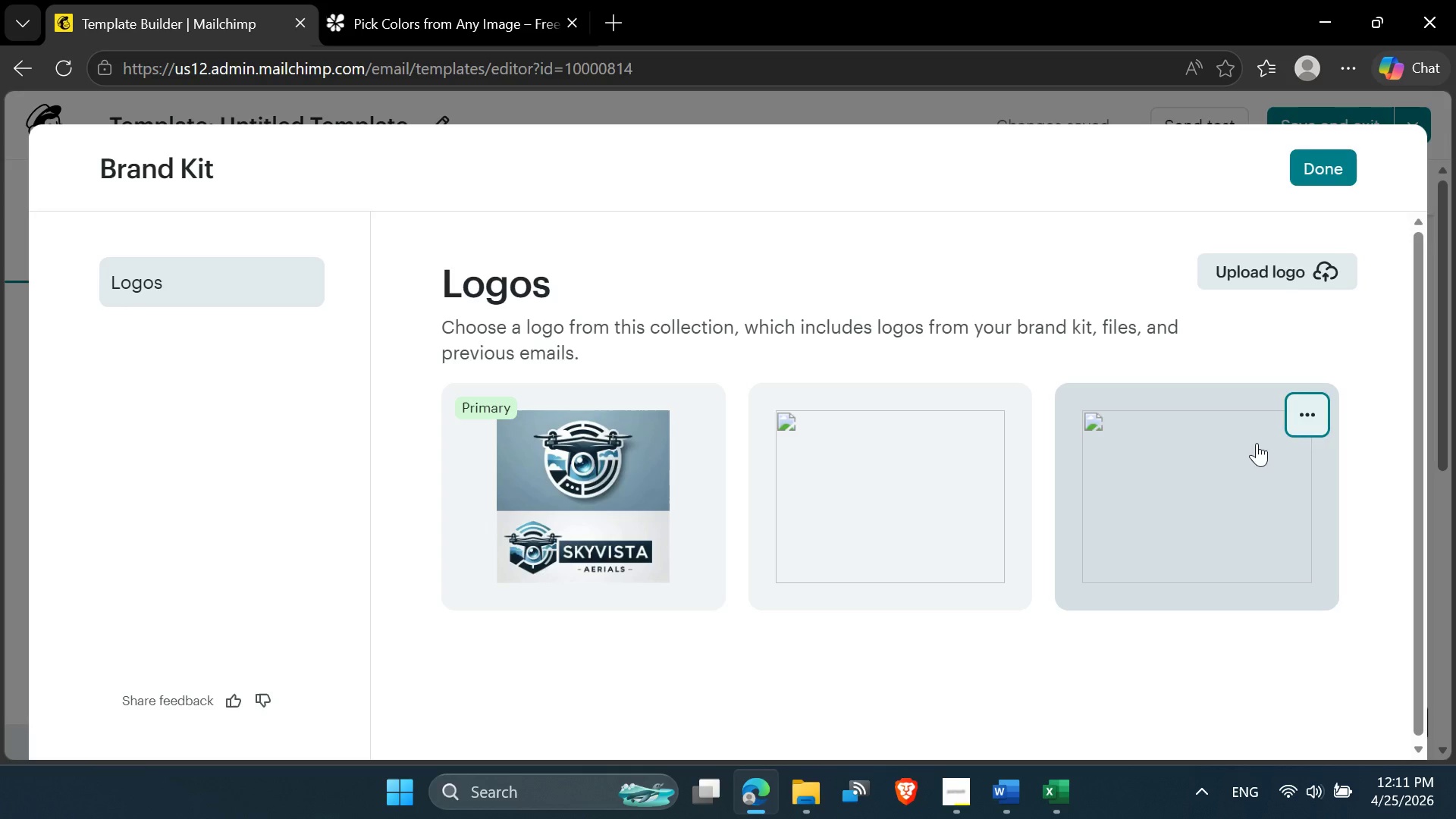 
left_click([1220, 460])
 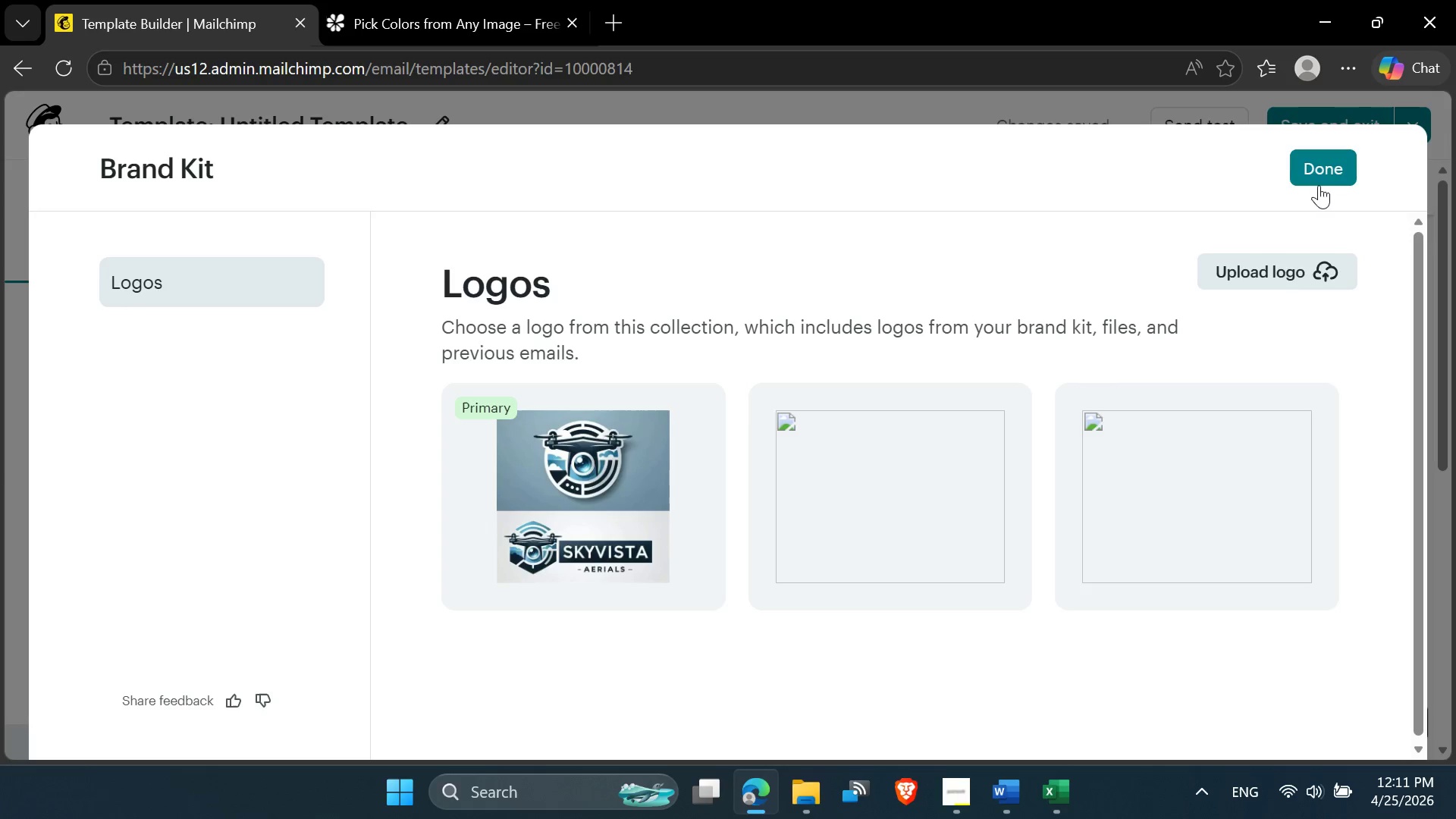 
left_click([1319, 170])
 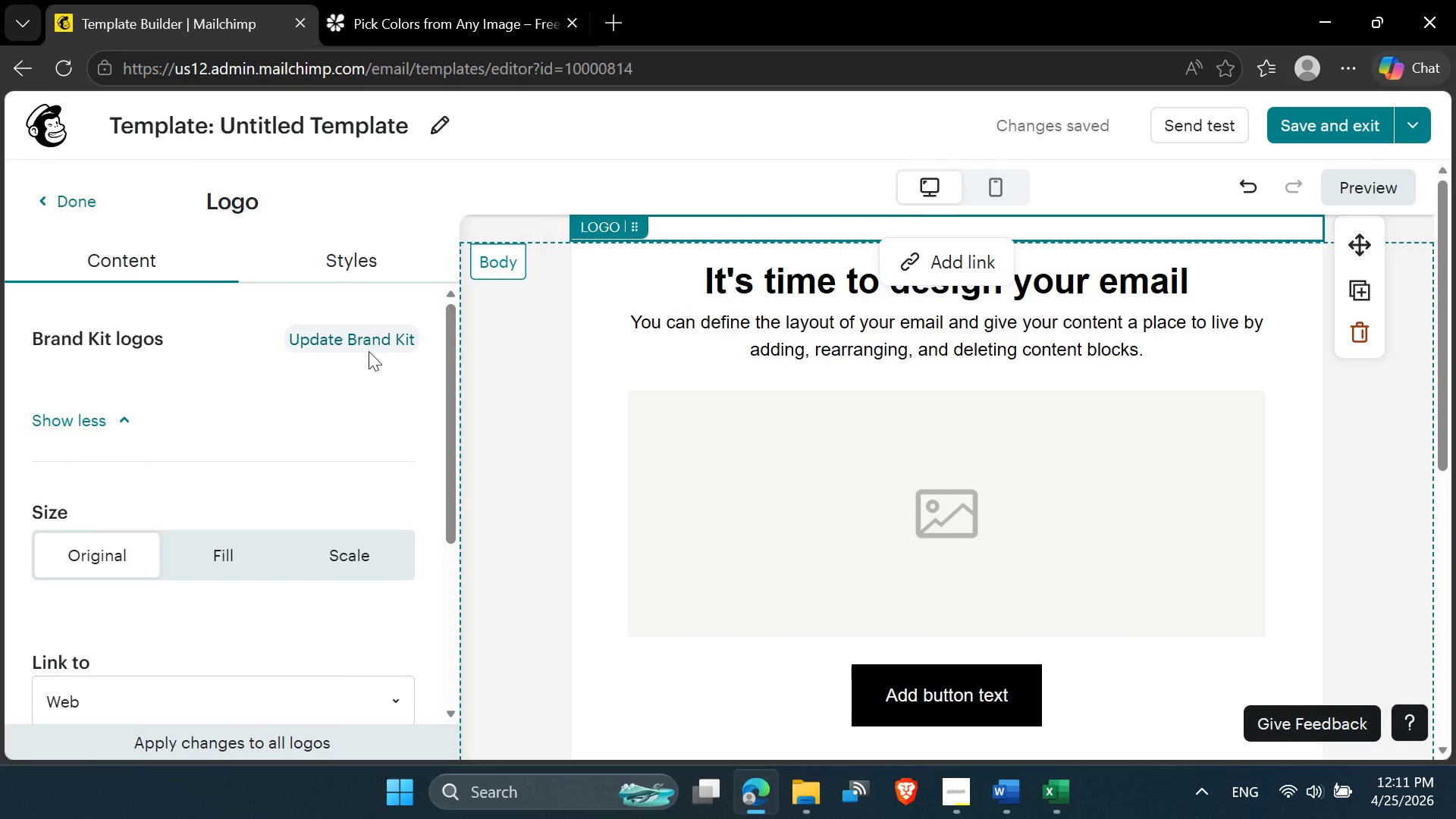 
wait(6.33)
 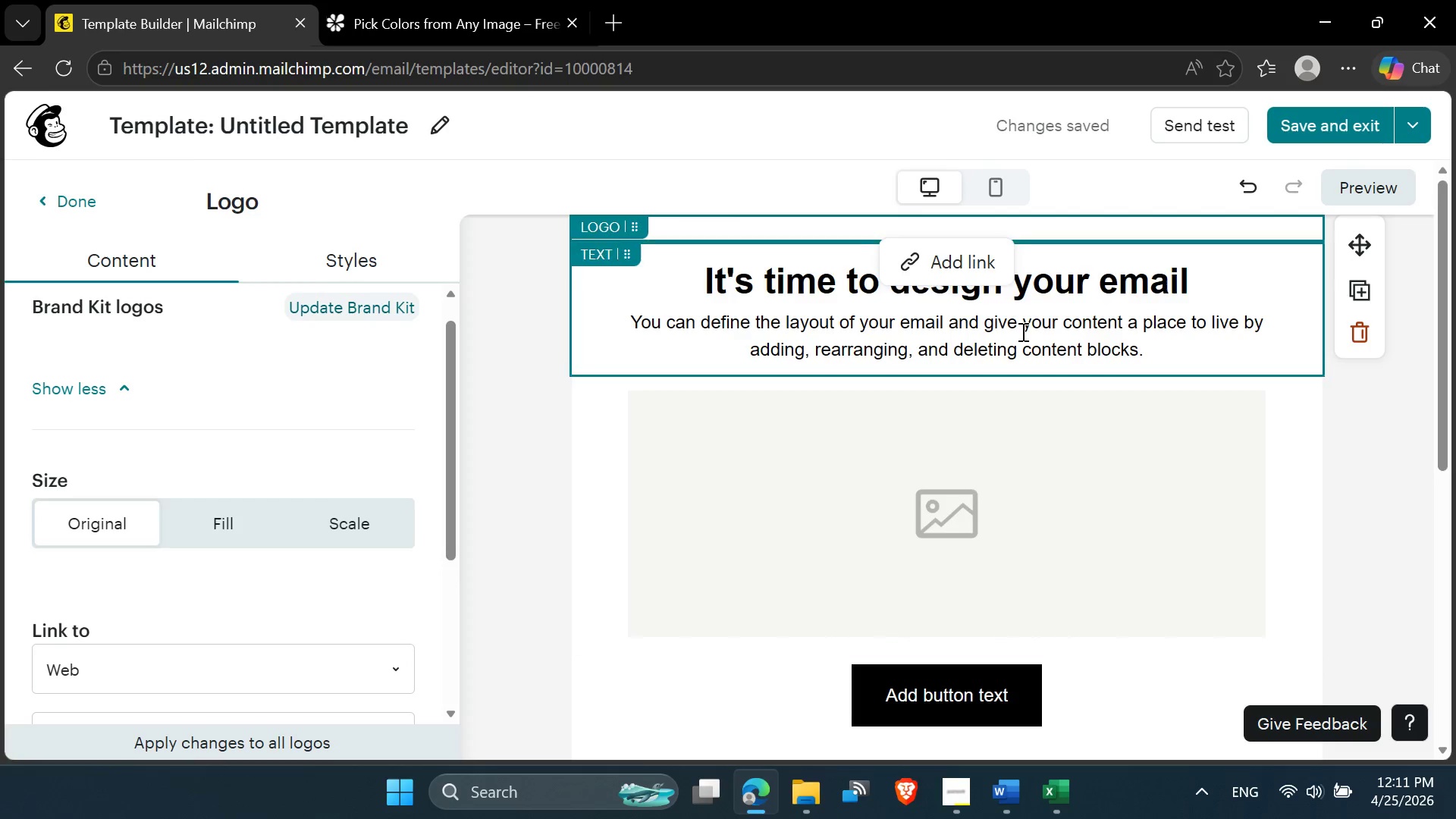 
left_click([124, 424])
 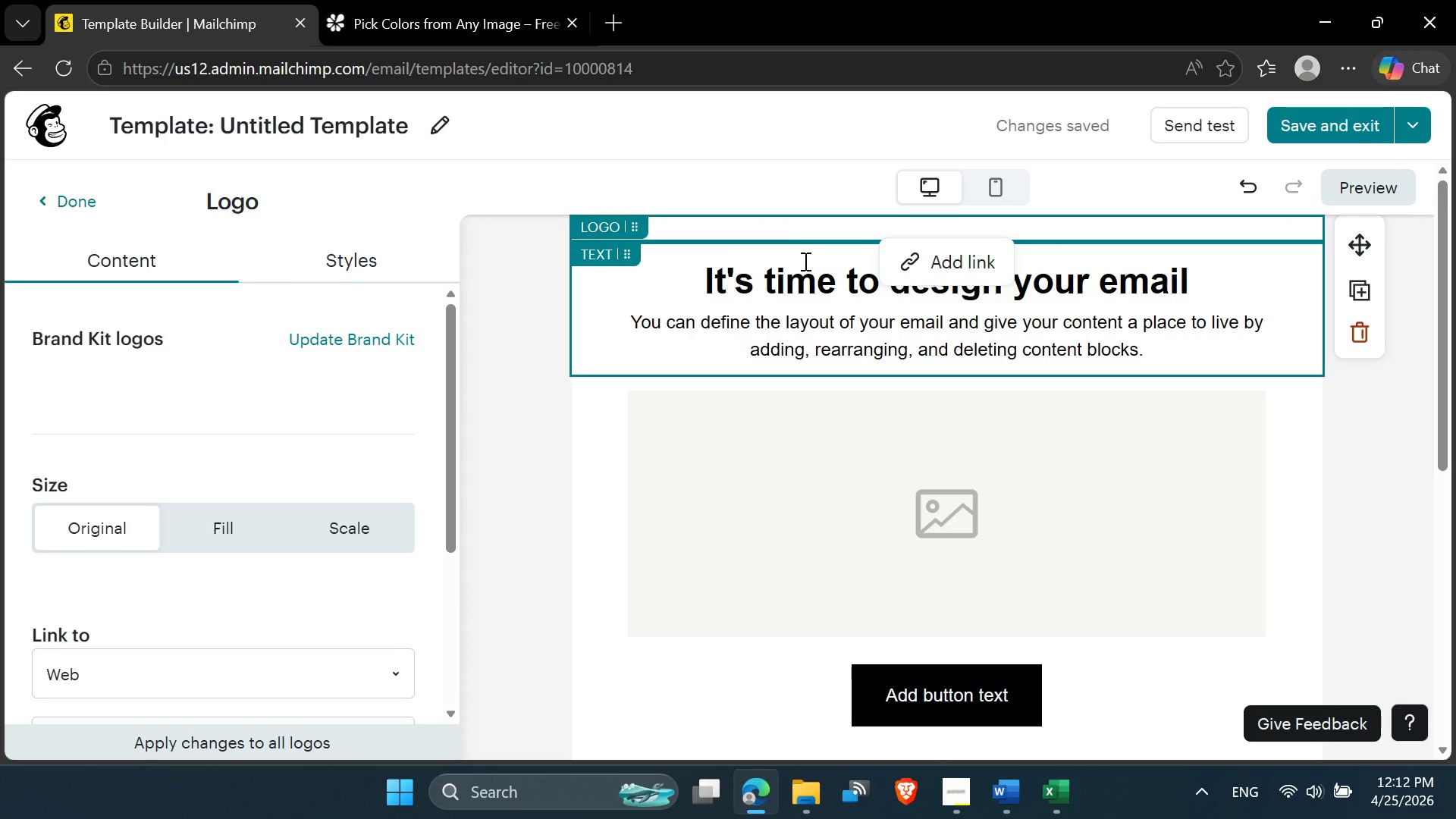 
left_click([783, 229])
 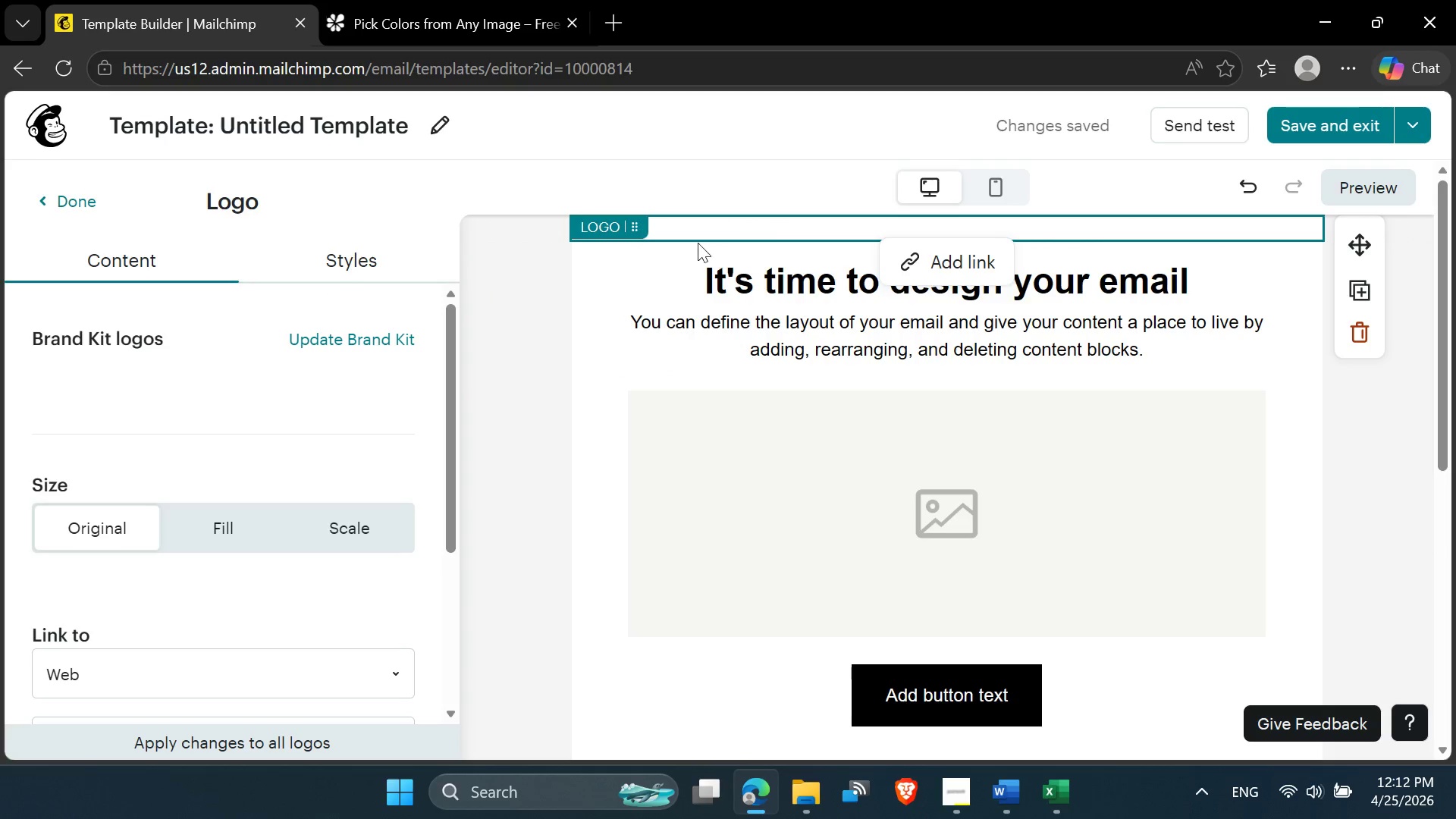 
left_click([717, 232])
 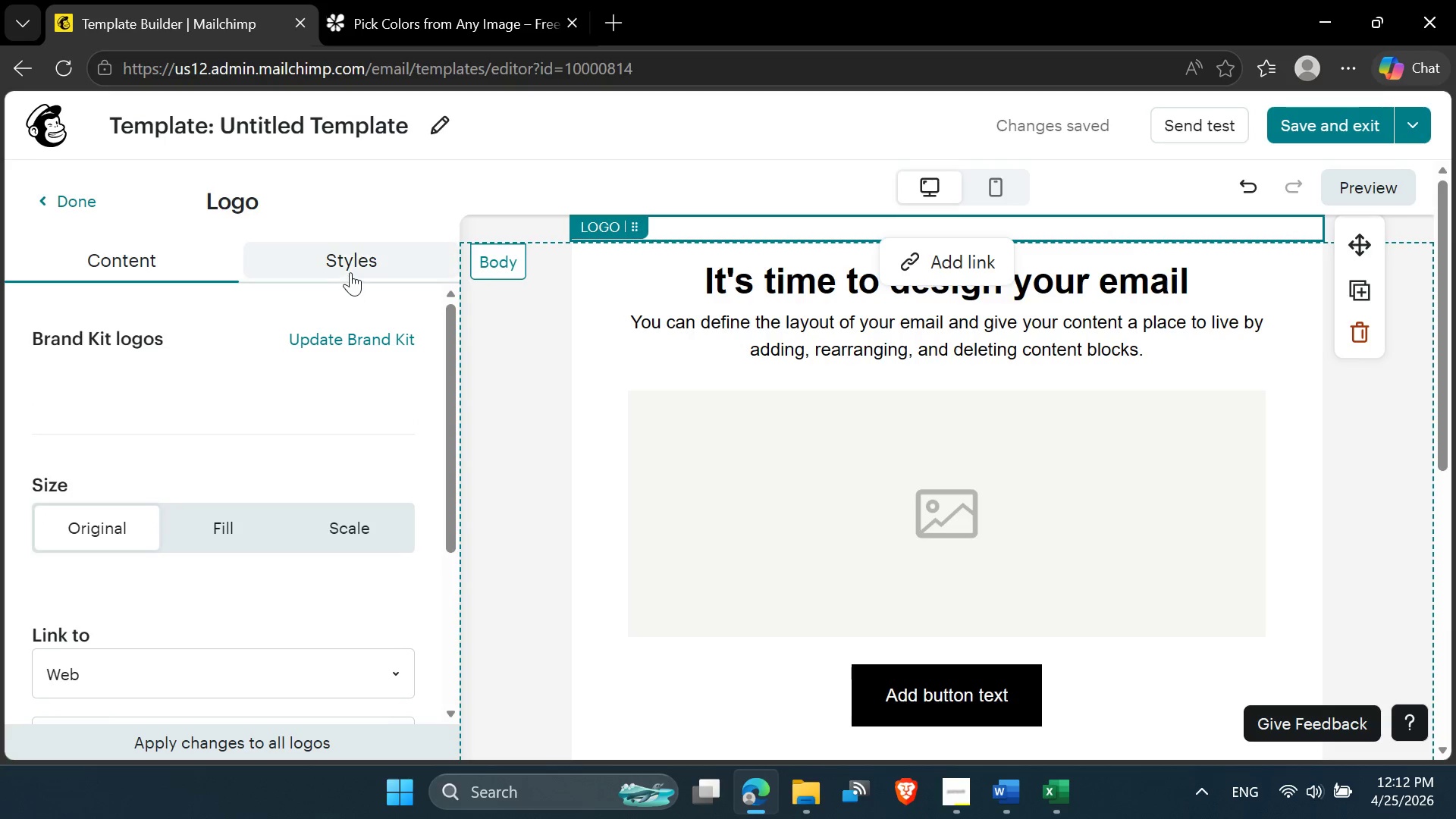 
wait(6.23)
 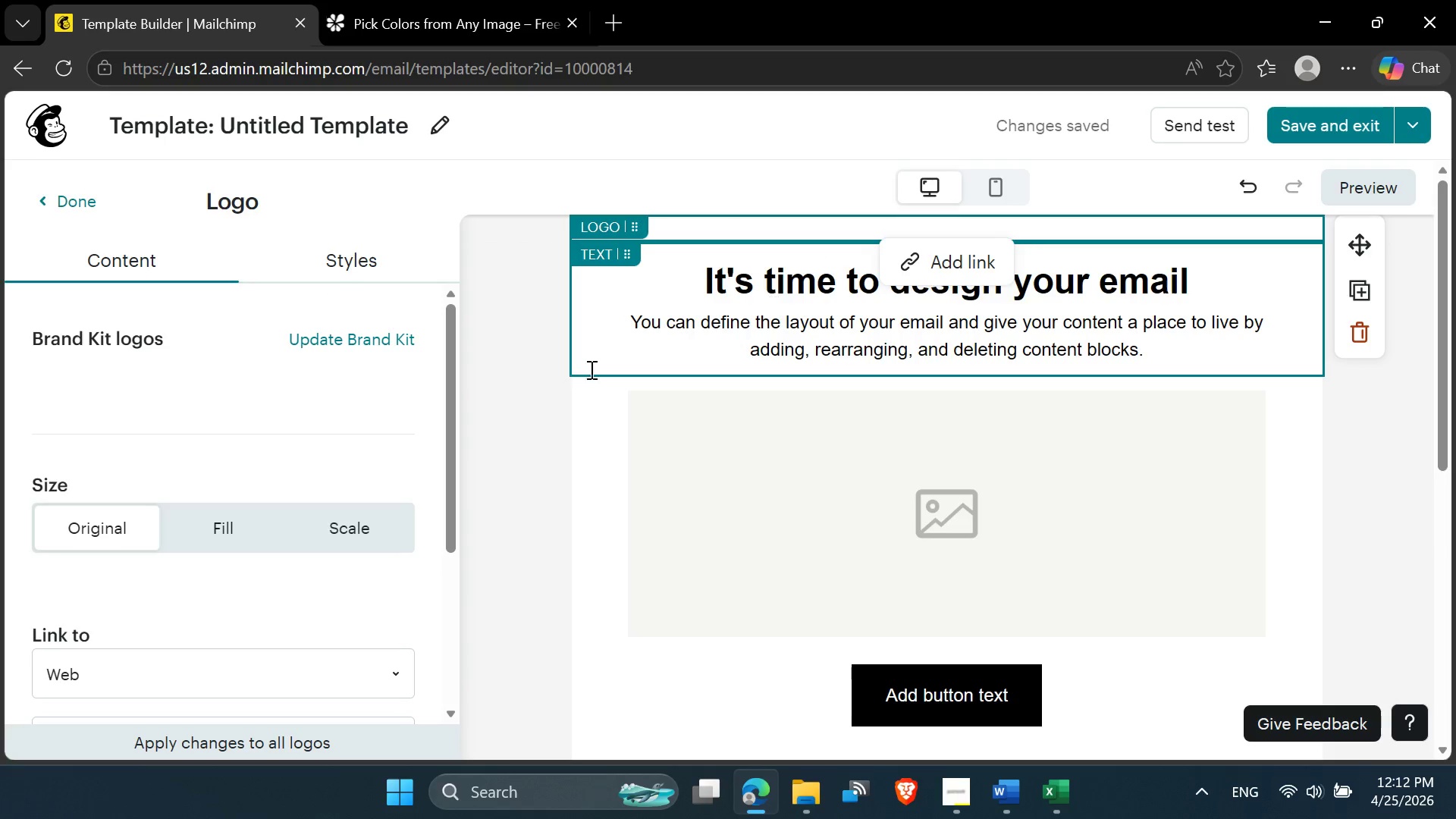 
left_click([704, 226])
 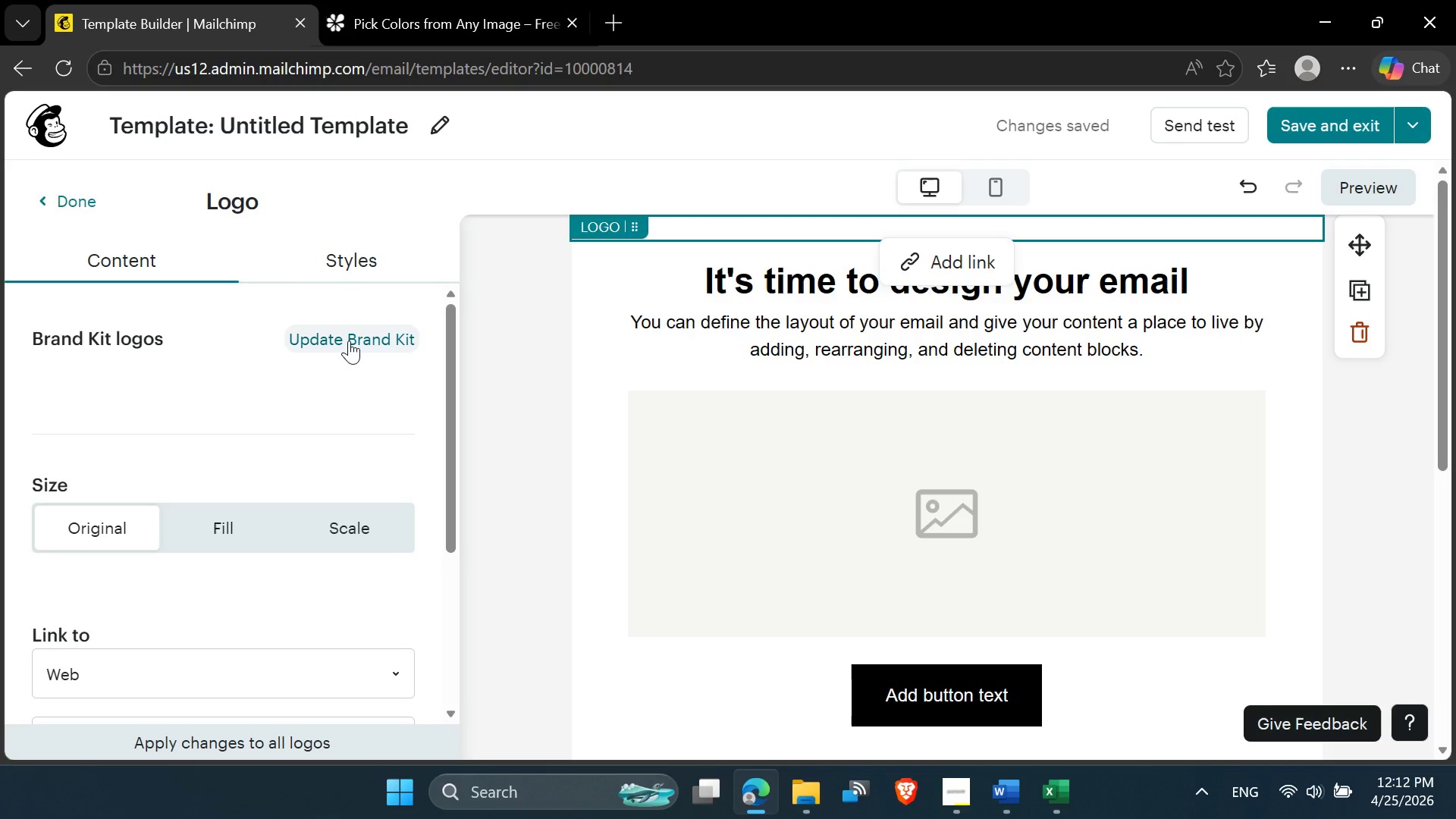 
left_click([349, 340])
 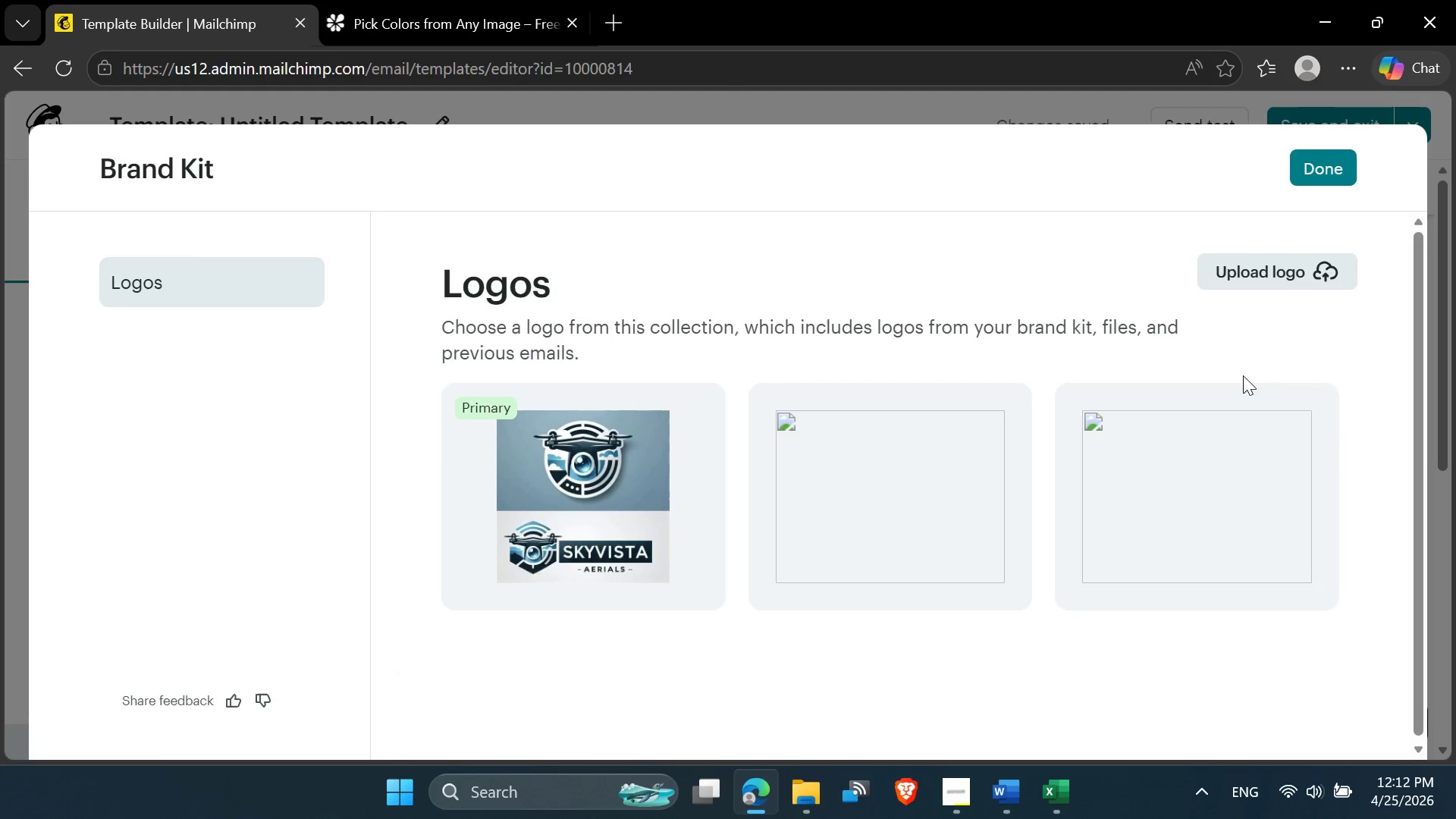 
left_click([1198, 472])
 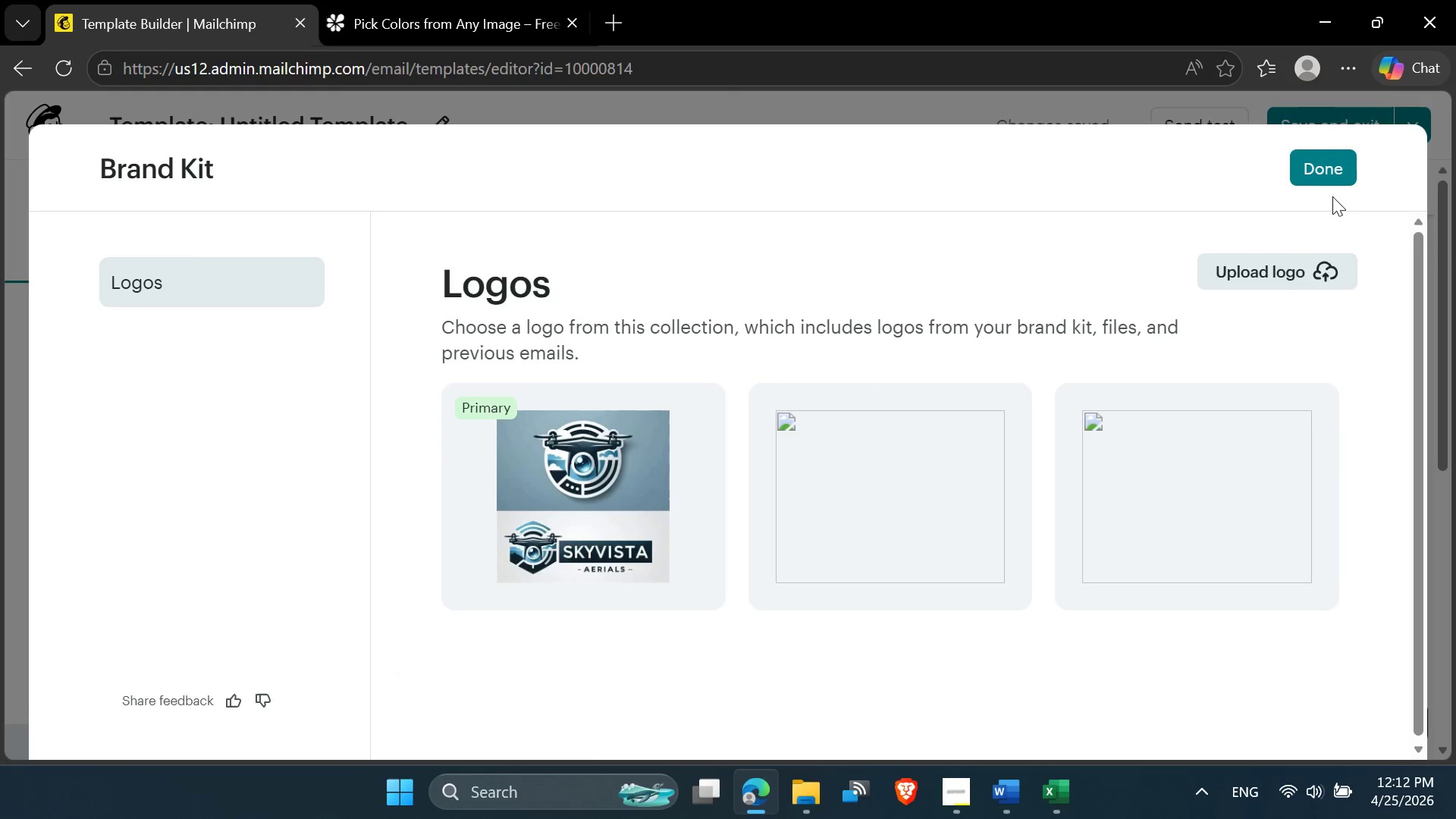 
left_click([1321, 174])
 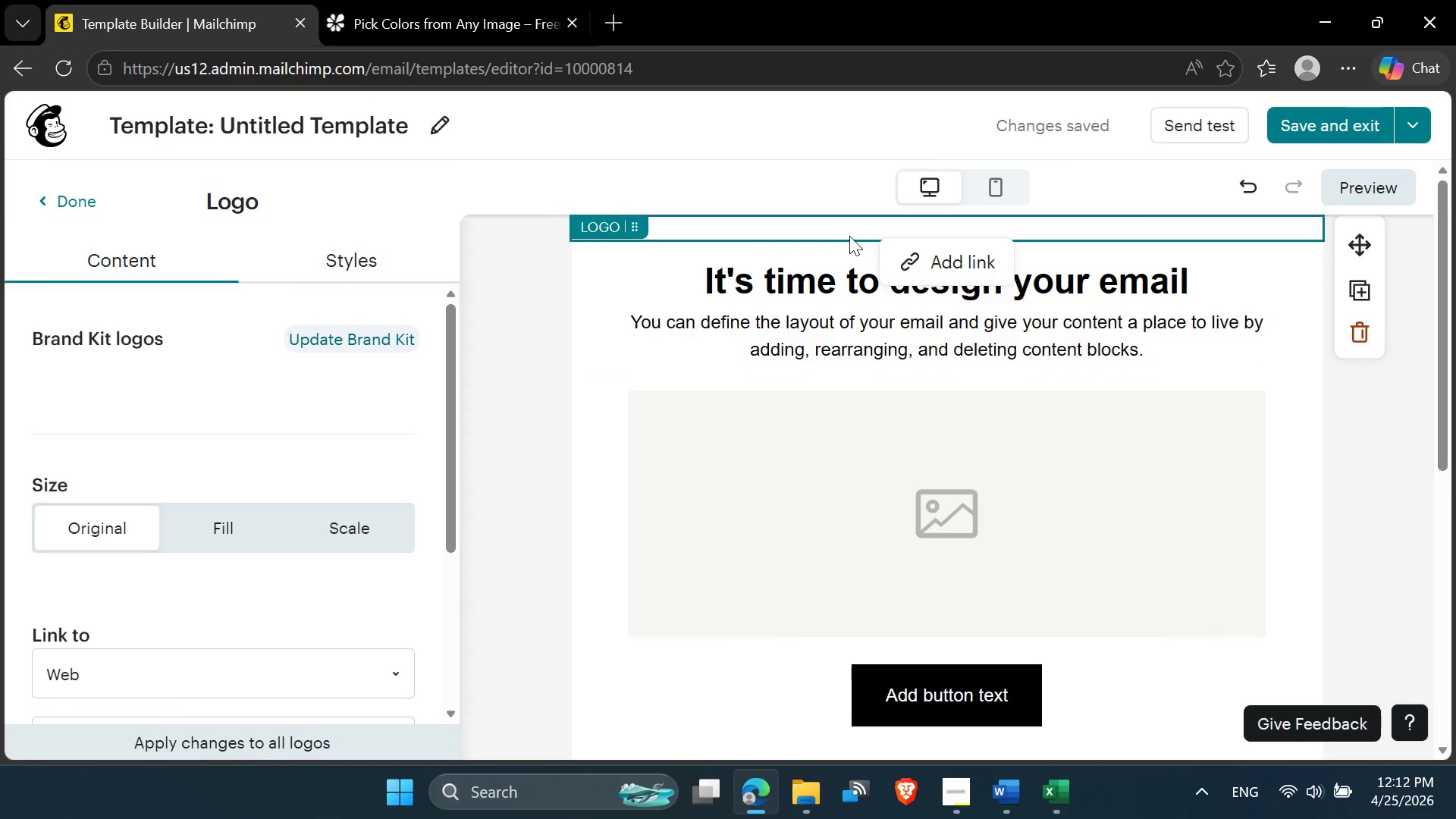 
left_click([834, 231])
 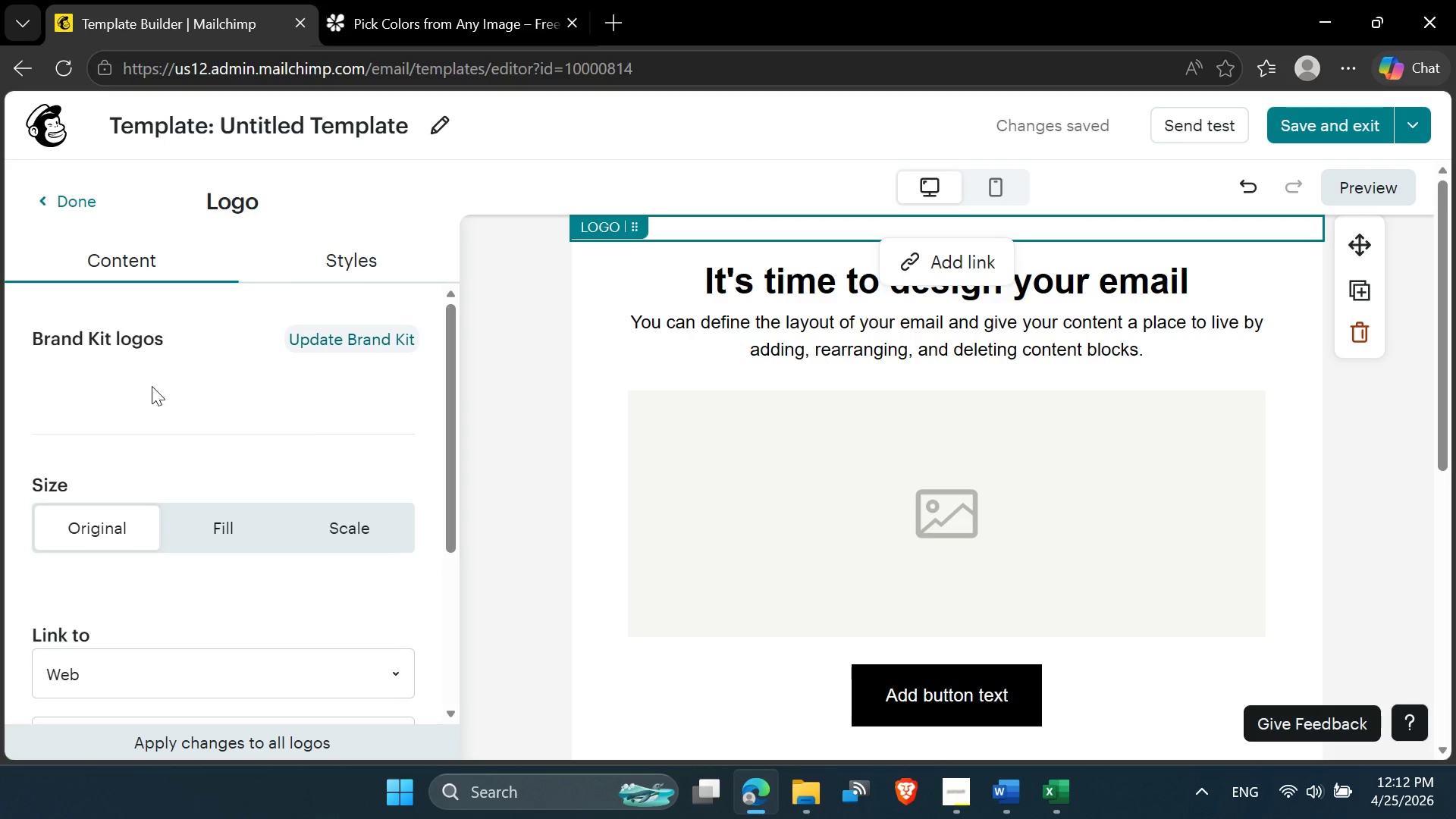 
left_click([132, 383])
 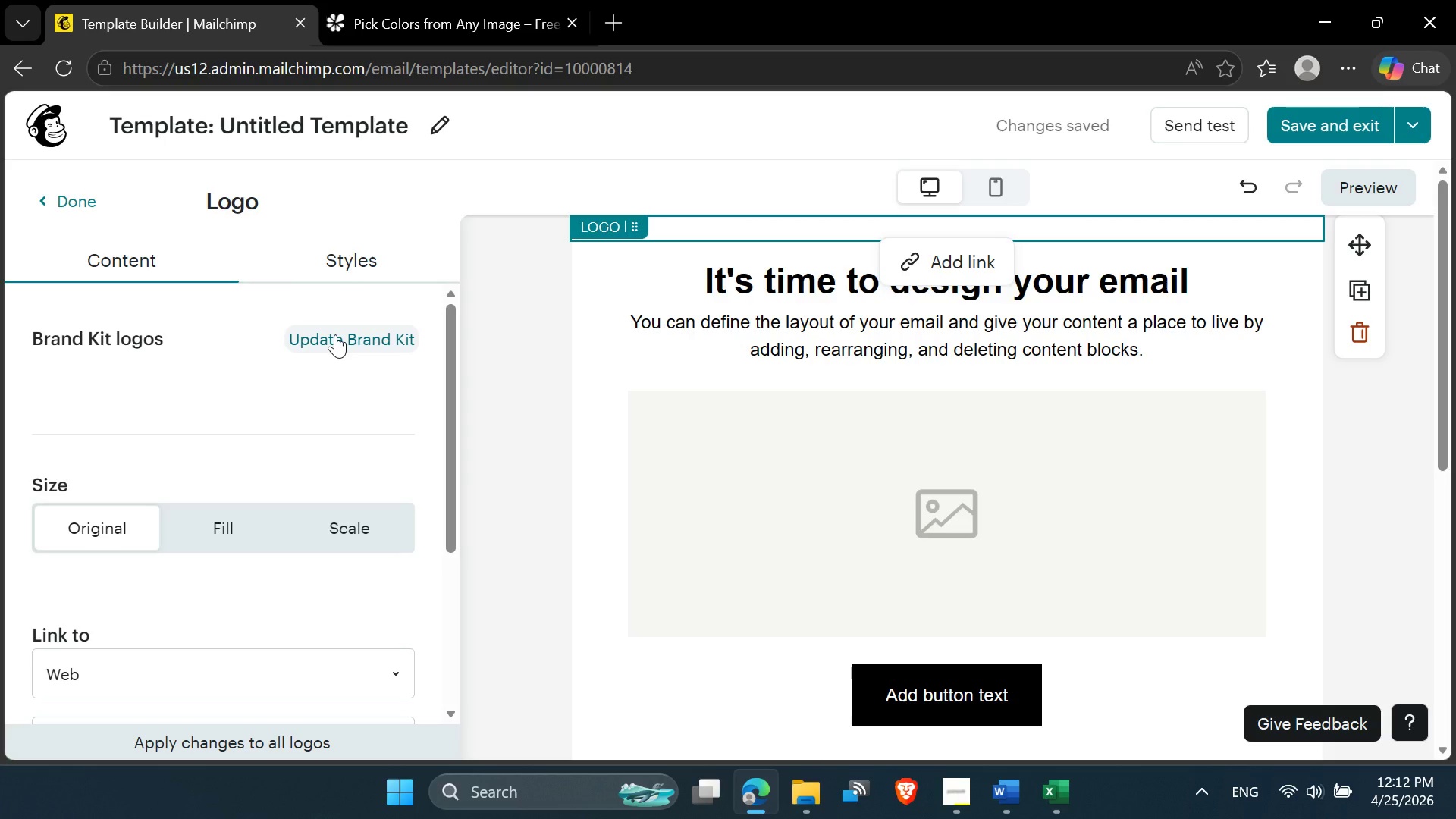 
left_click([335, 334])
 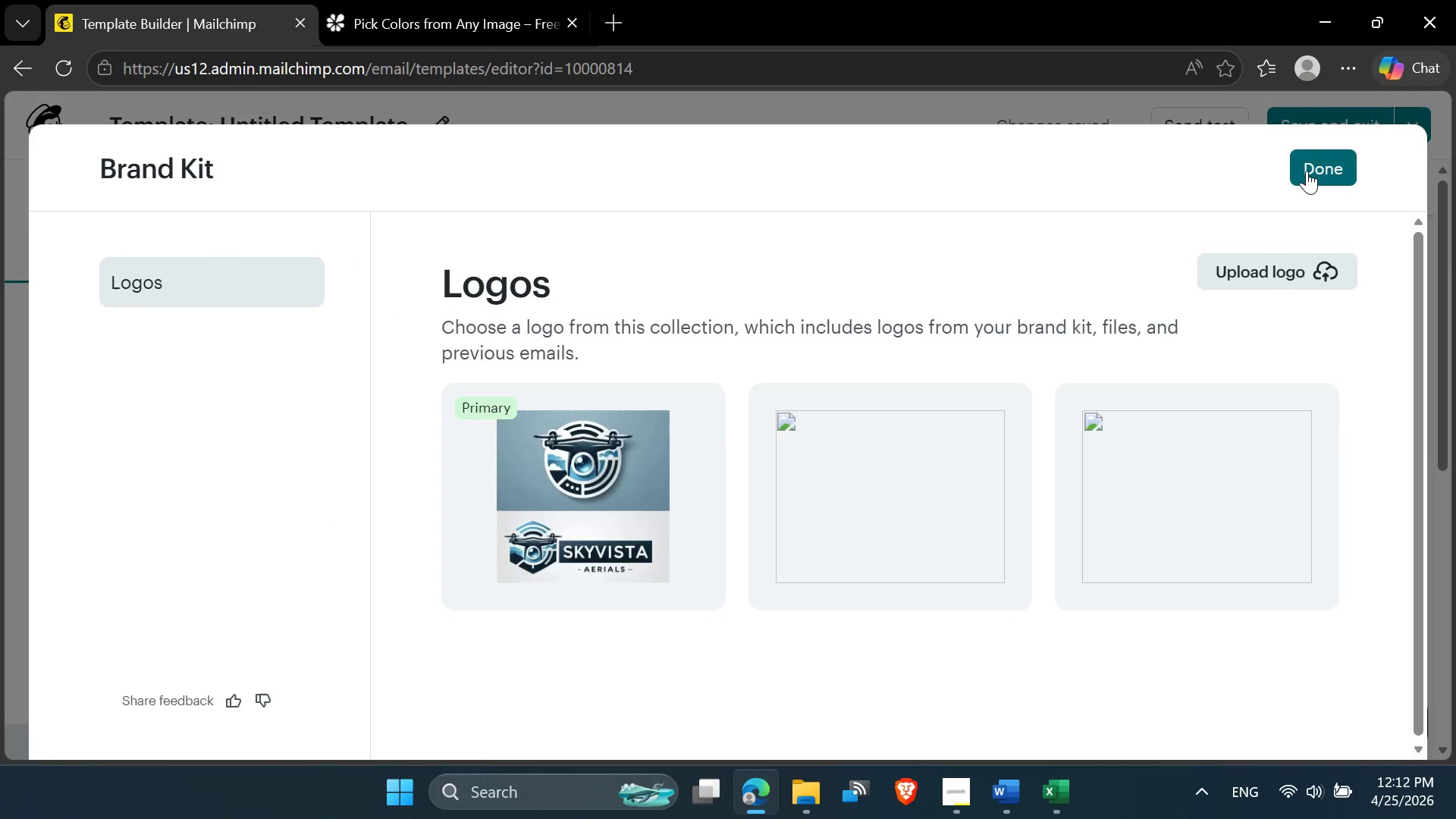 
left_click([1307, 171])
 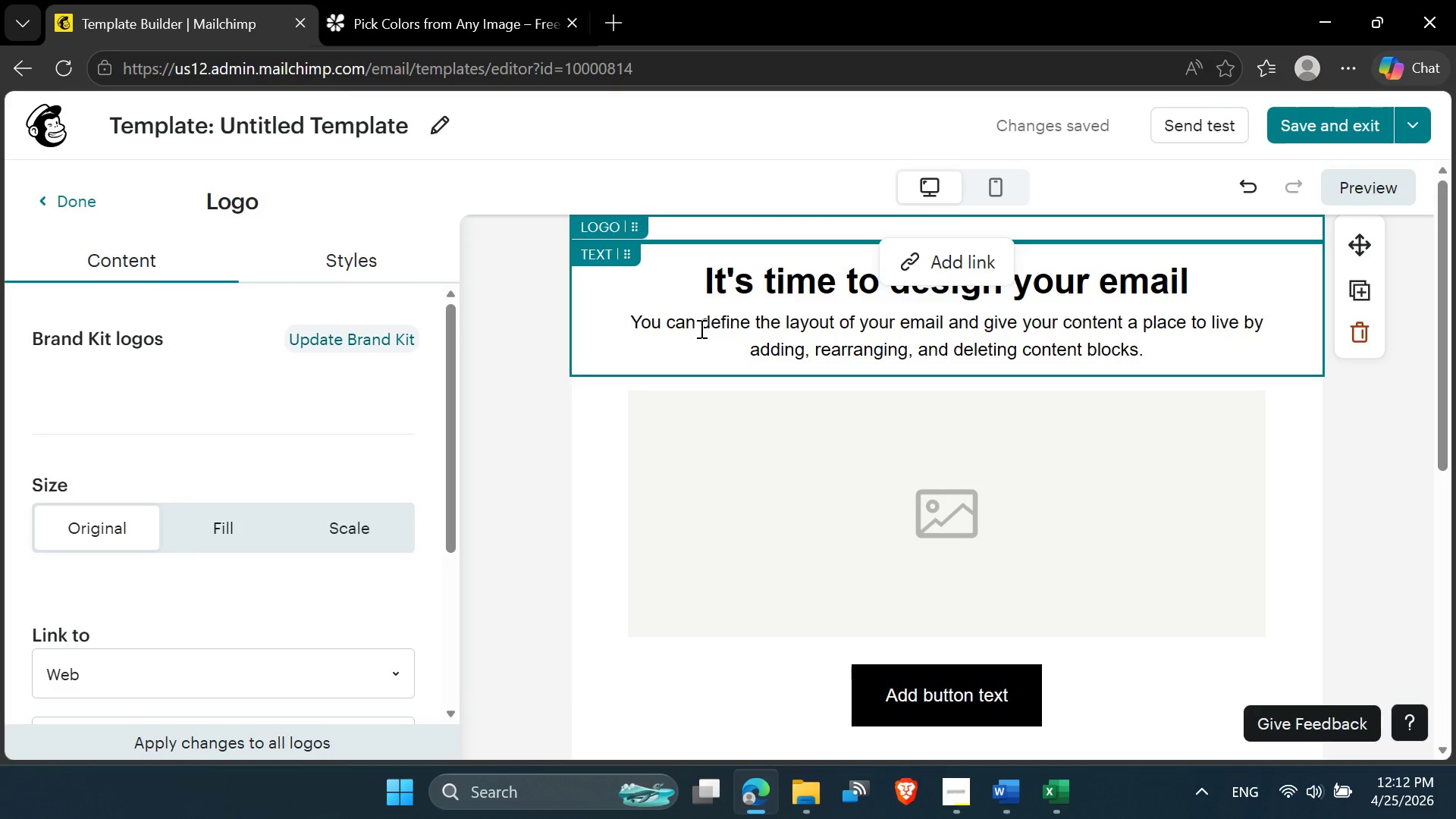 
left_click([544, 303])
 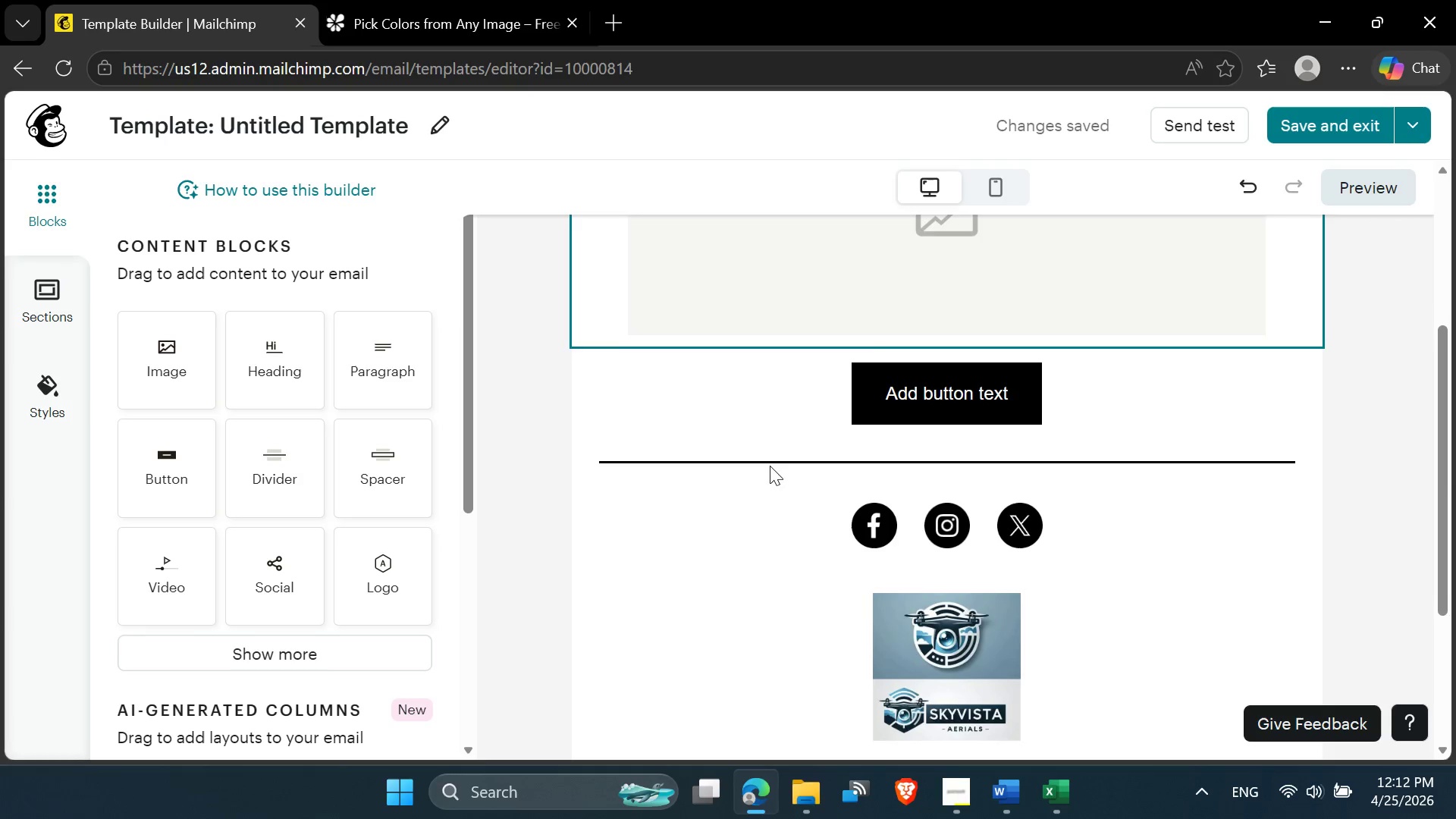 
wait(7.91)
 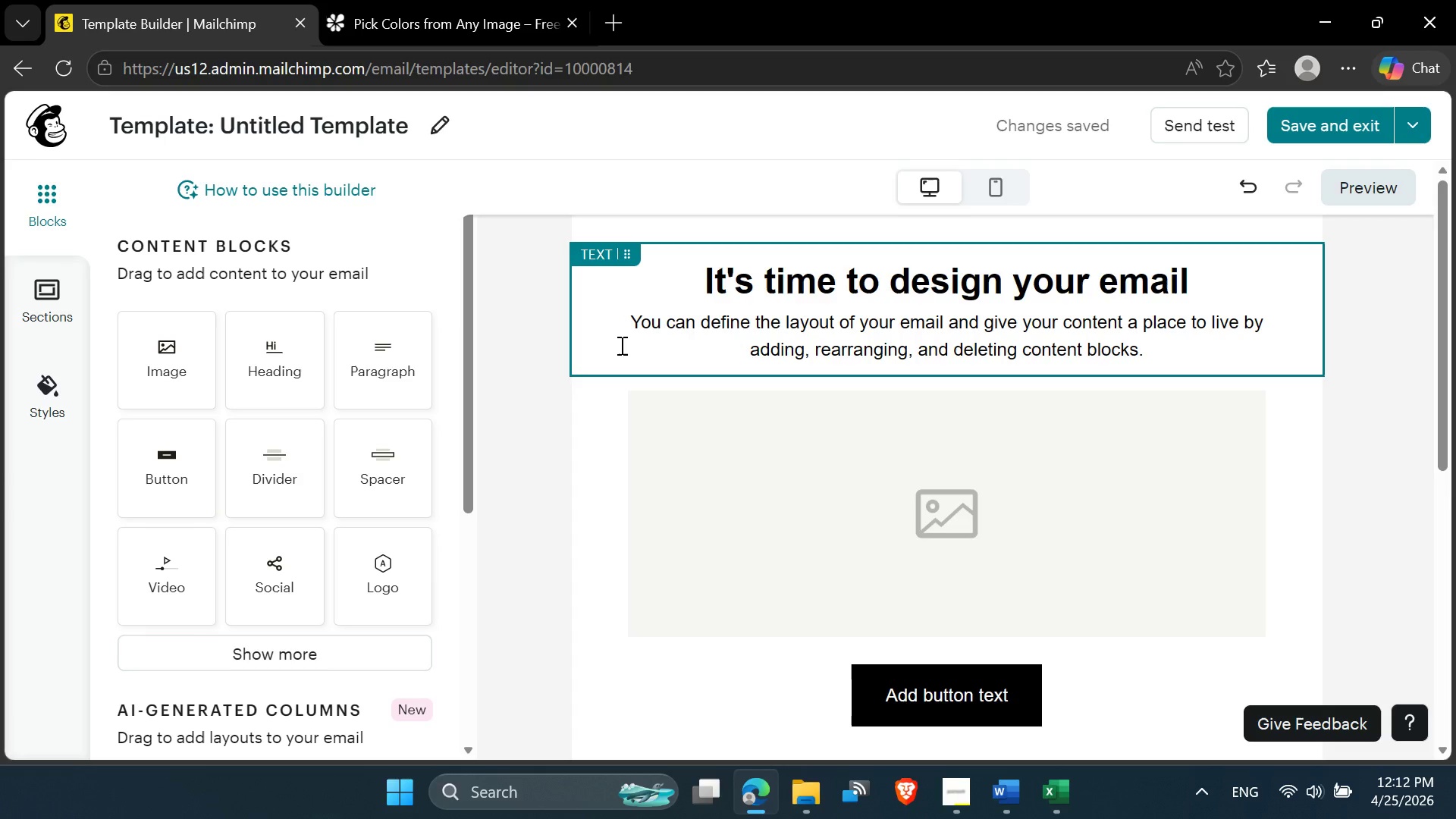 
left_click_drag(start_coordinate=[879, 518], to_coordinate=[877, 296])
 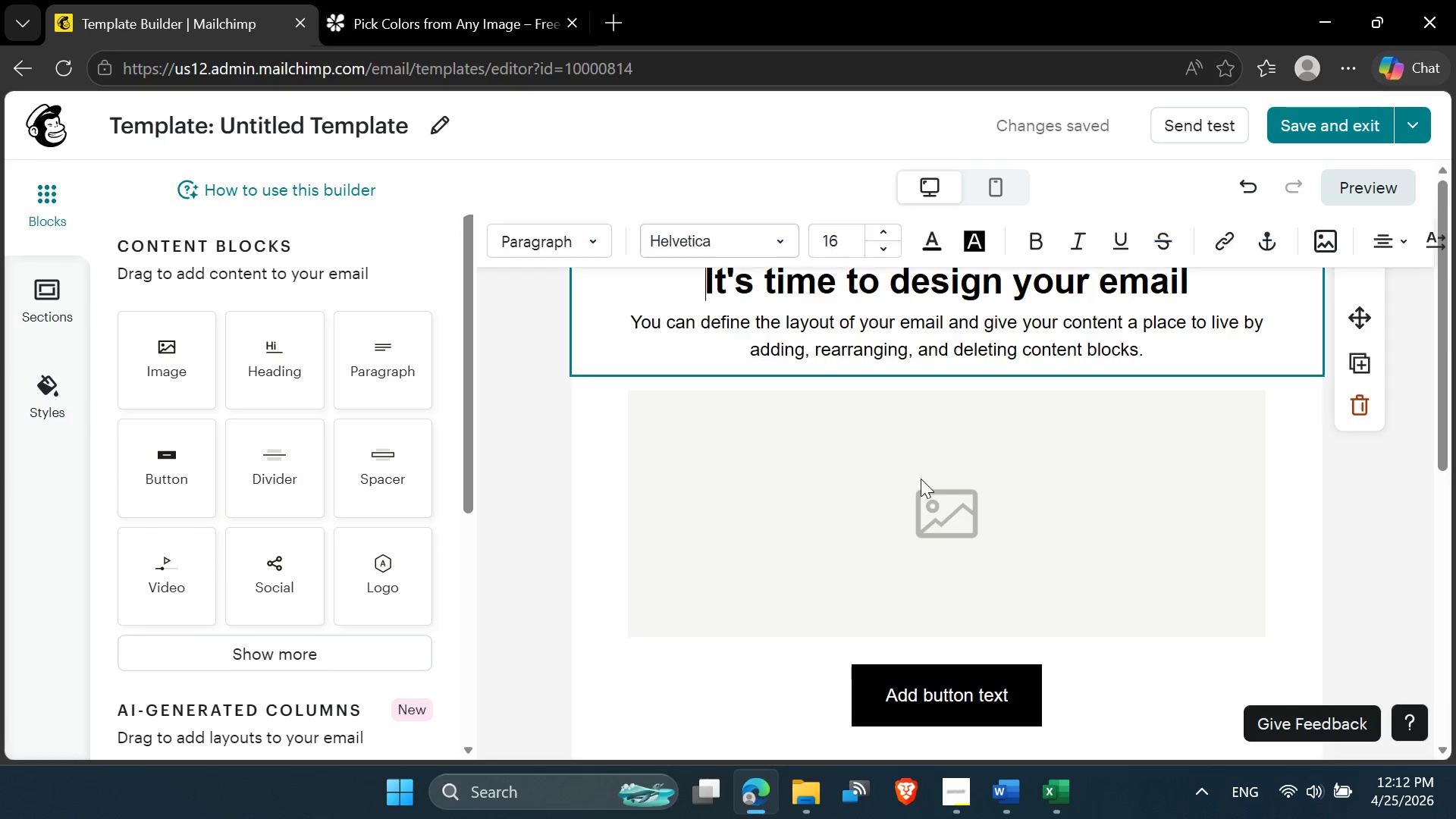 
left_click([921, 479])
 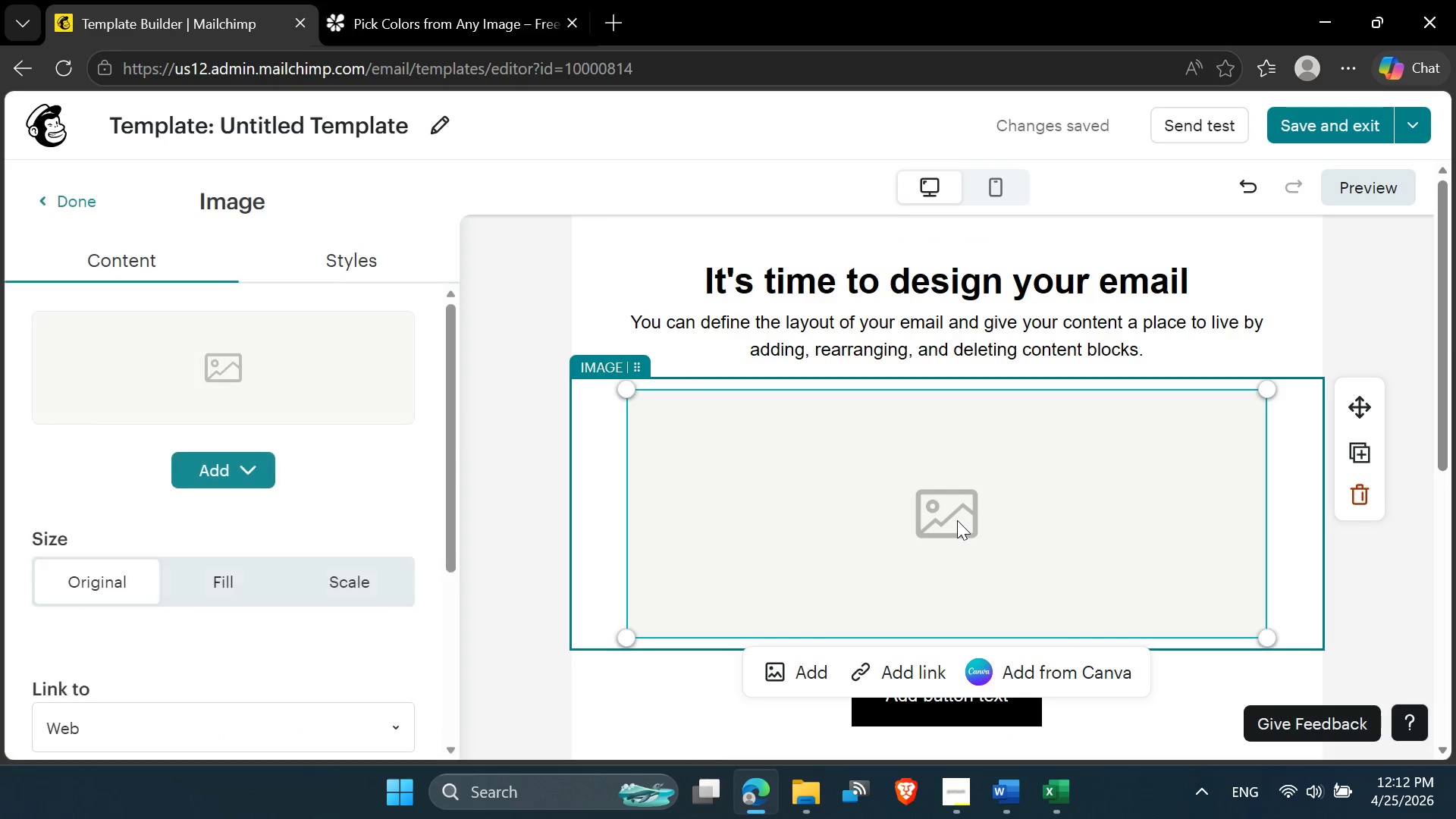 
left_click_drag(start_coordinate=[957, 520], to_coordinate=[948, 473])
 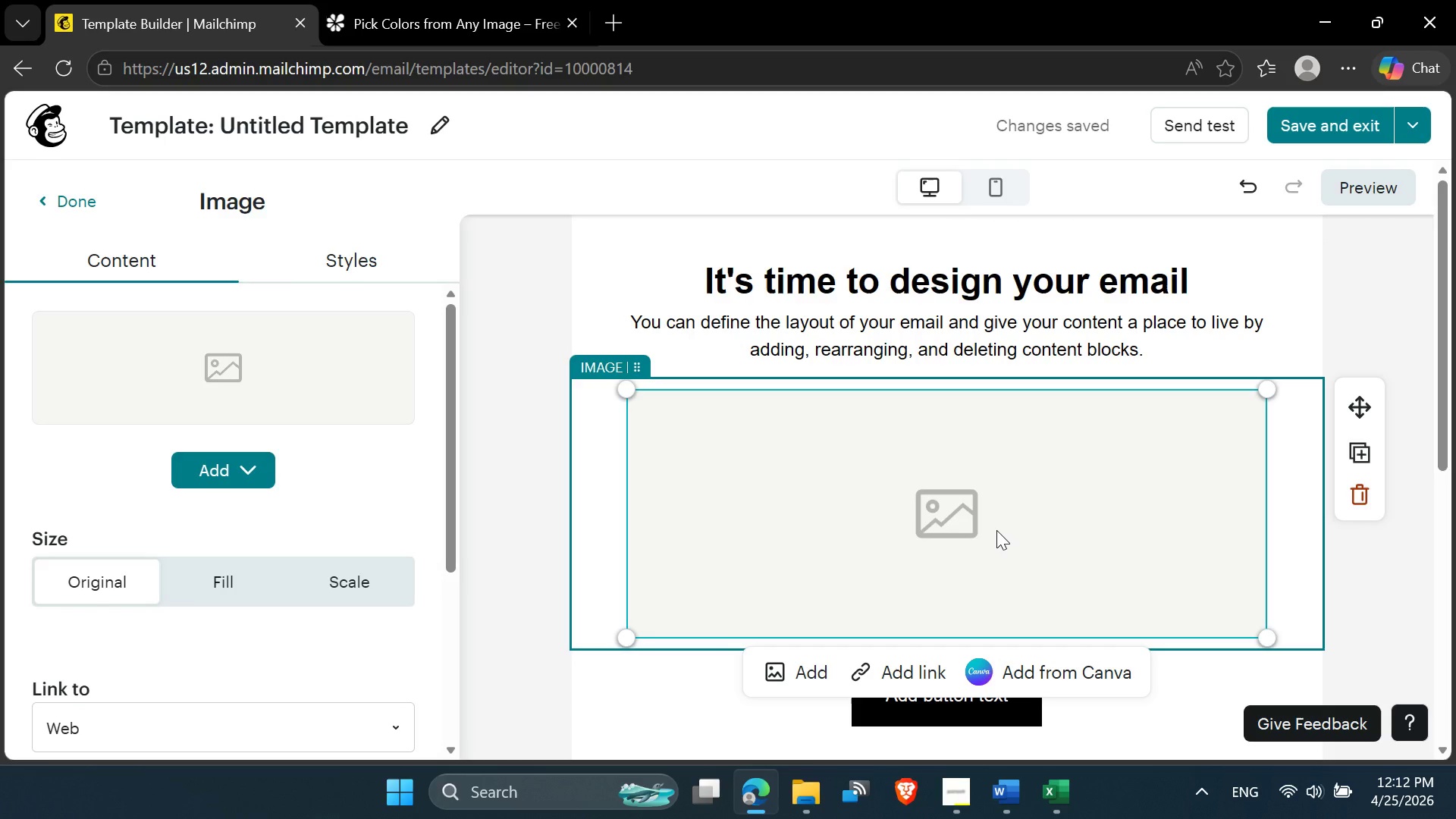 
left_click([996, 530])
 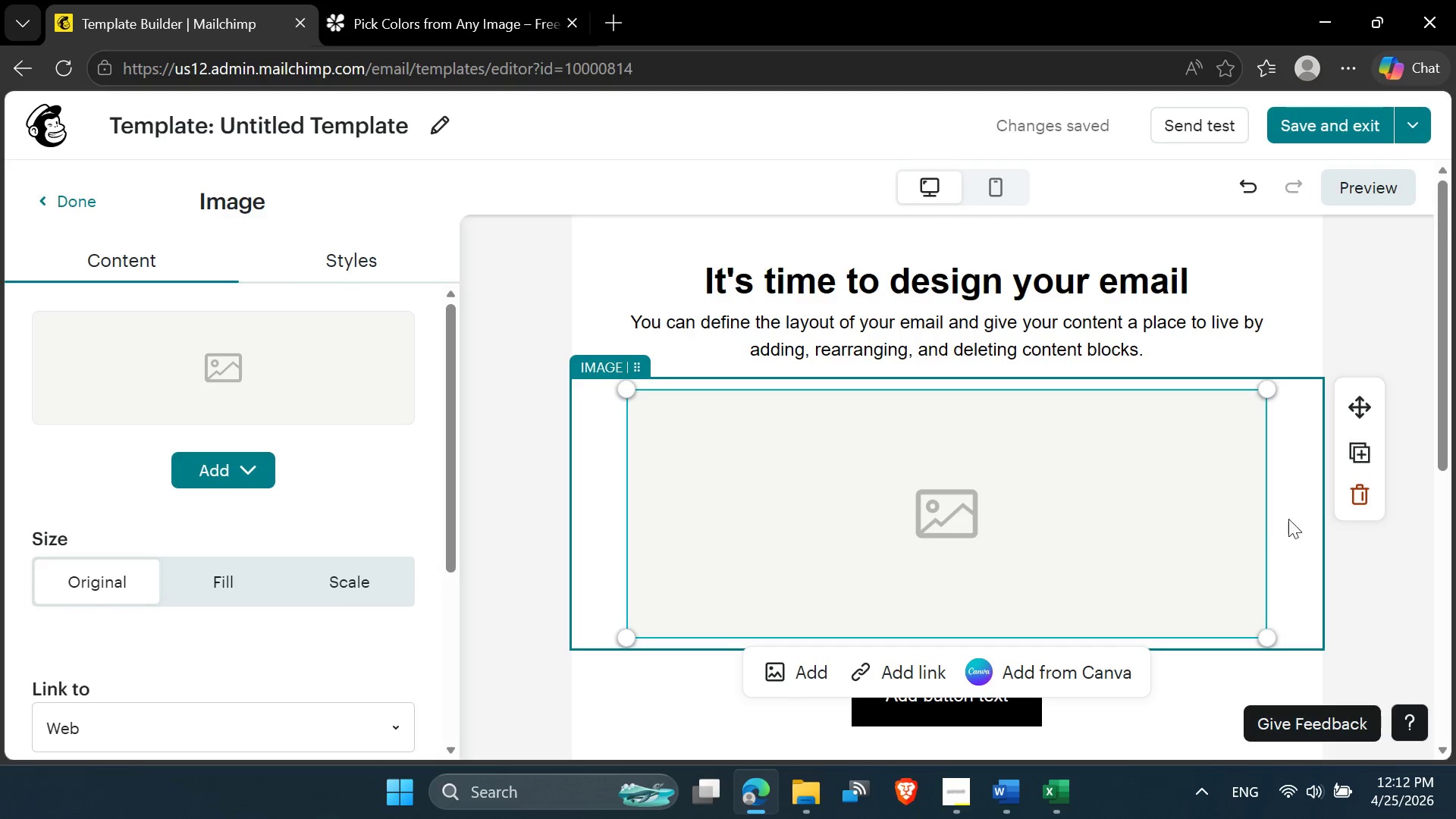 
left_click([1306, 531])
 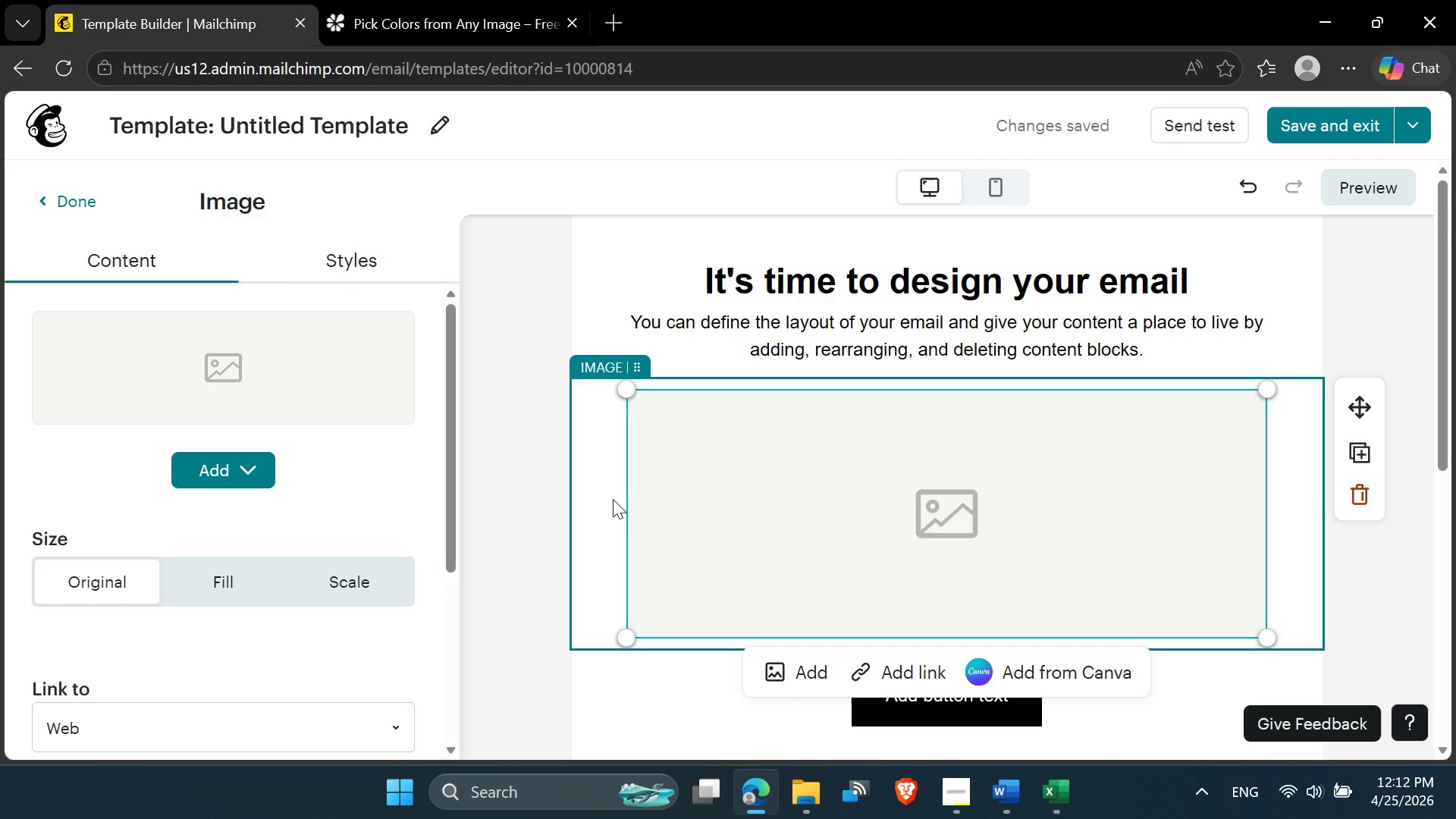 
left_click([598, 494])
 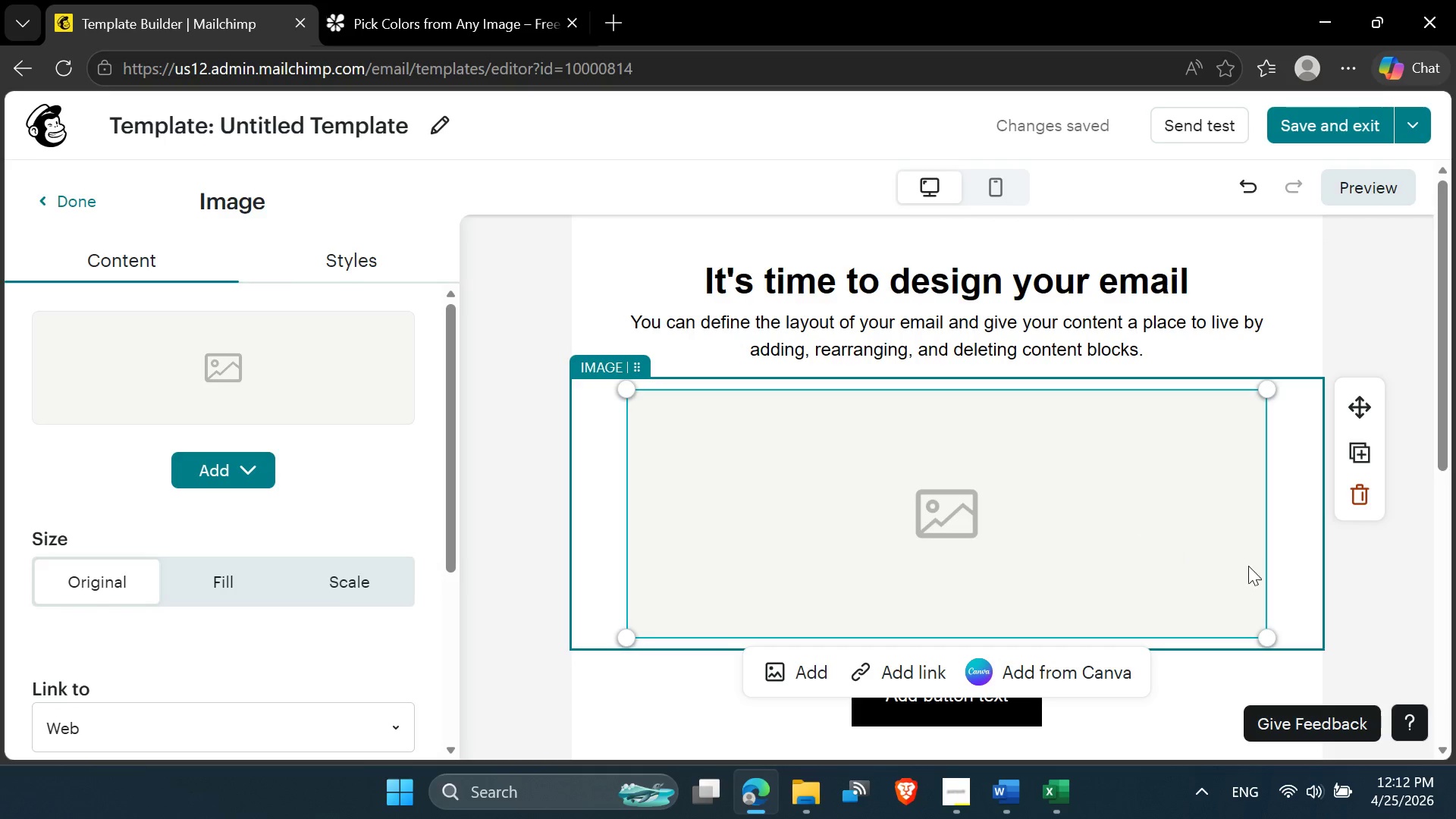 
left_click([1298, 561])
 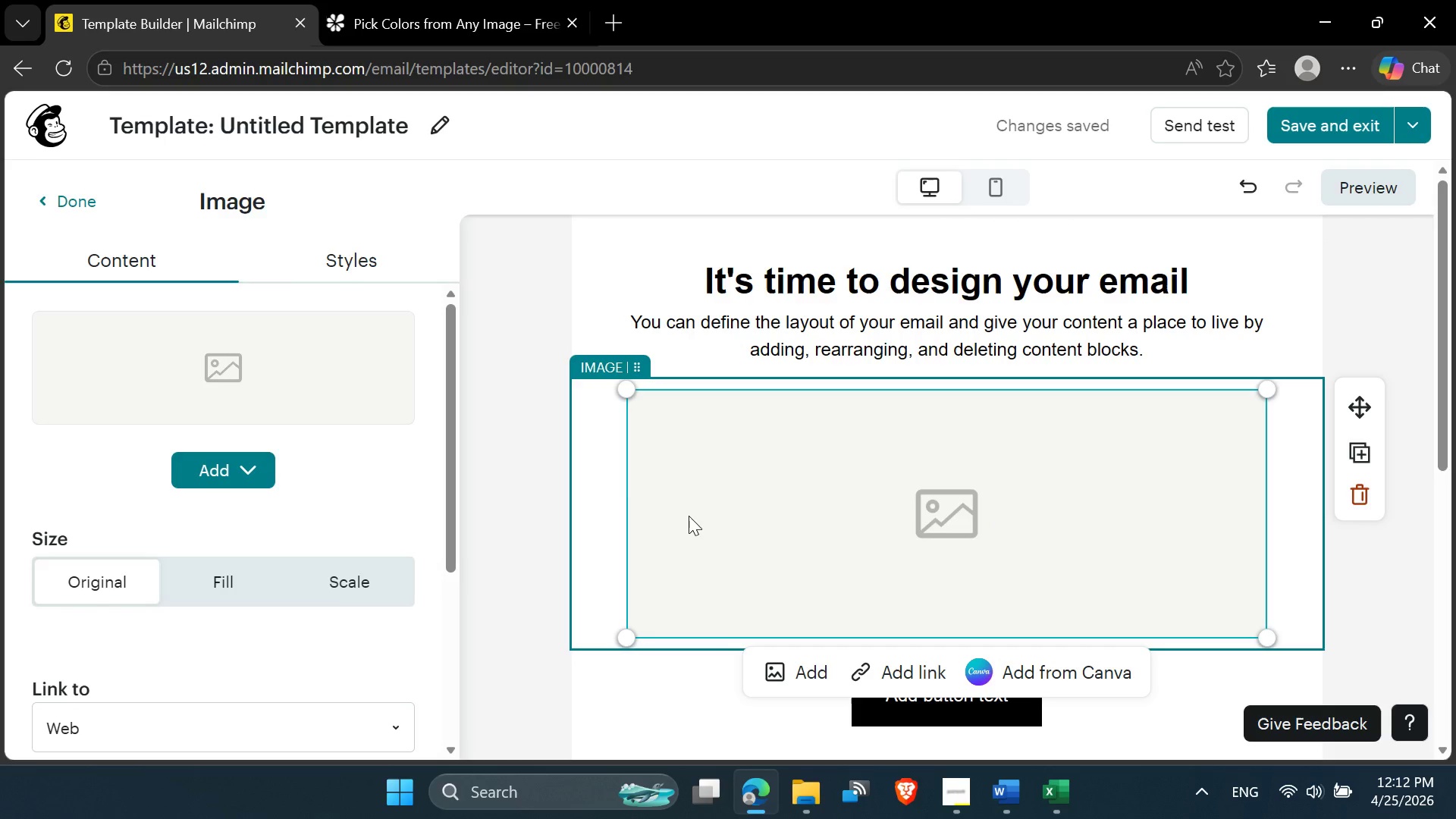 
left_click([580, 477])
 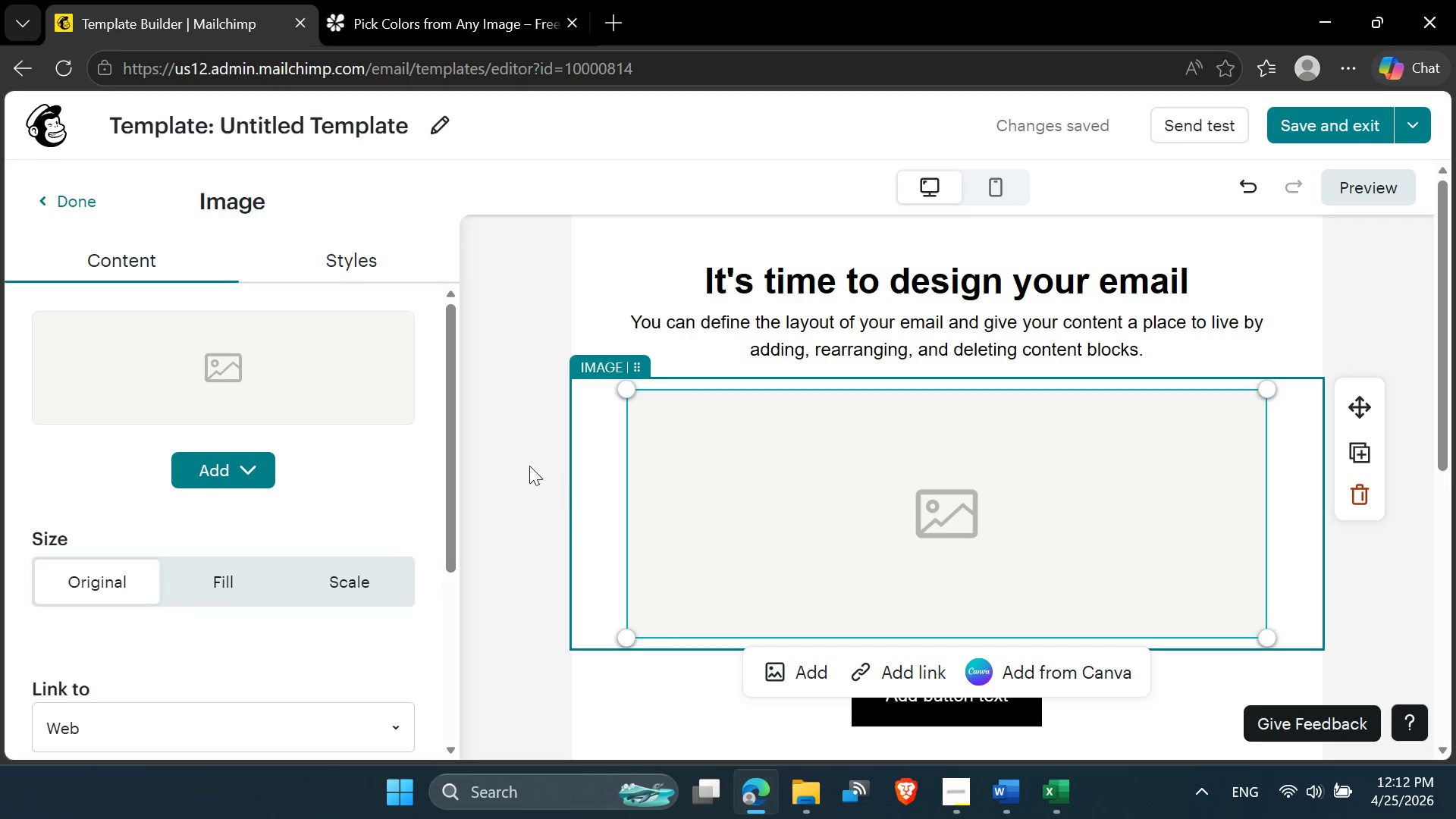 
left_click([529, 466])
 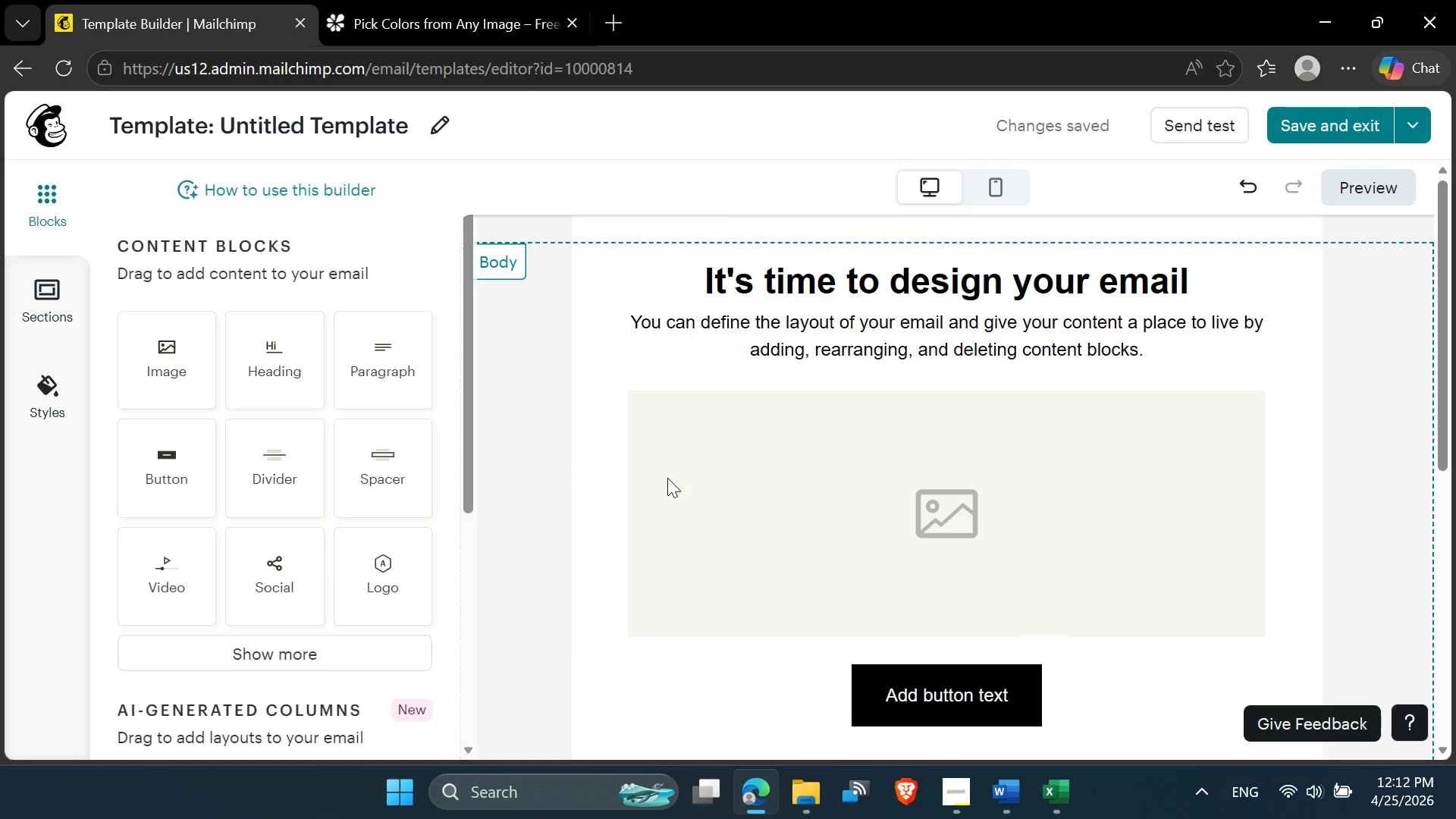 
left_click([669, 479])
 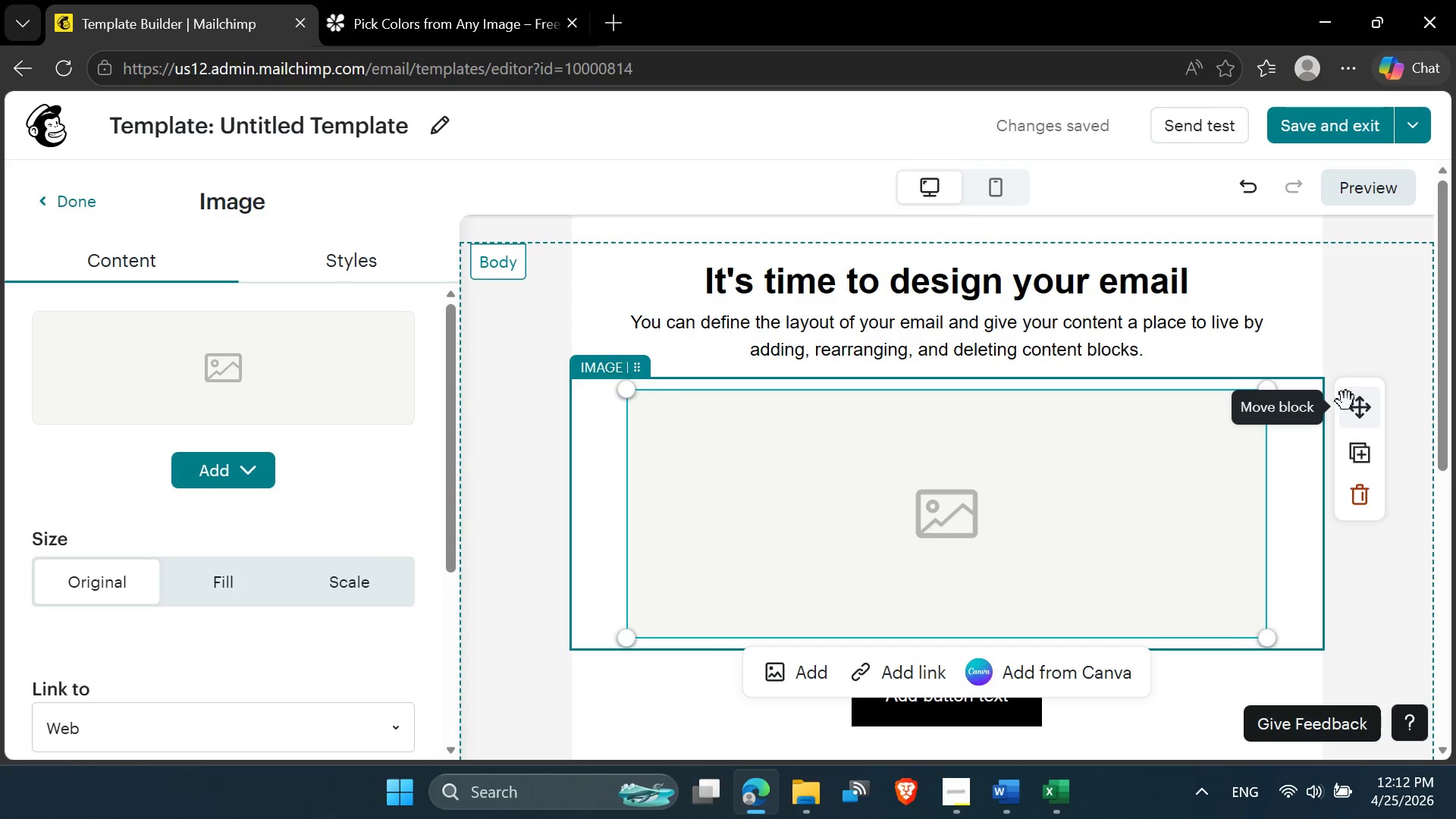 
left_click_drag(start_coordinate=[1357, 409], to_coordinate=[1077, 279])
 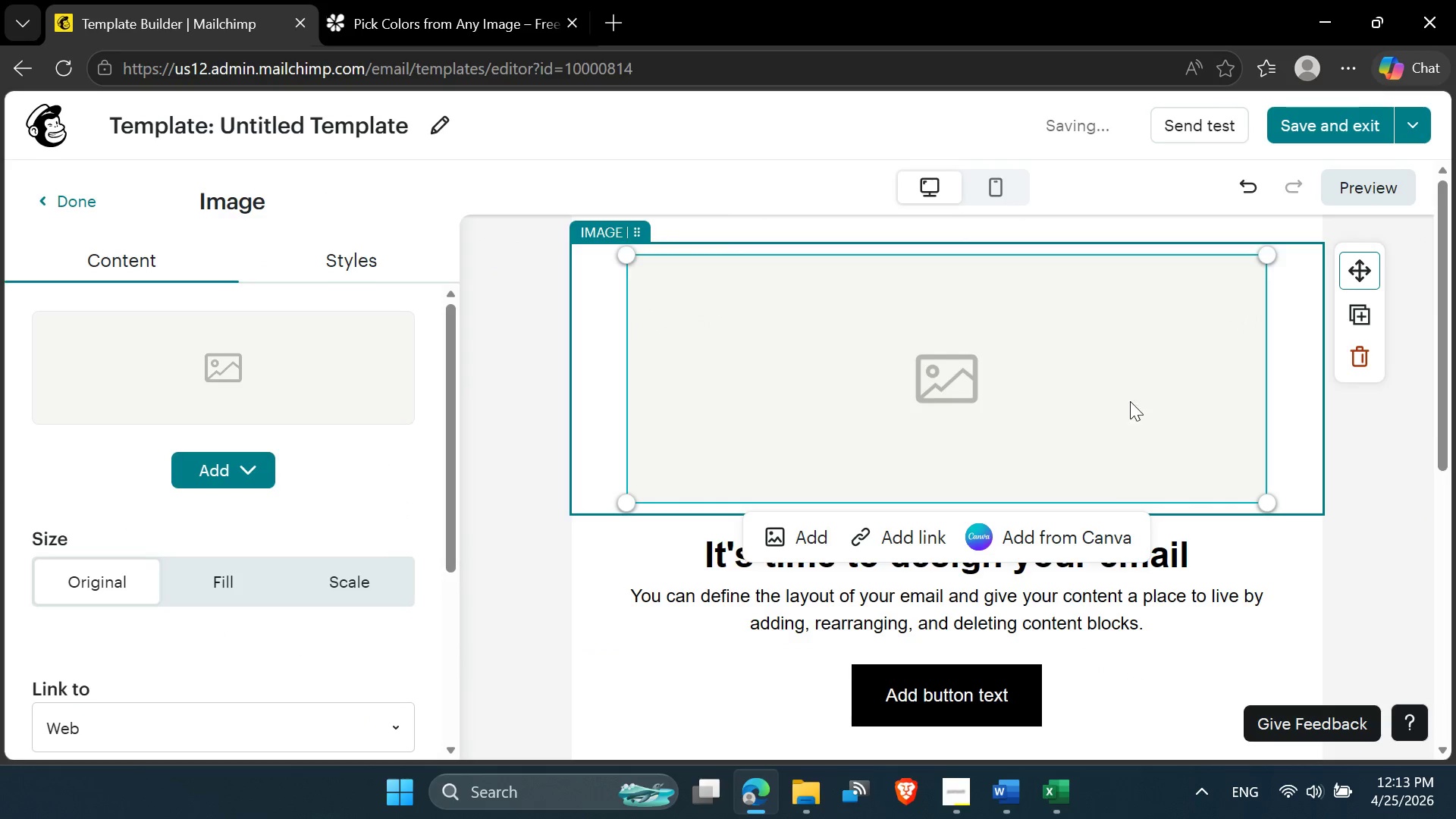 
left_click([1437, 479])
 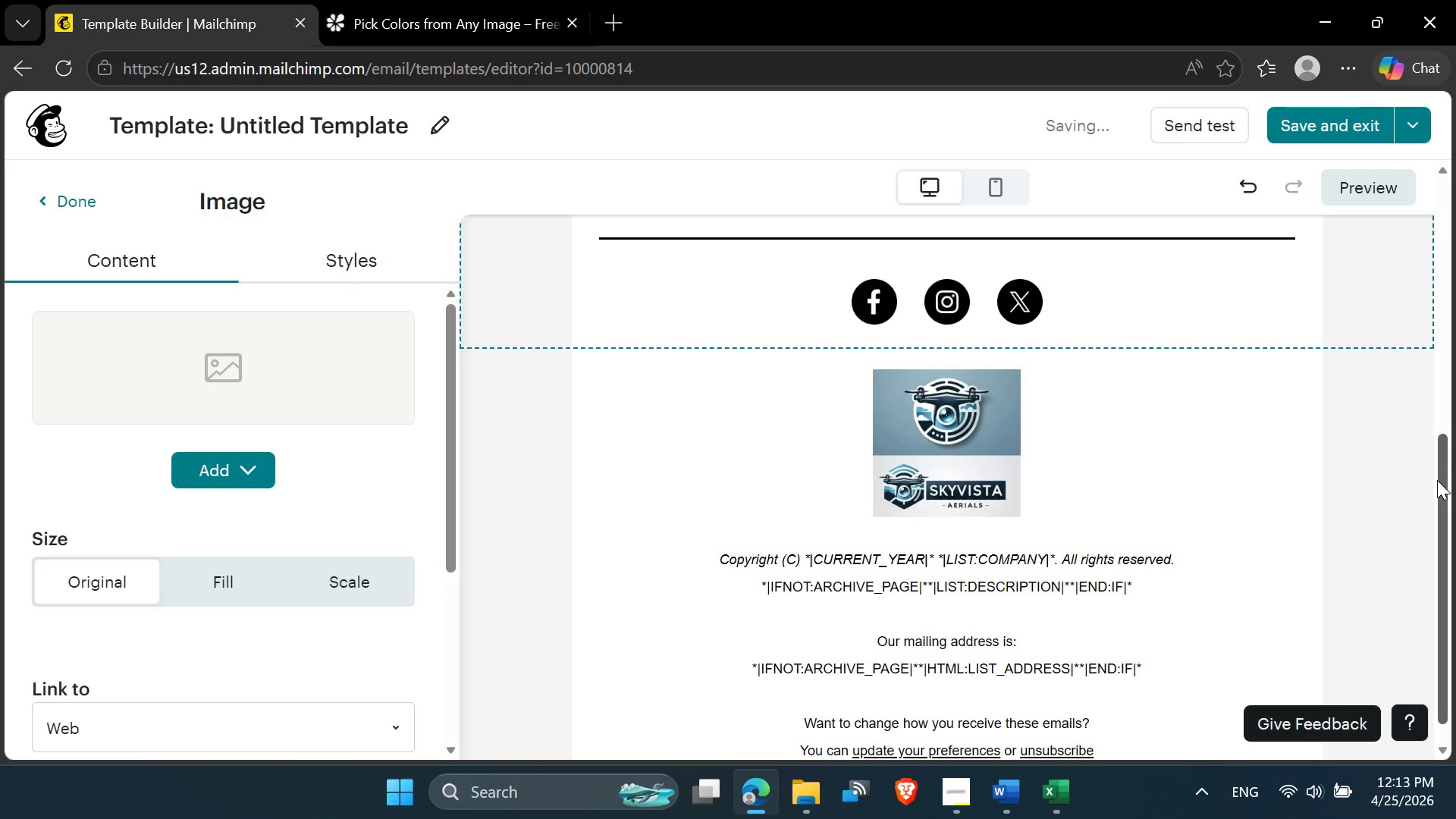 
left_click_drag(start_coordinate=[1437, 481], to_coordinate=[1450, 401])
 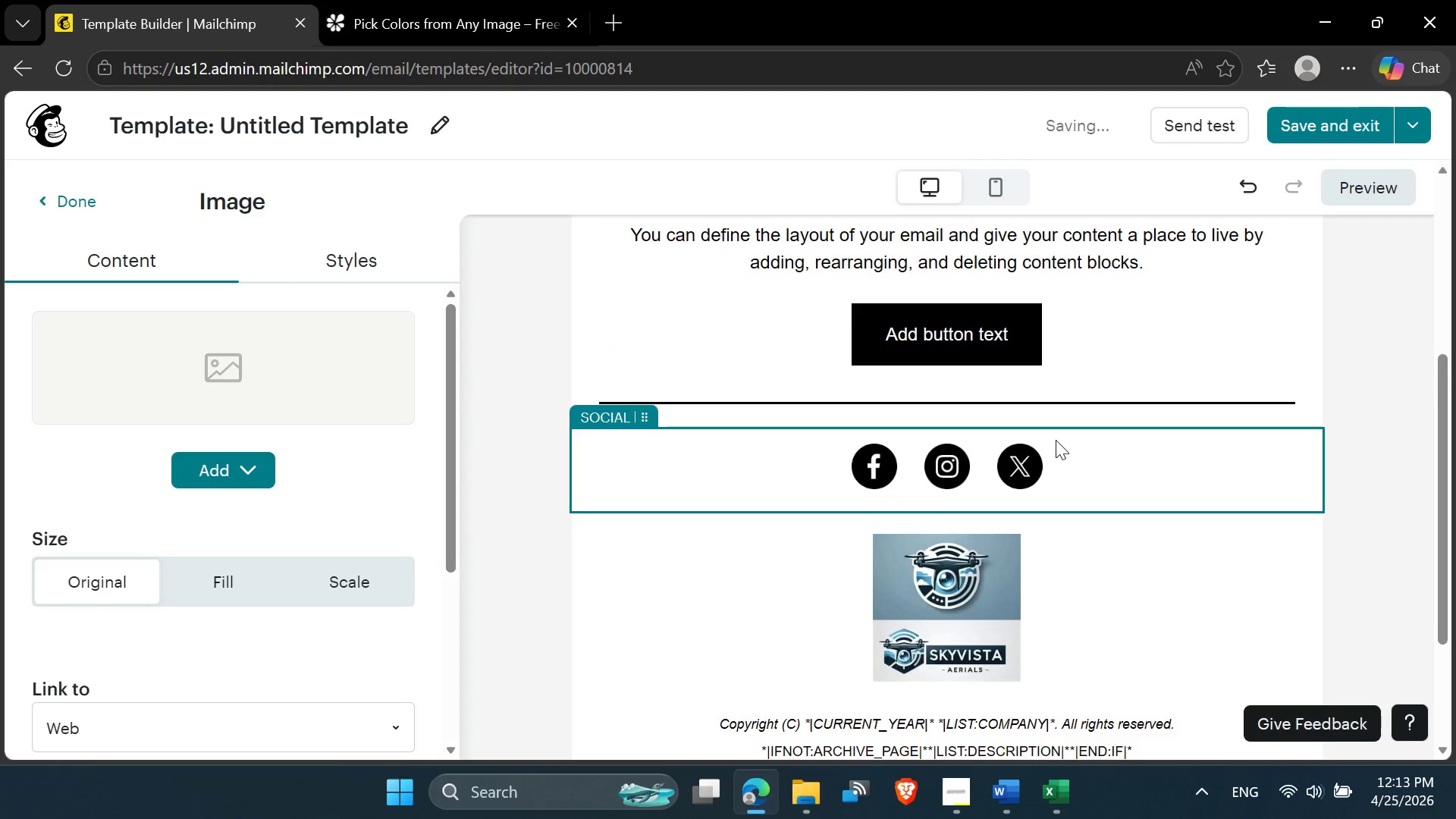 
left_click([1056, 440])
 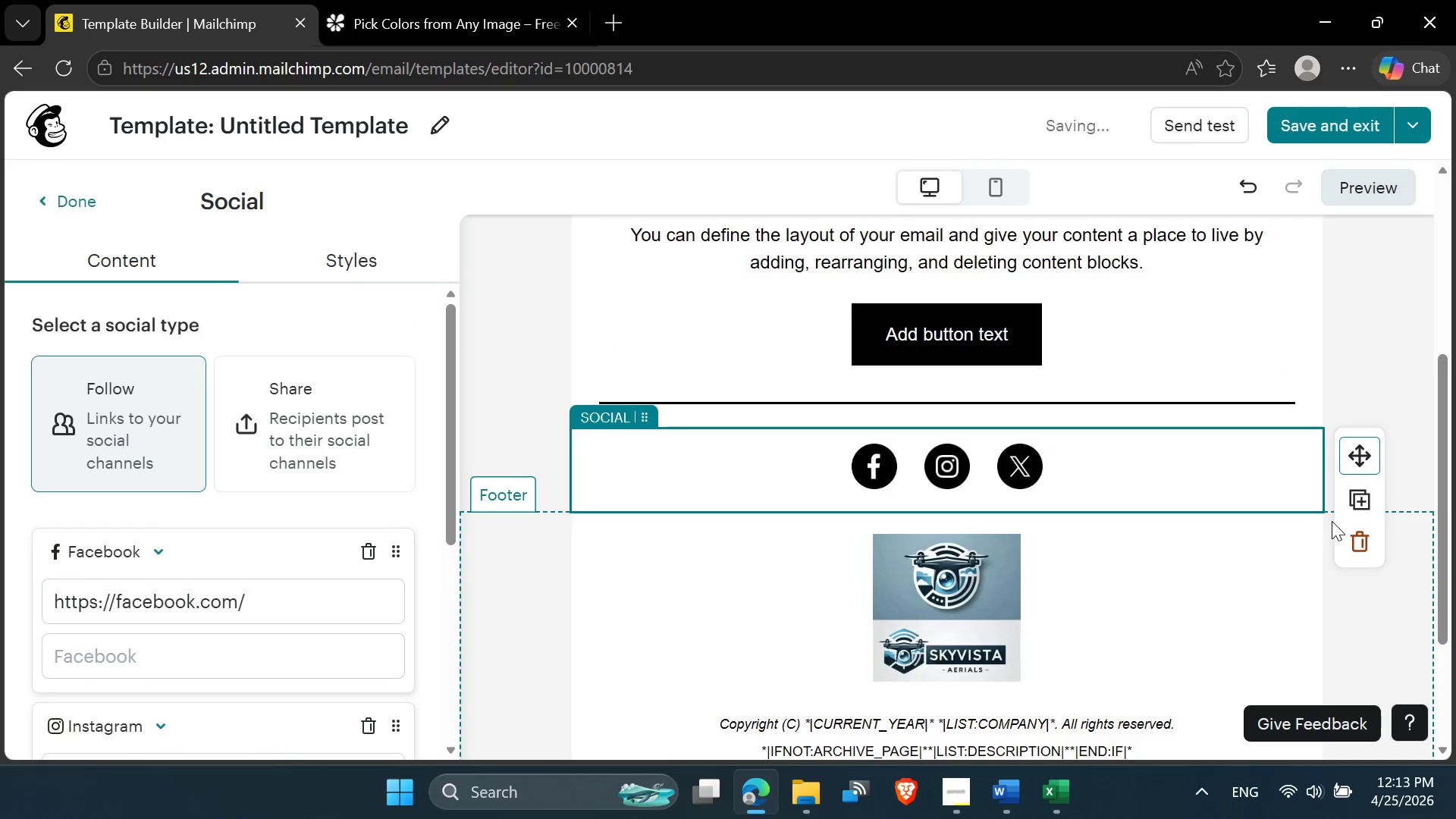 
left_click([1351, 533])
 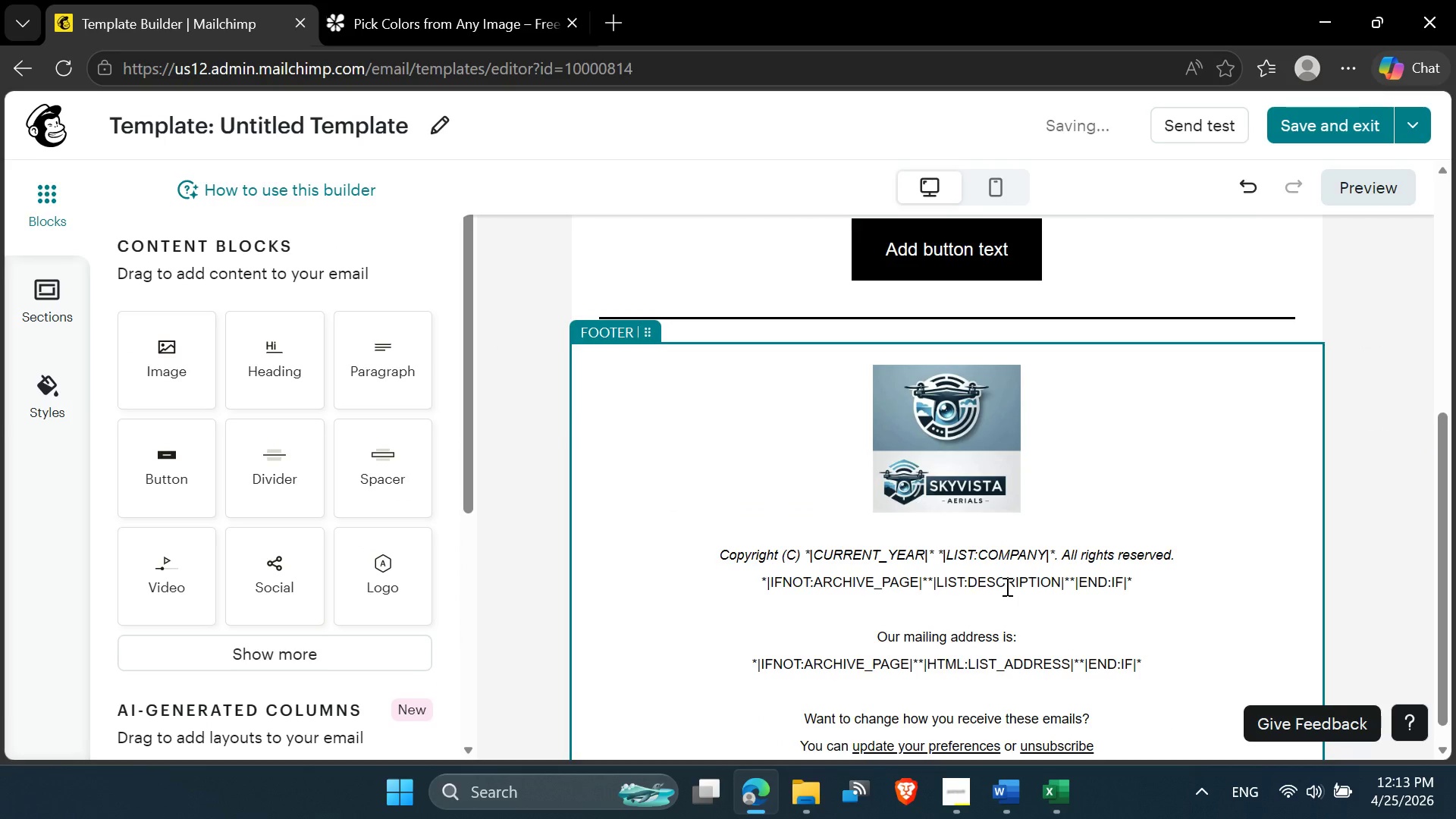 
left_click([1108, 633])
 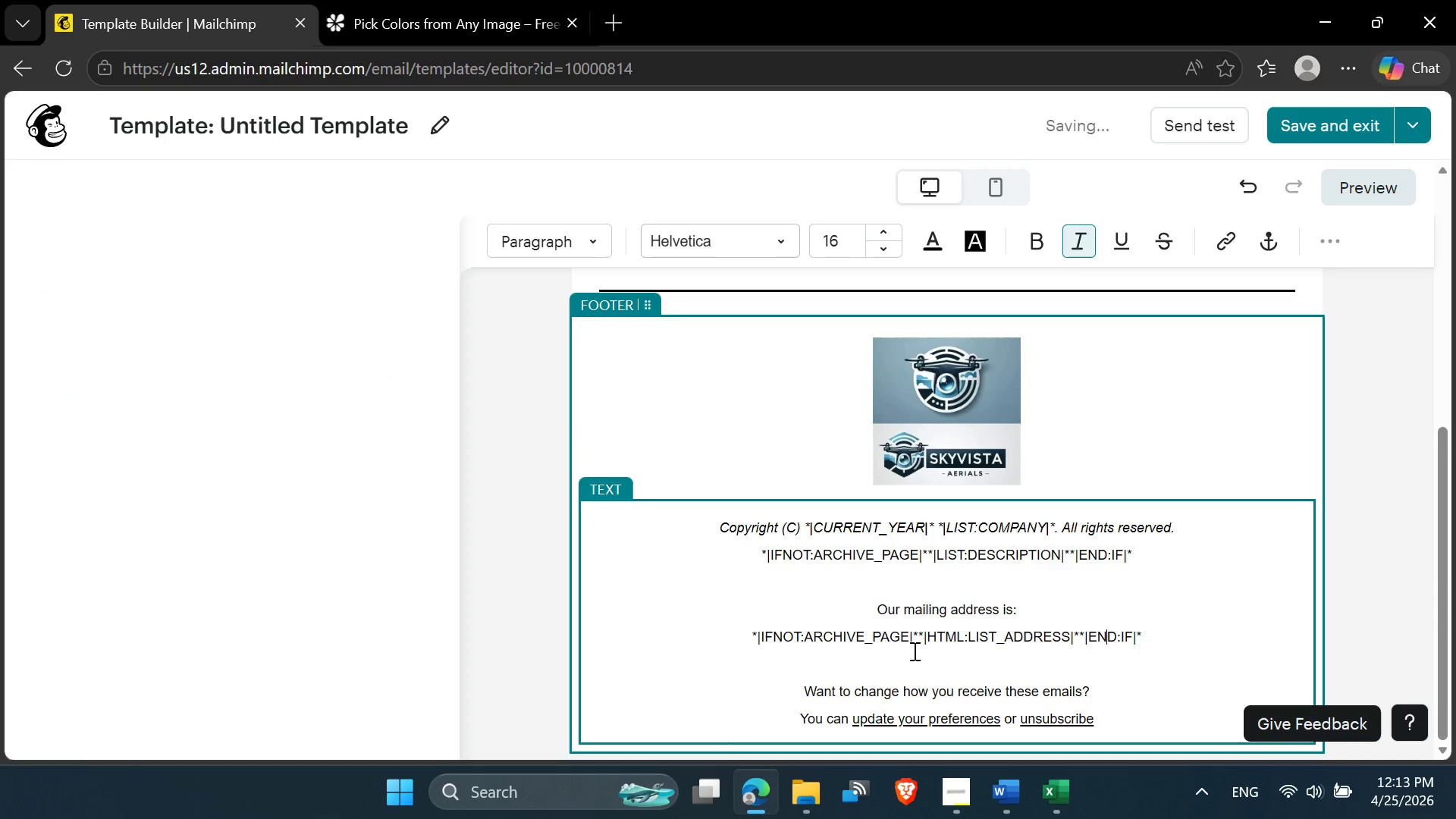 
left_click([912, 651])
 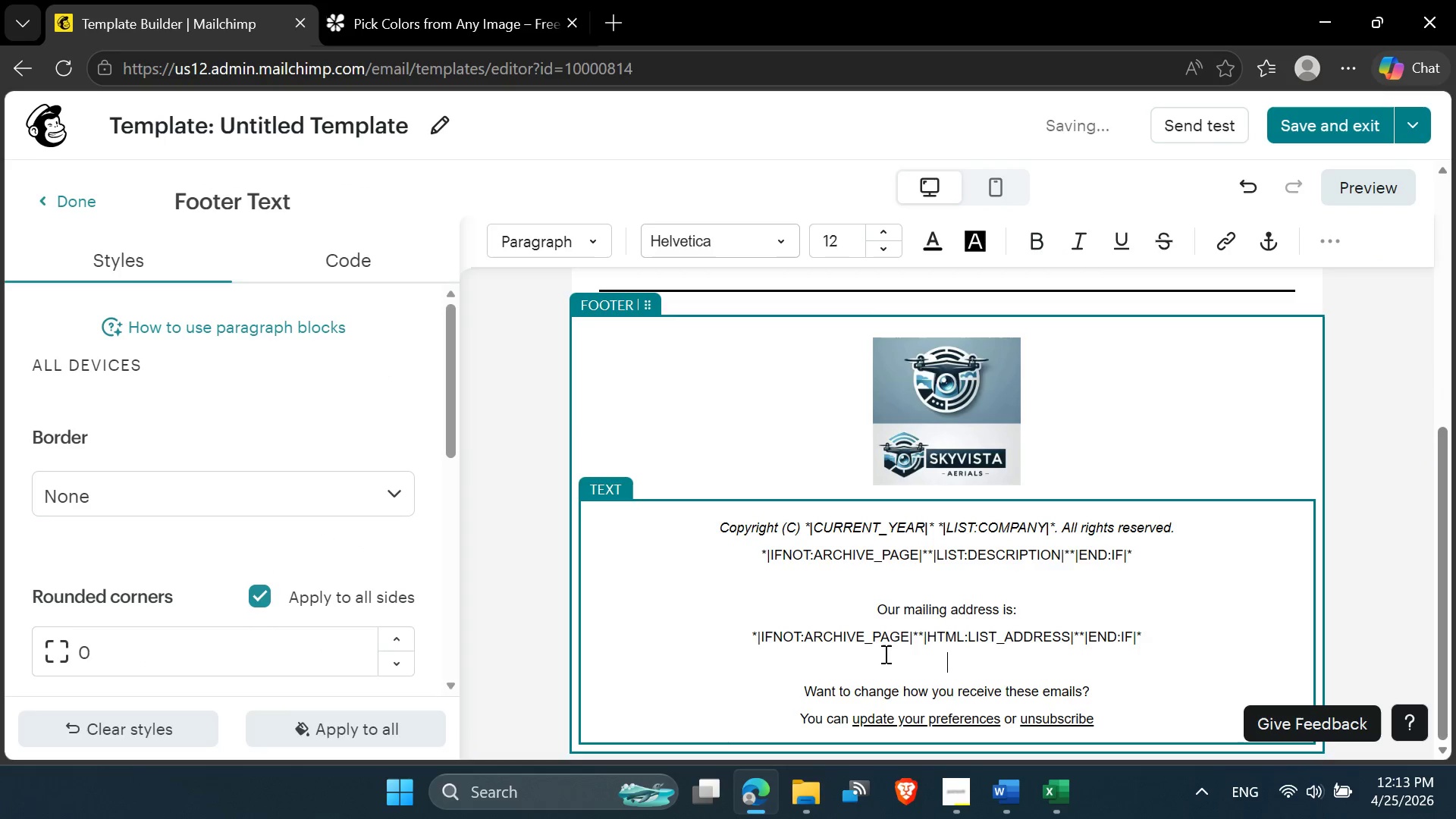 
left_click_drag(start_coordinate=[884, 654], to_coordinate=[713, 527])
 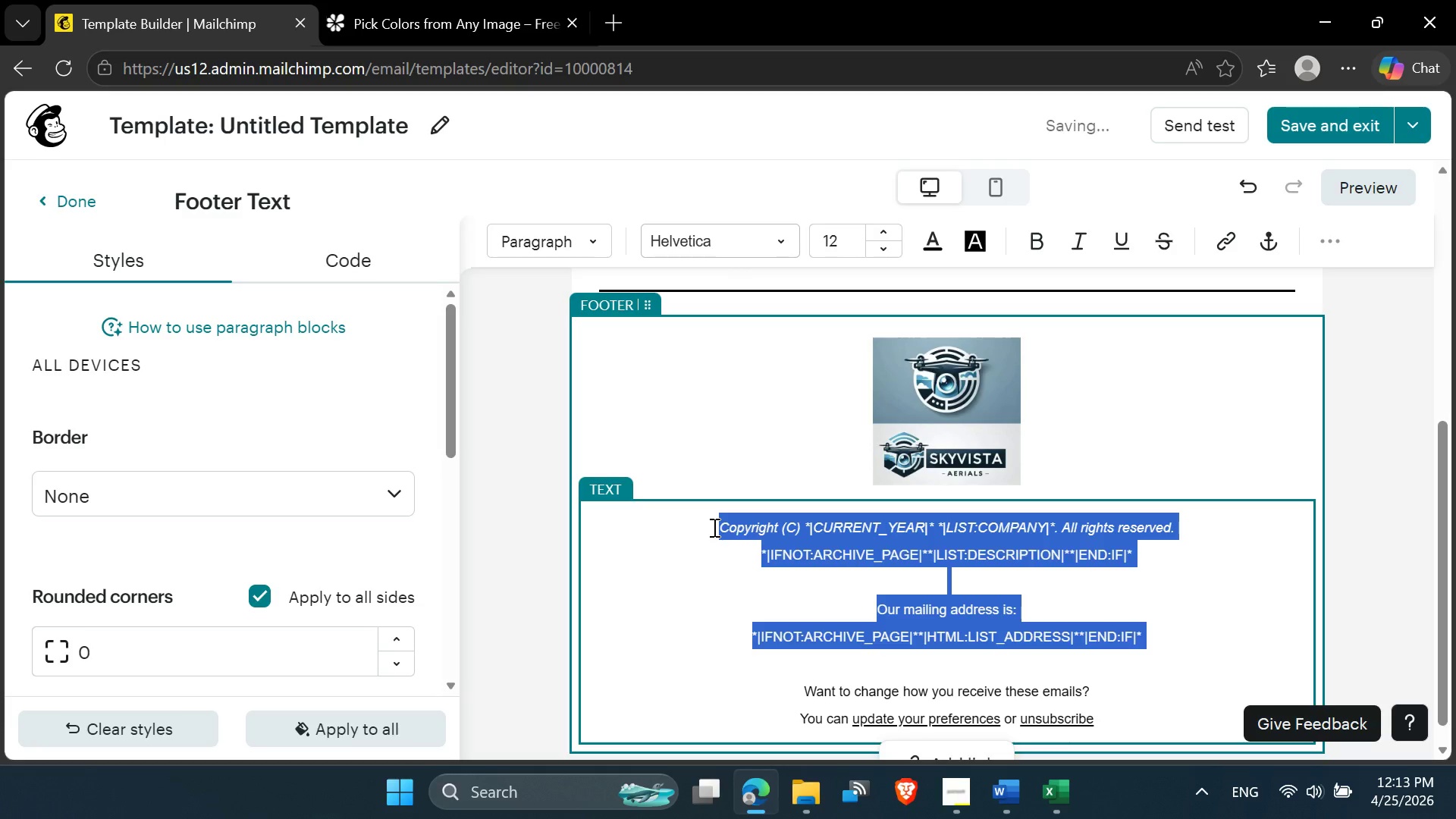 
key(Delete)
 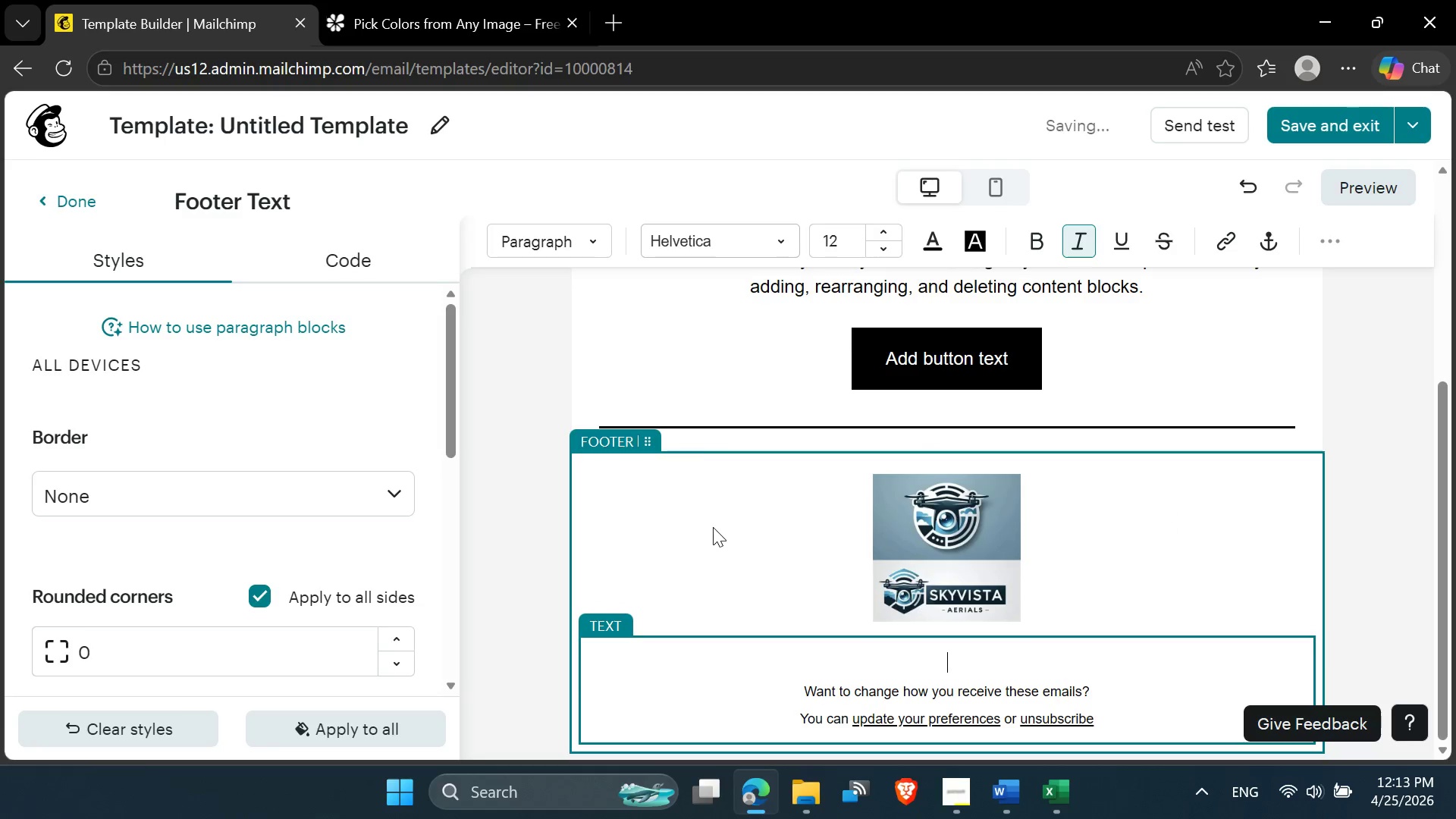 
key(Delete)
 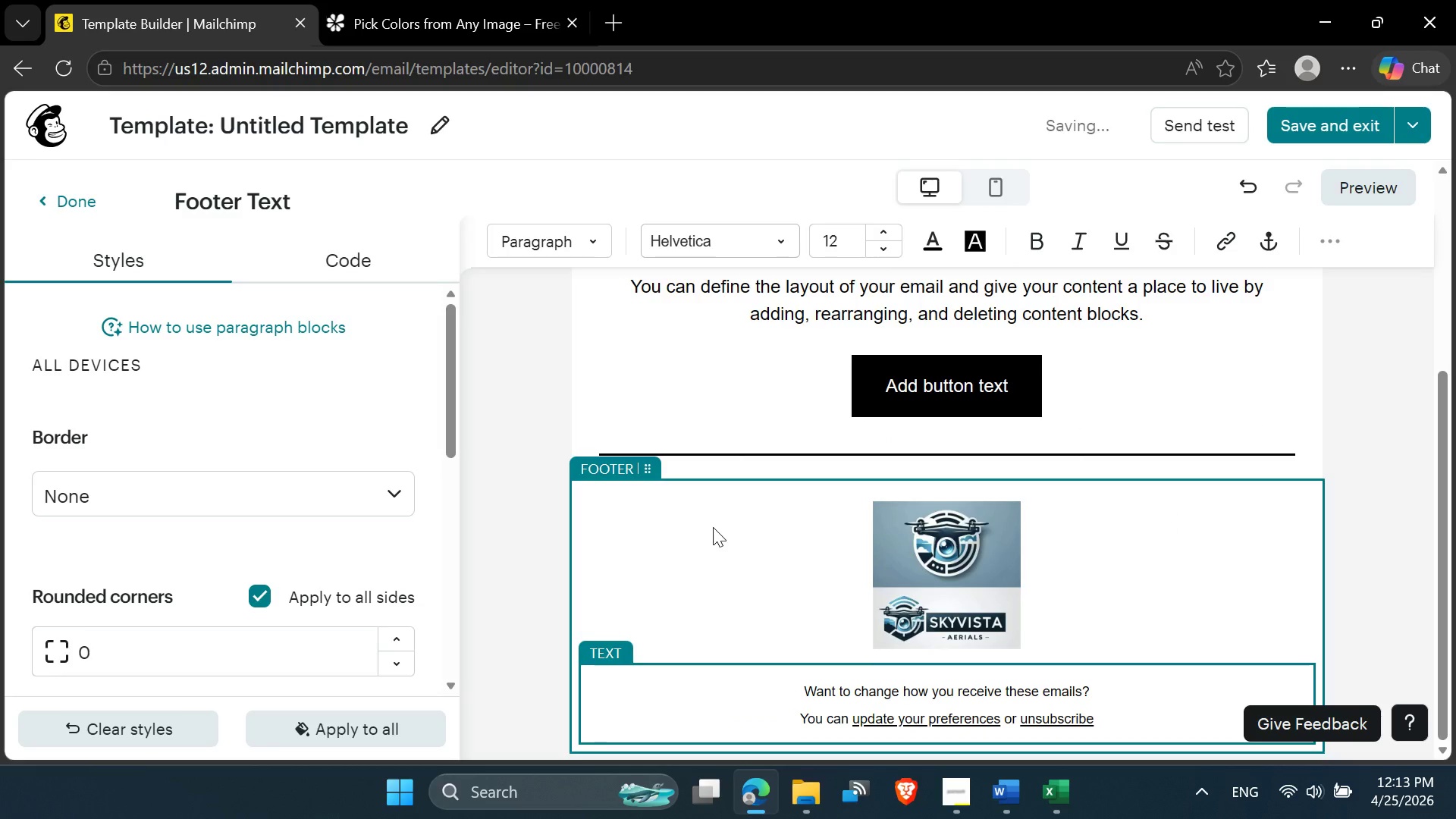 
mouse_move([1056, 507])
 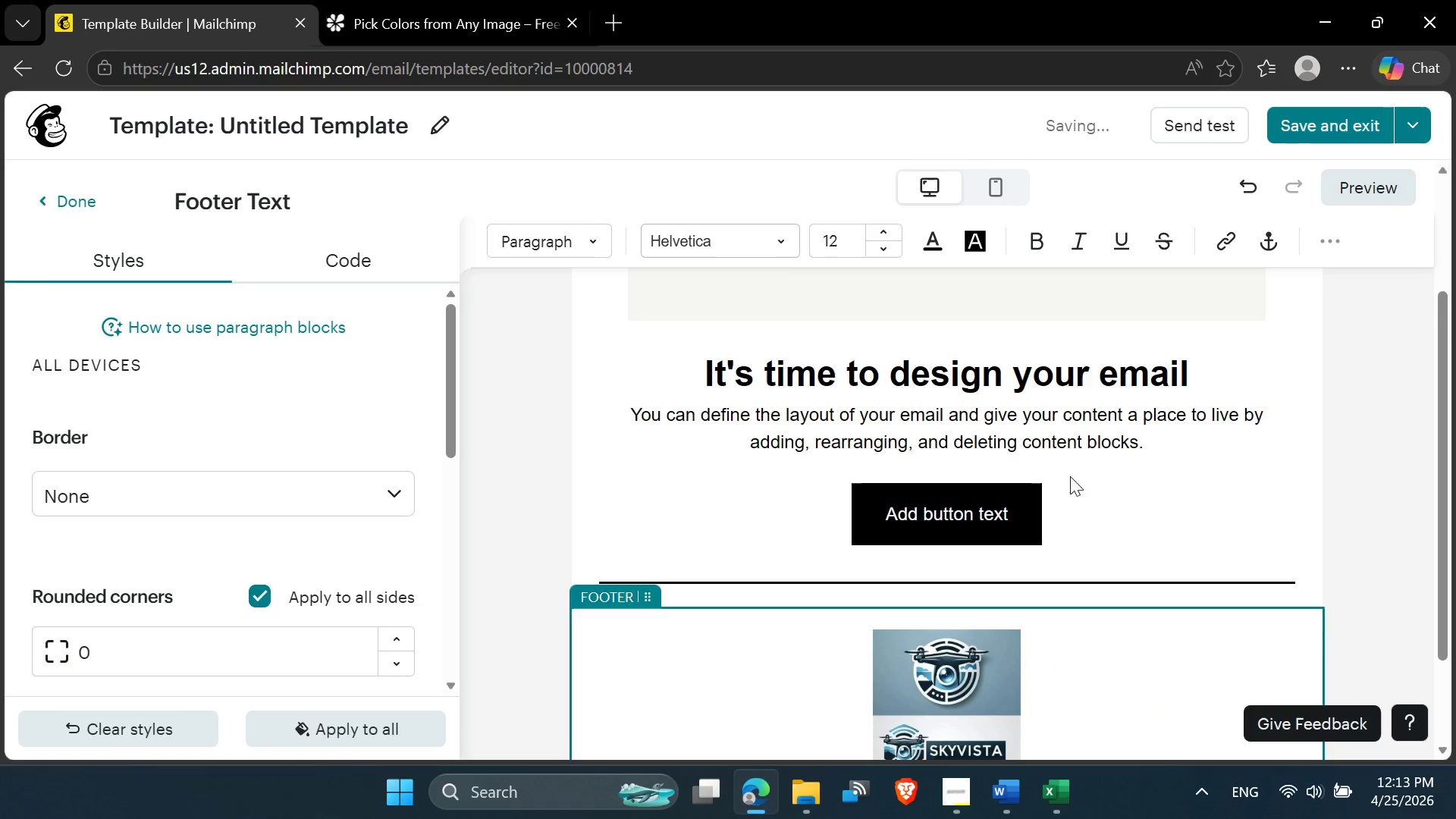 
mouse_move([1040, 460])
 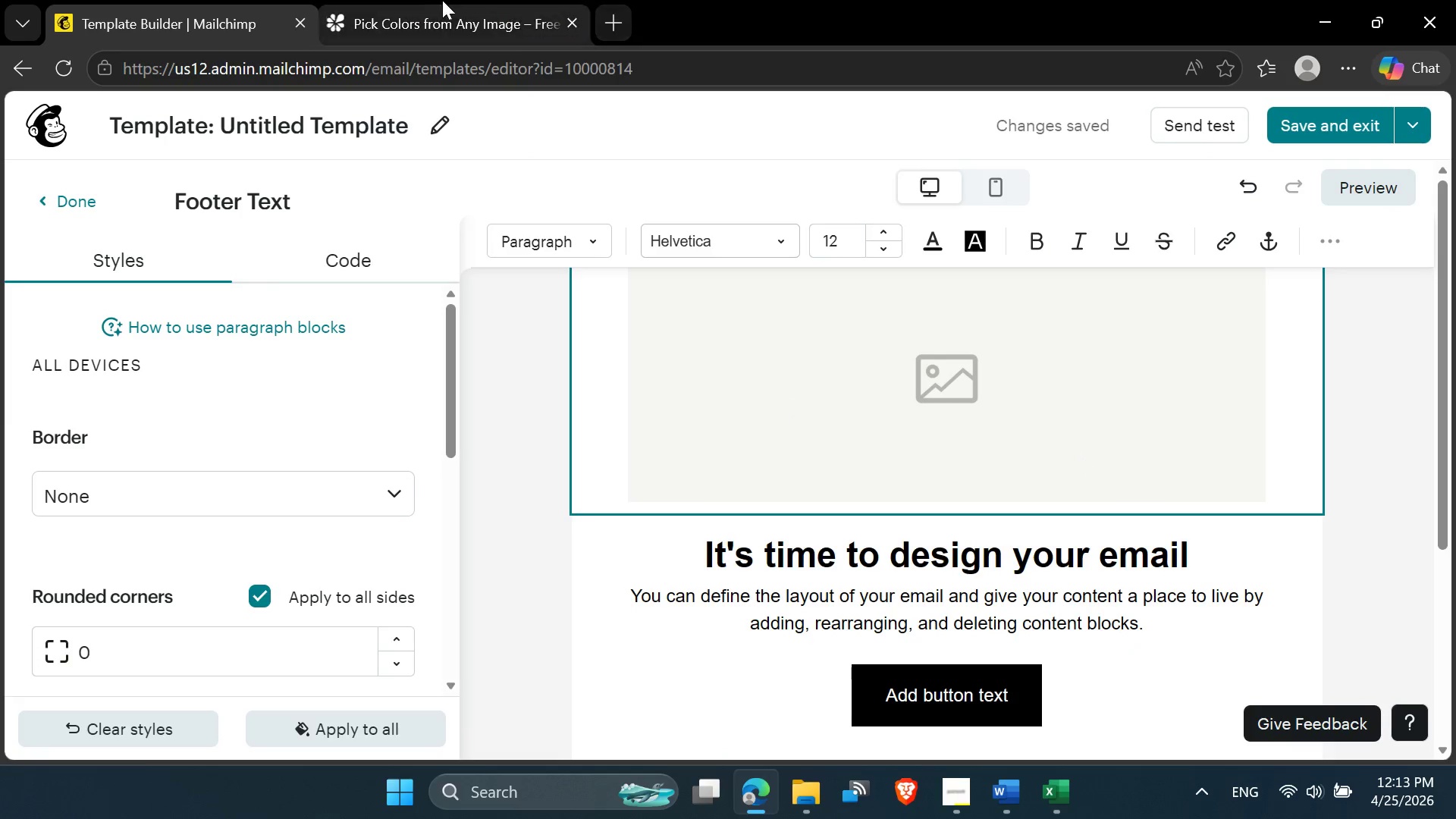 
left_click([429, 0])
 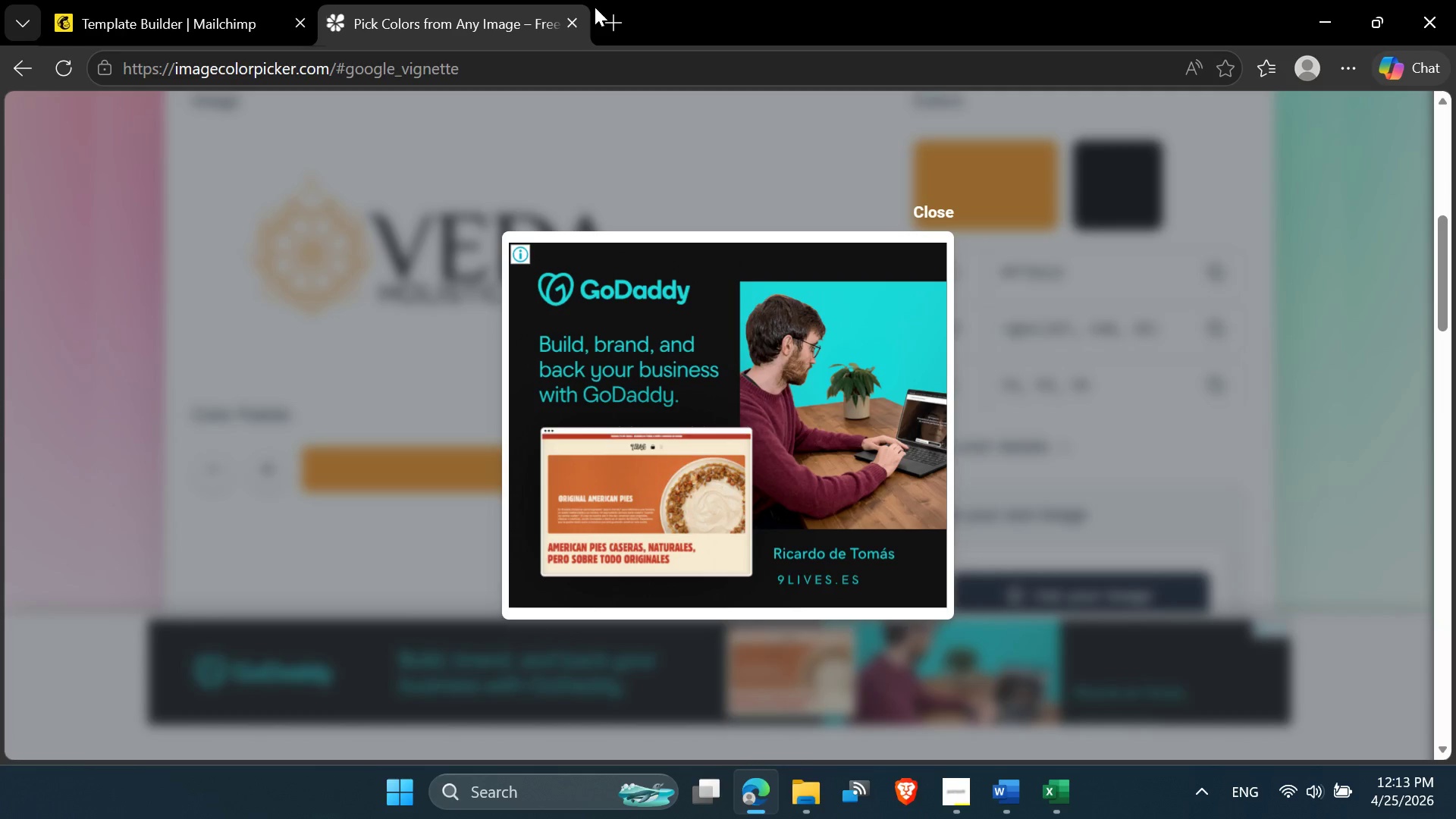 
left_click([612, 17])
 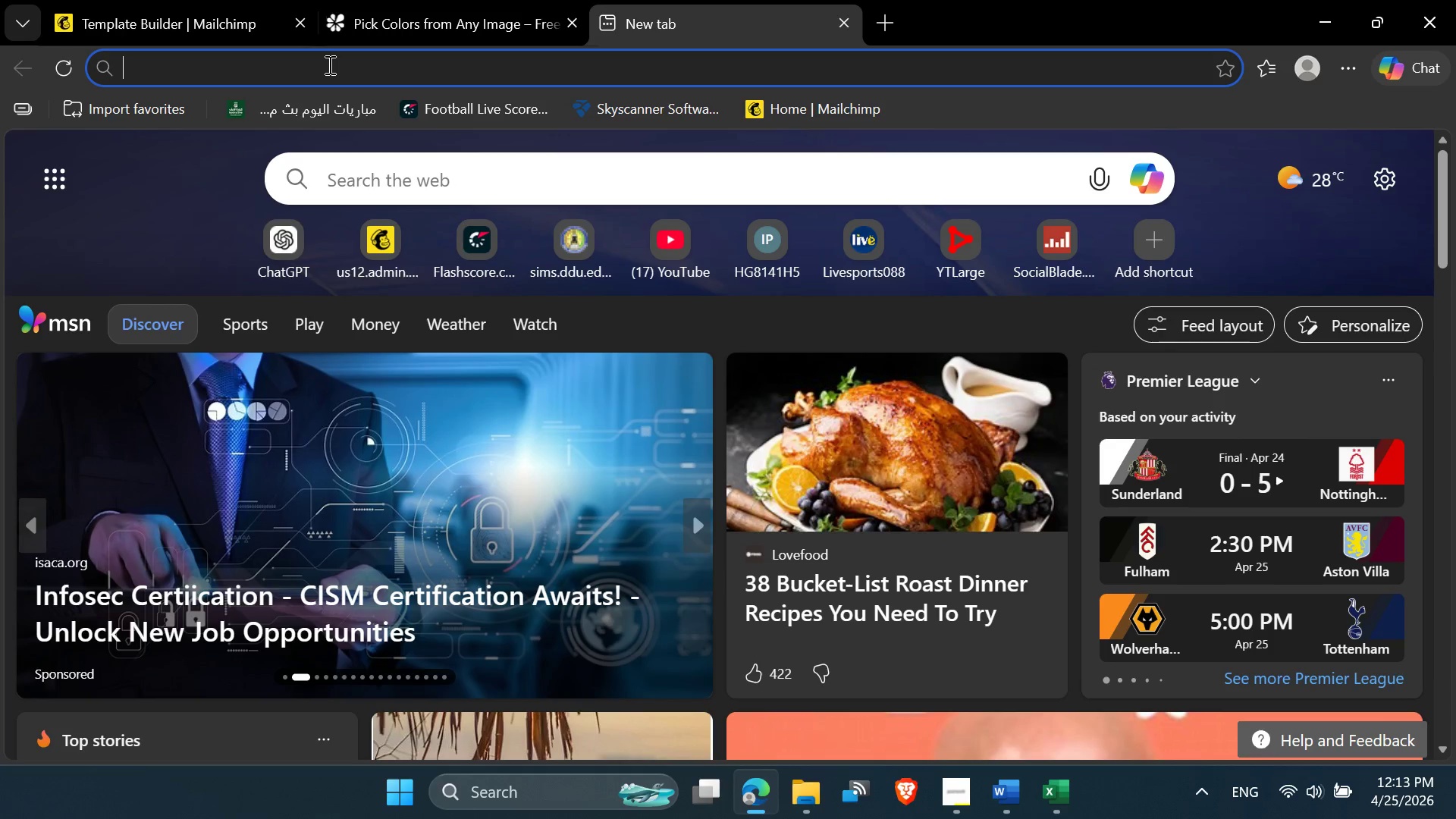 
wait(6.08)
 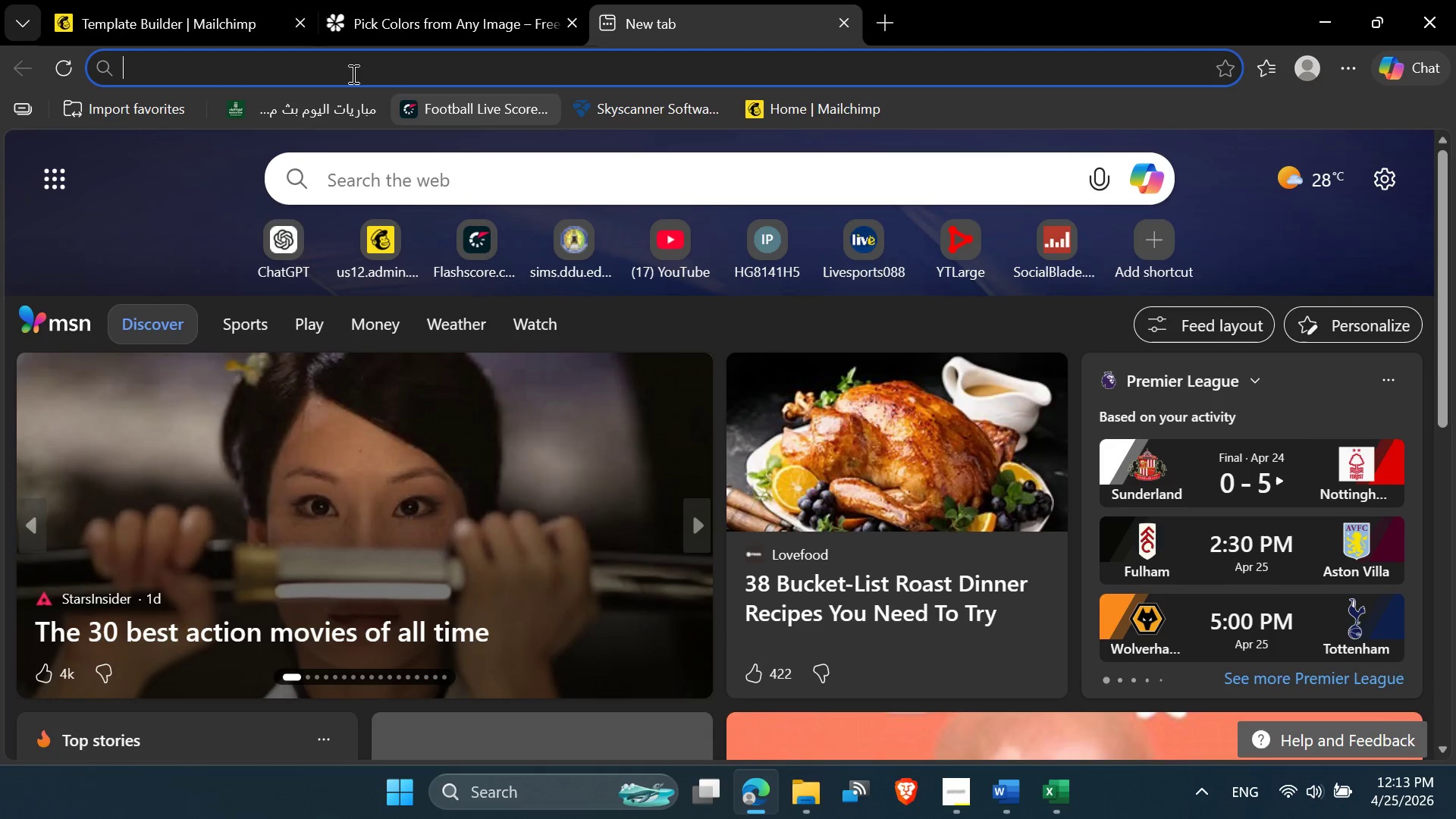 
left_click([822, 818])
 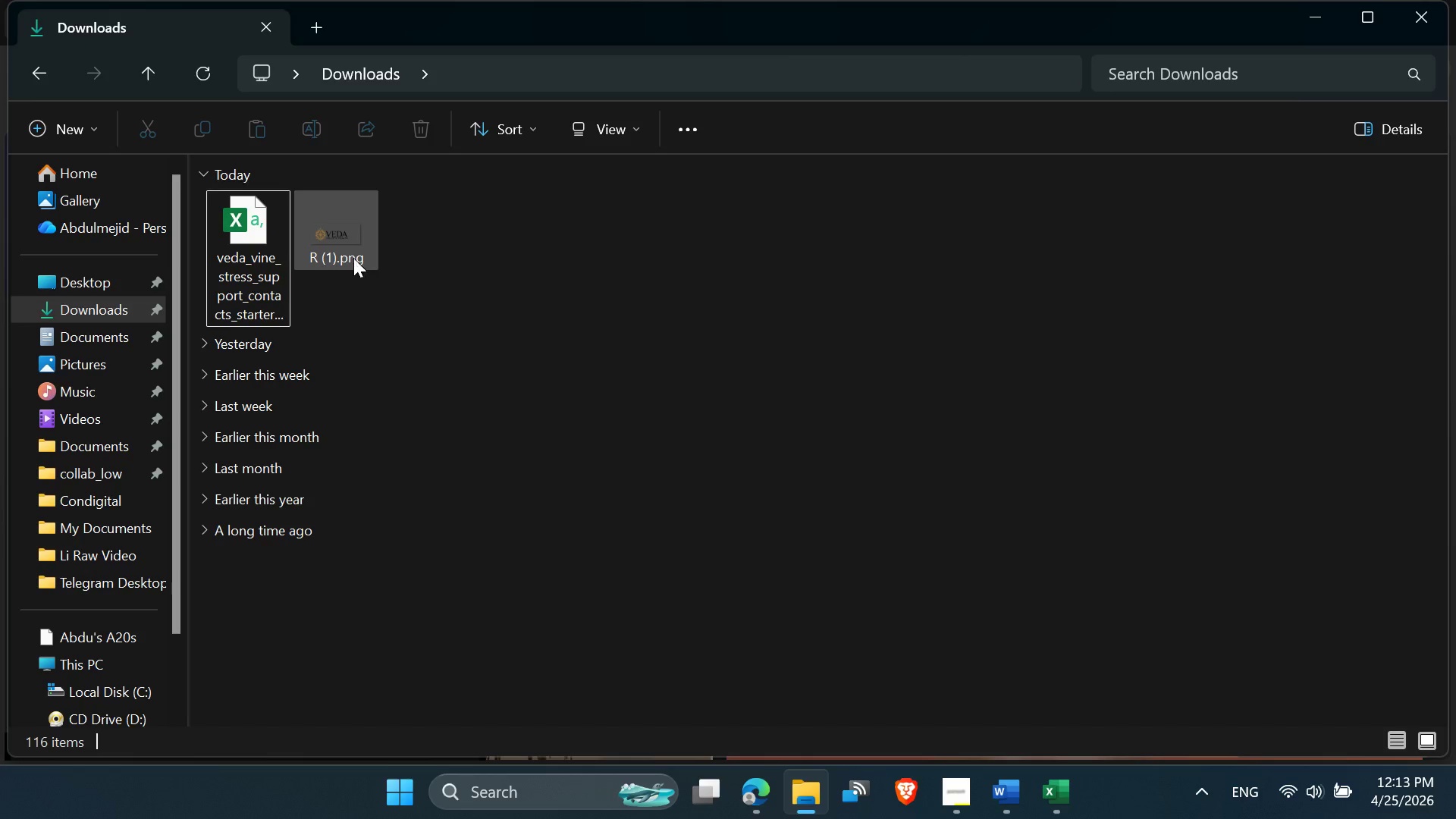 
left_click([340, 240])
 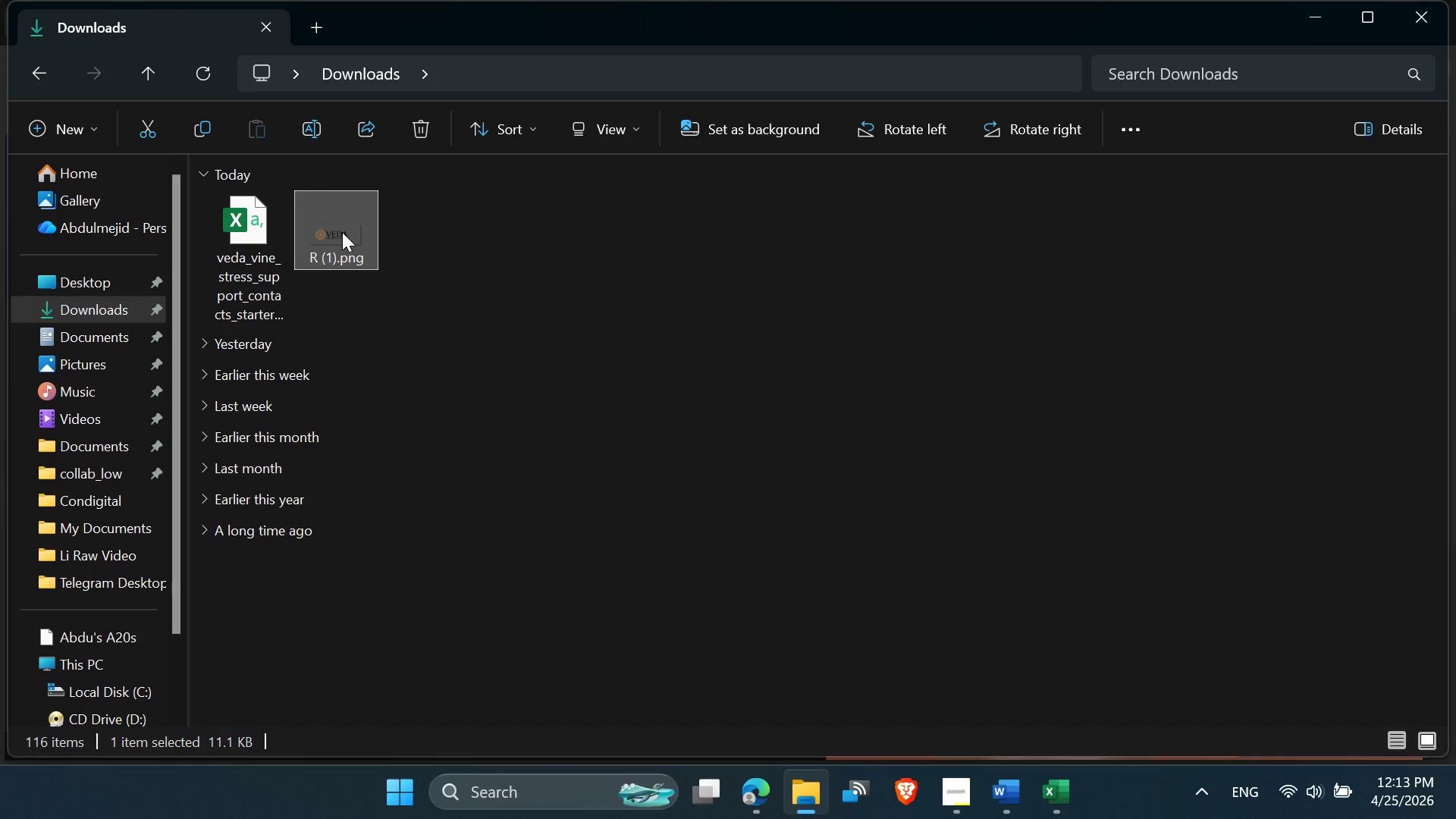 
mouse_move([413, 254])
 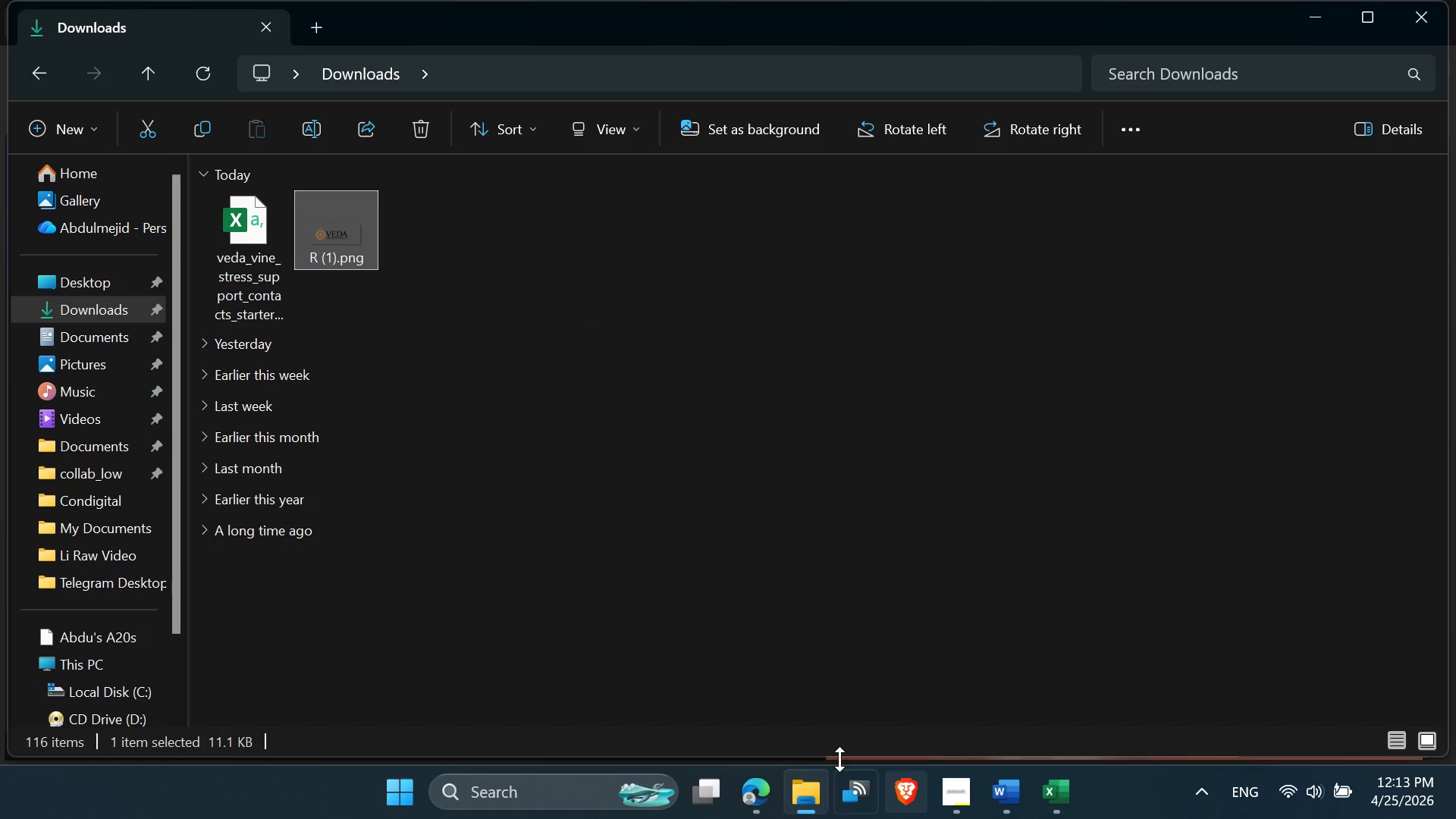 
left_click([748, 796])
 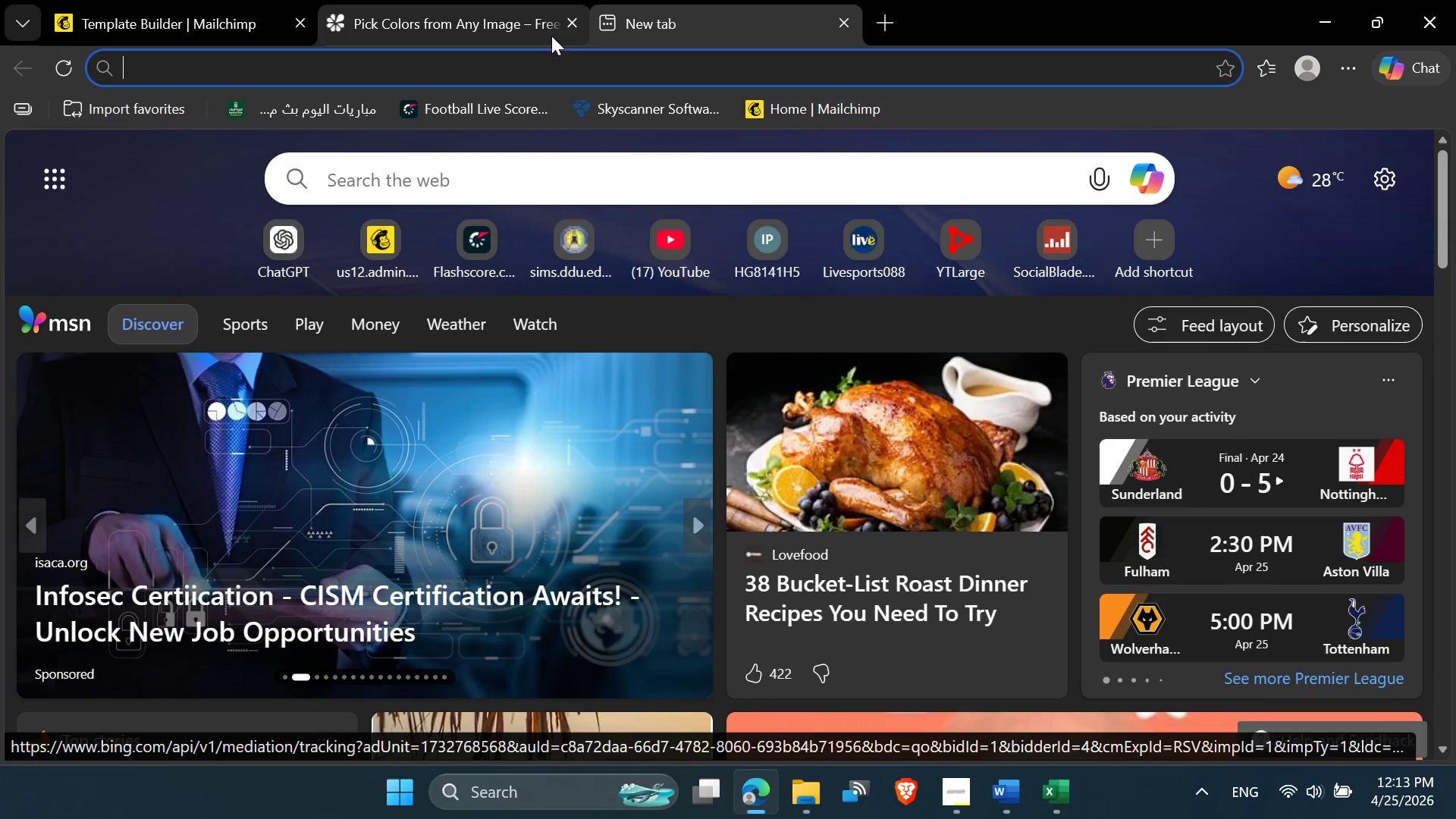 
left_click([461, 10])
 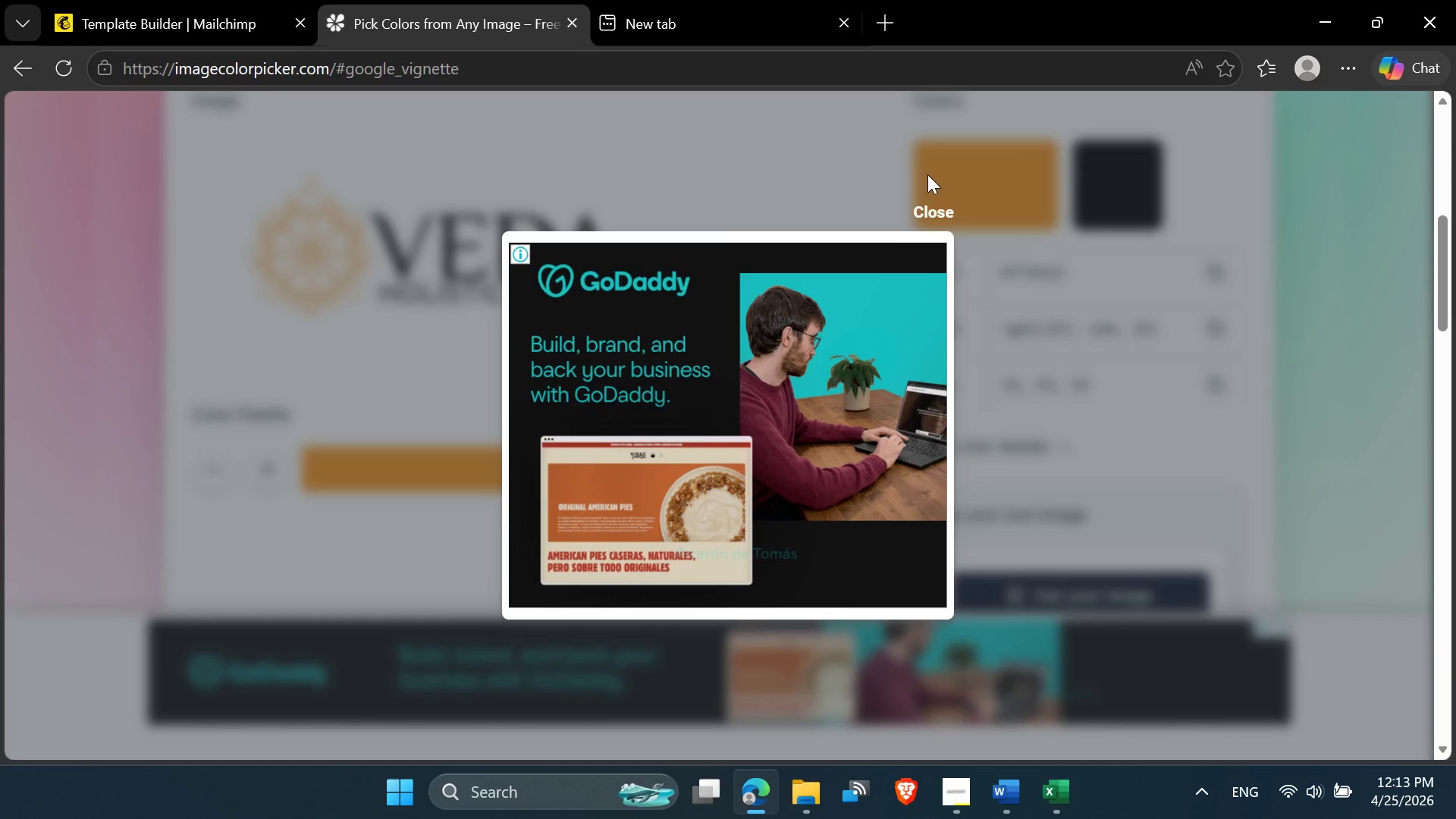 
left_click([944, 204])
 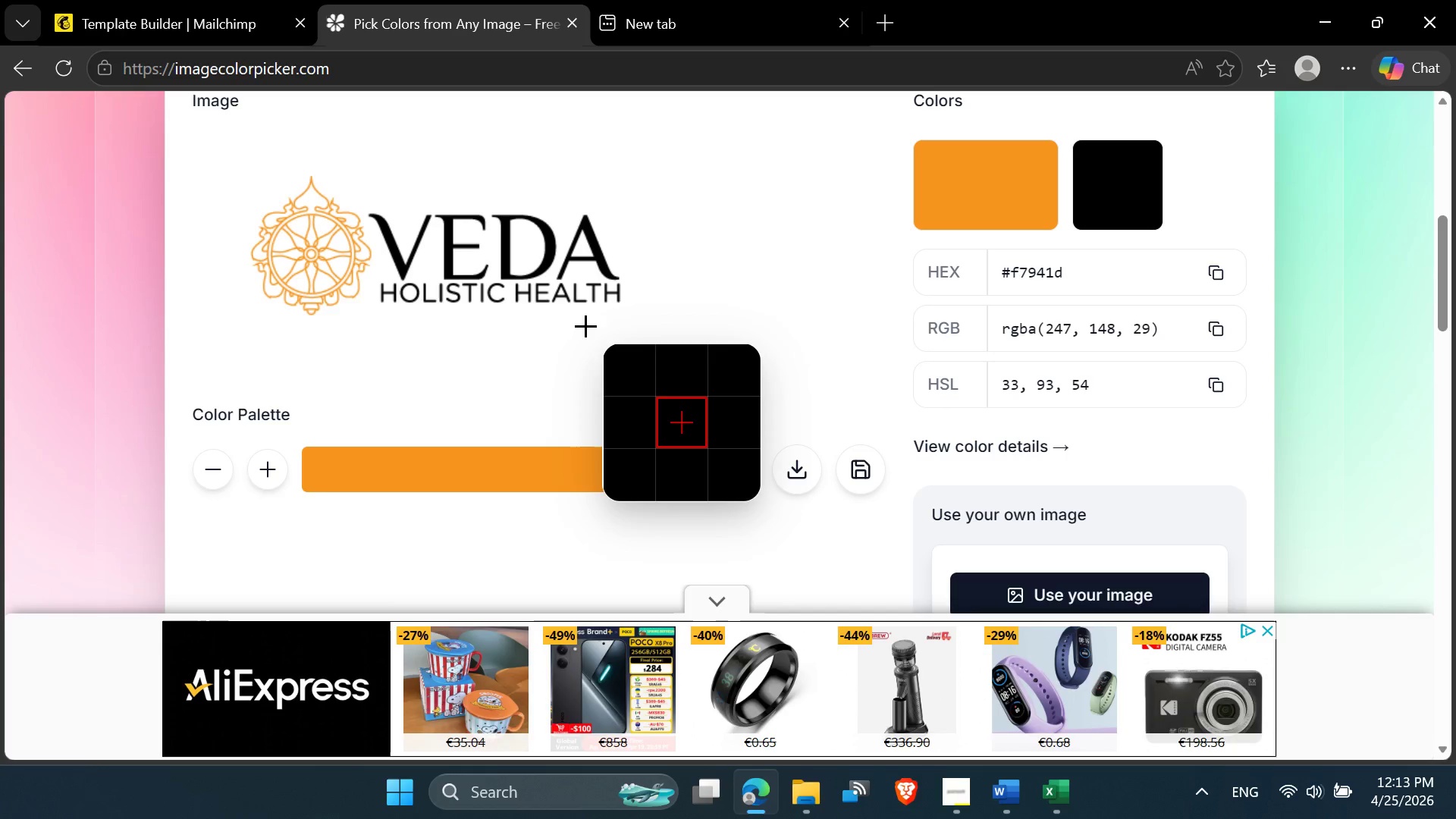 
mouse_move([347, 220])
 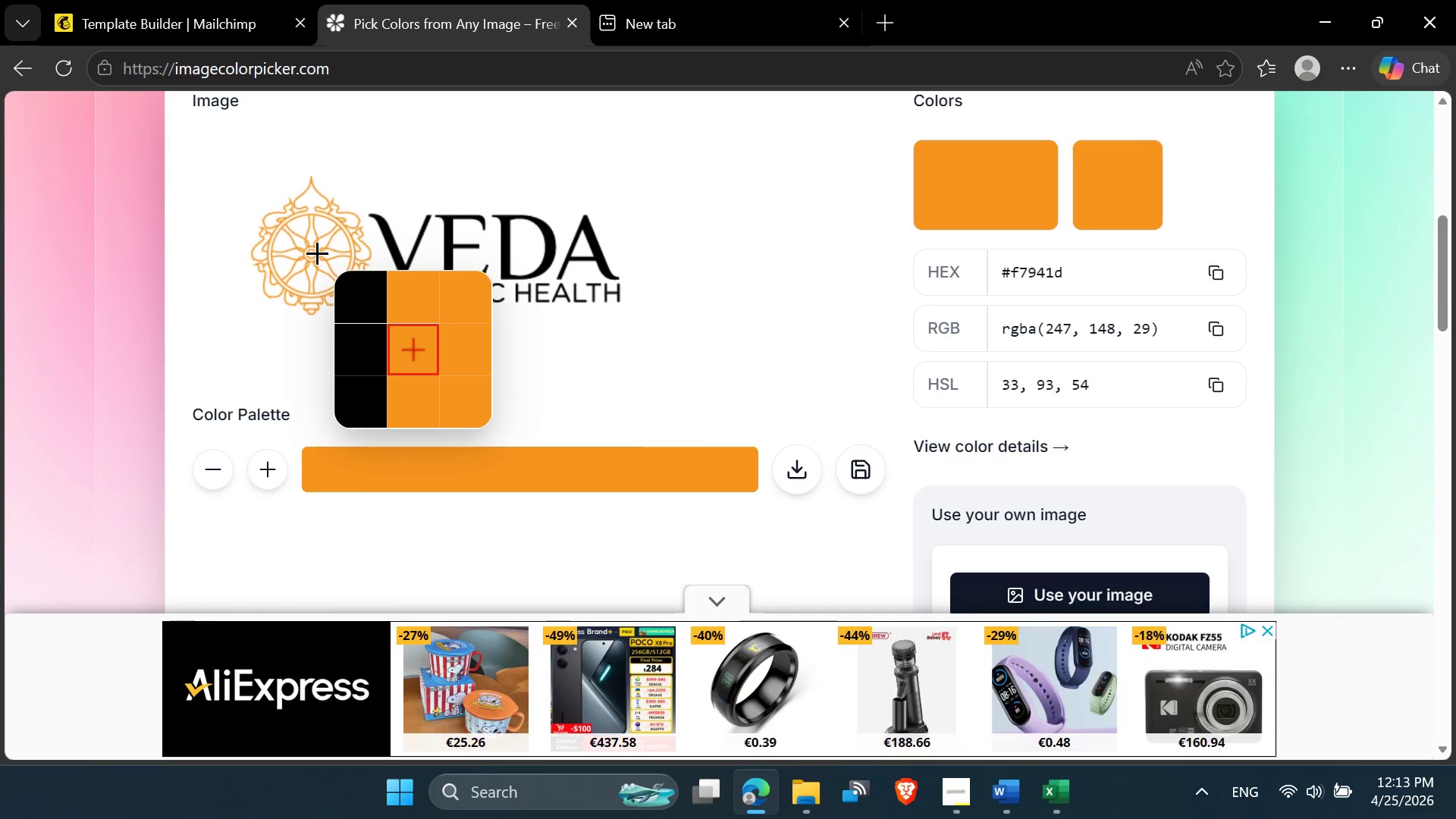 
left_click([317, 253])
 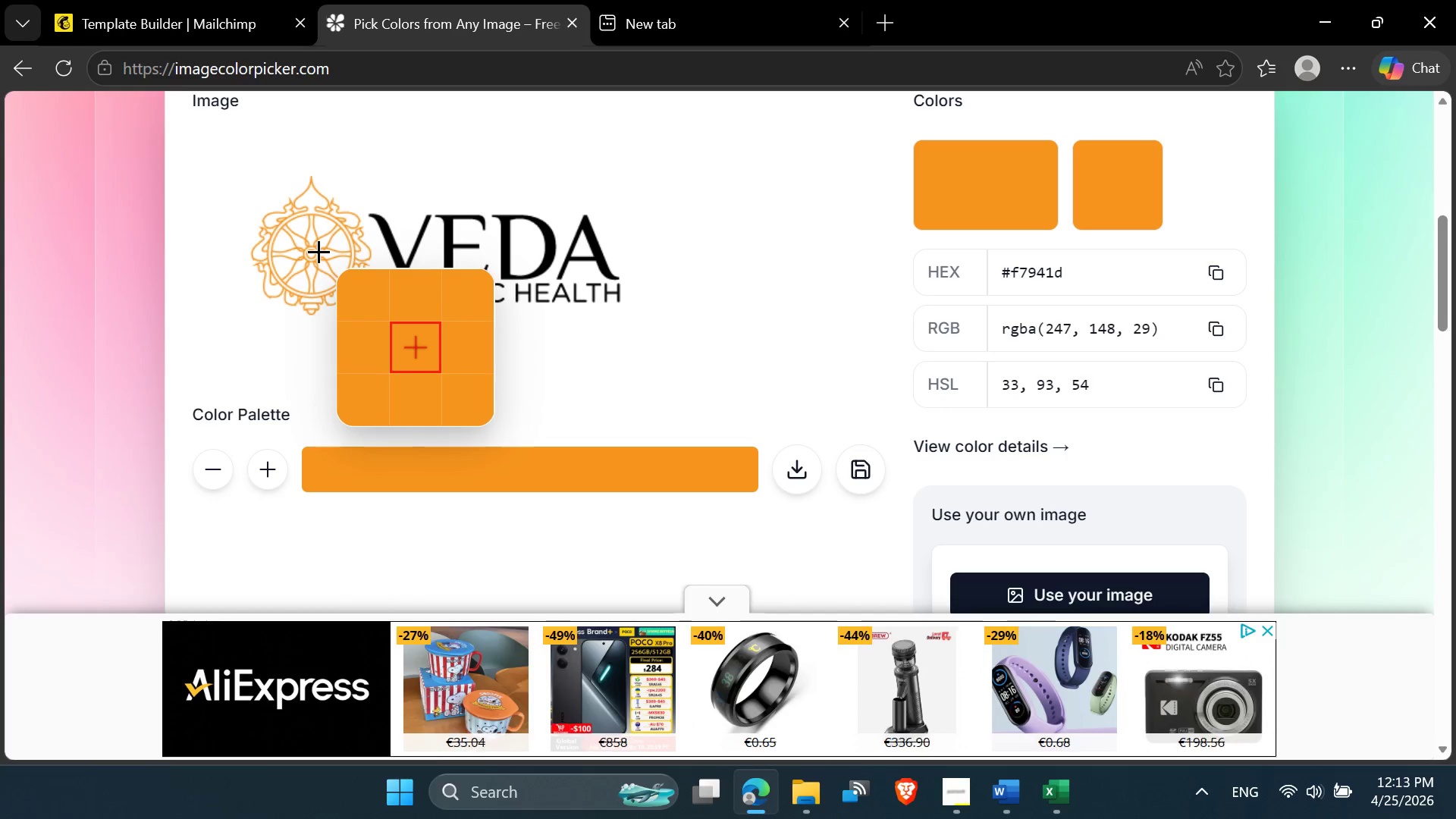 
left_click([318, 251])
 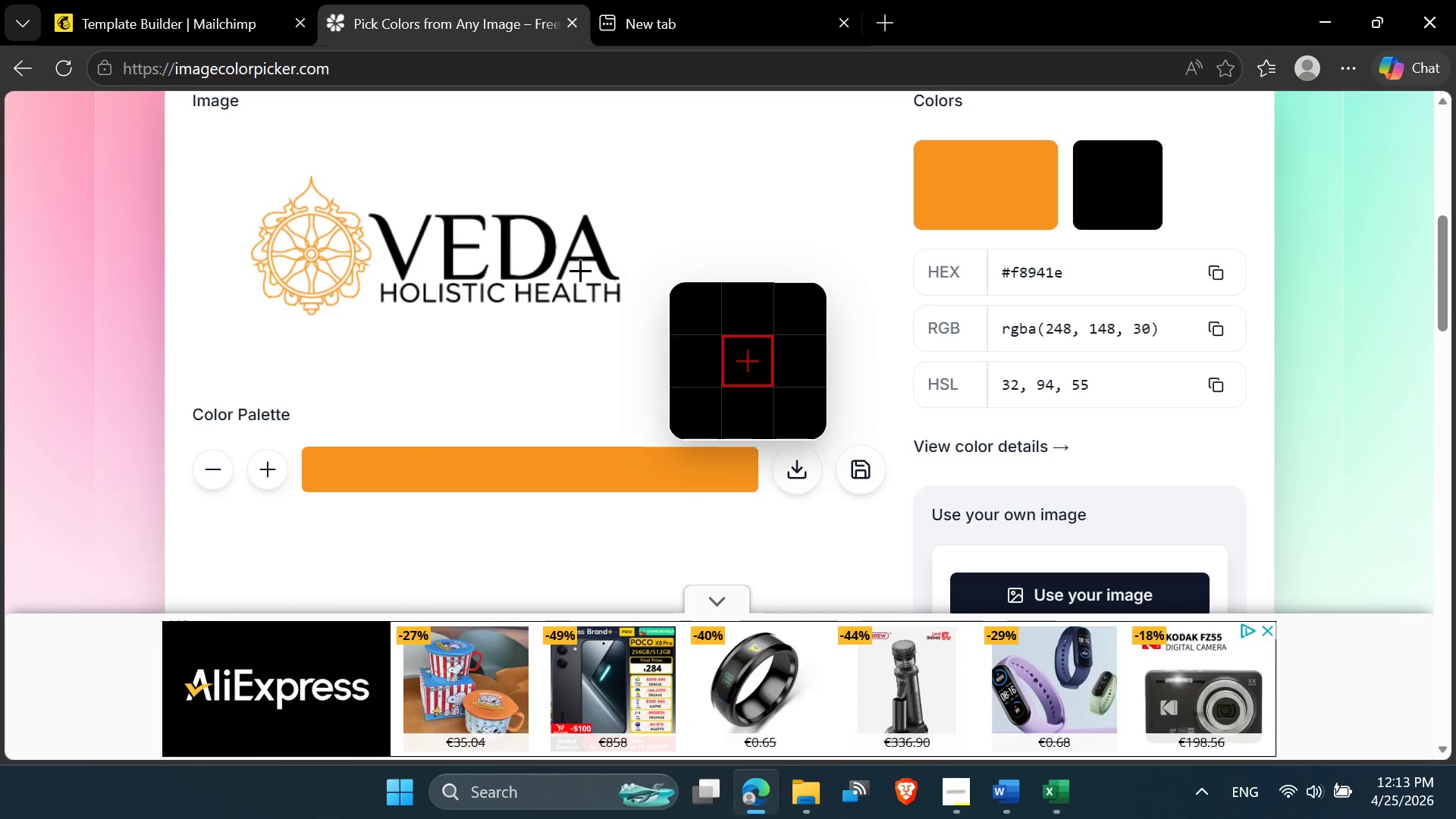 
left_click([118, 0])
 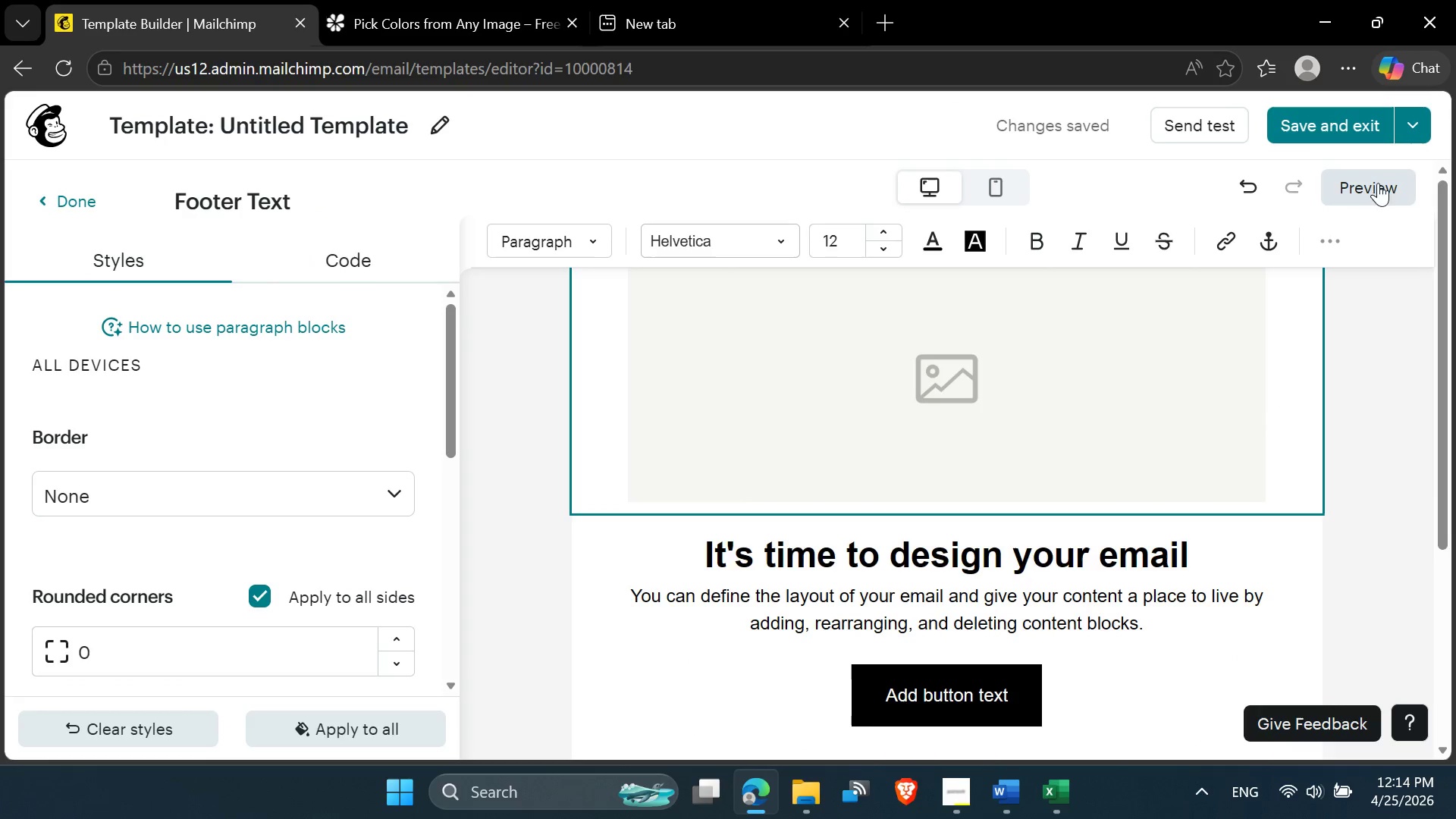 
left_click([1360, 182])
 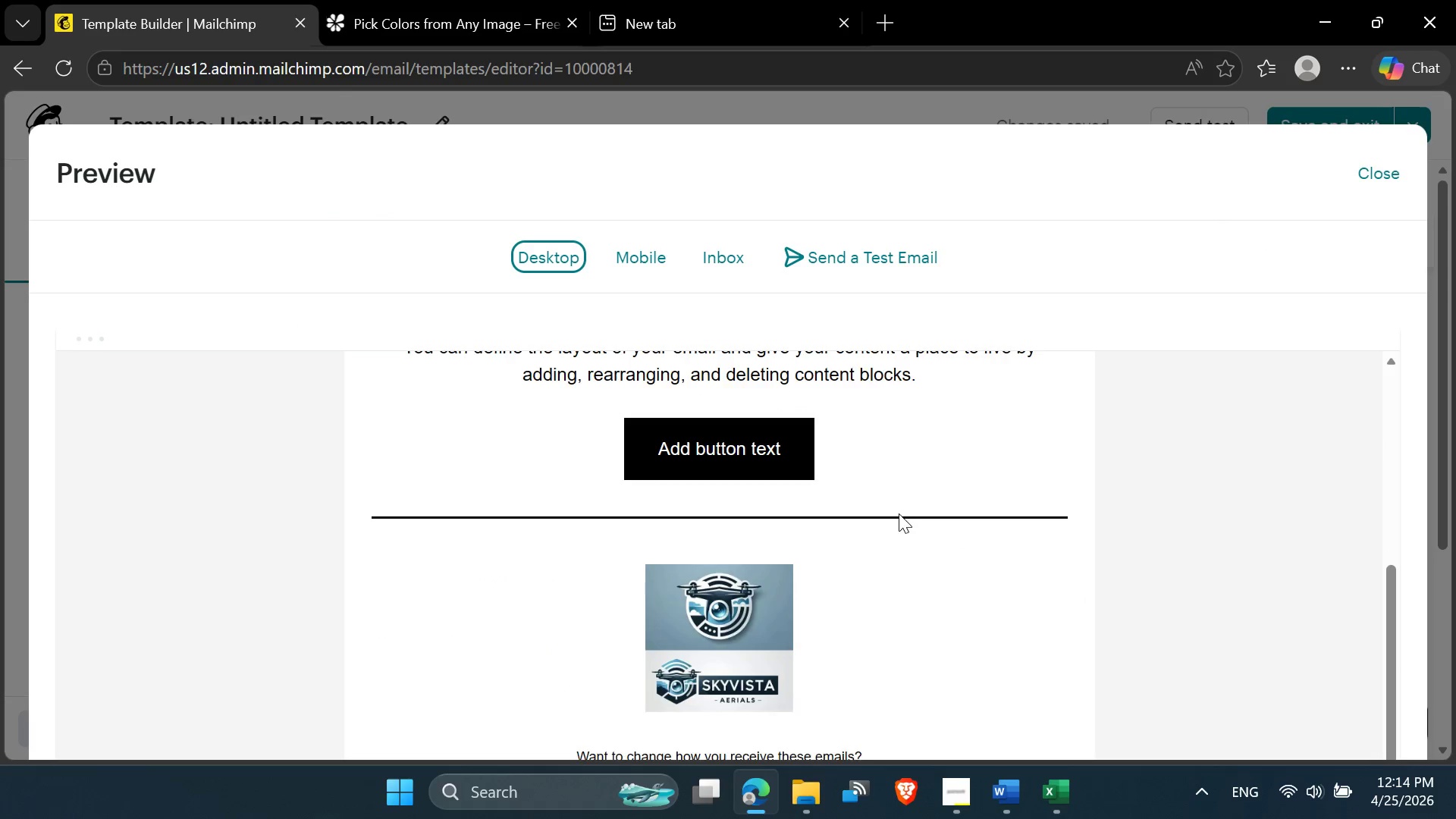 
wait(6.0)
 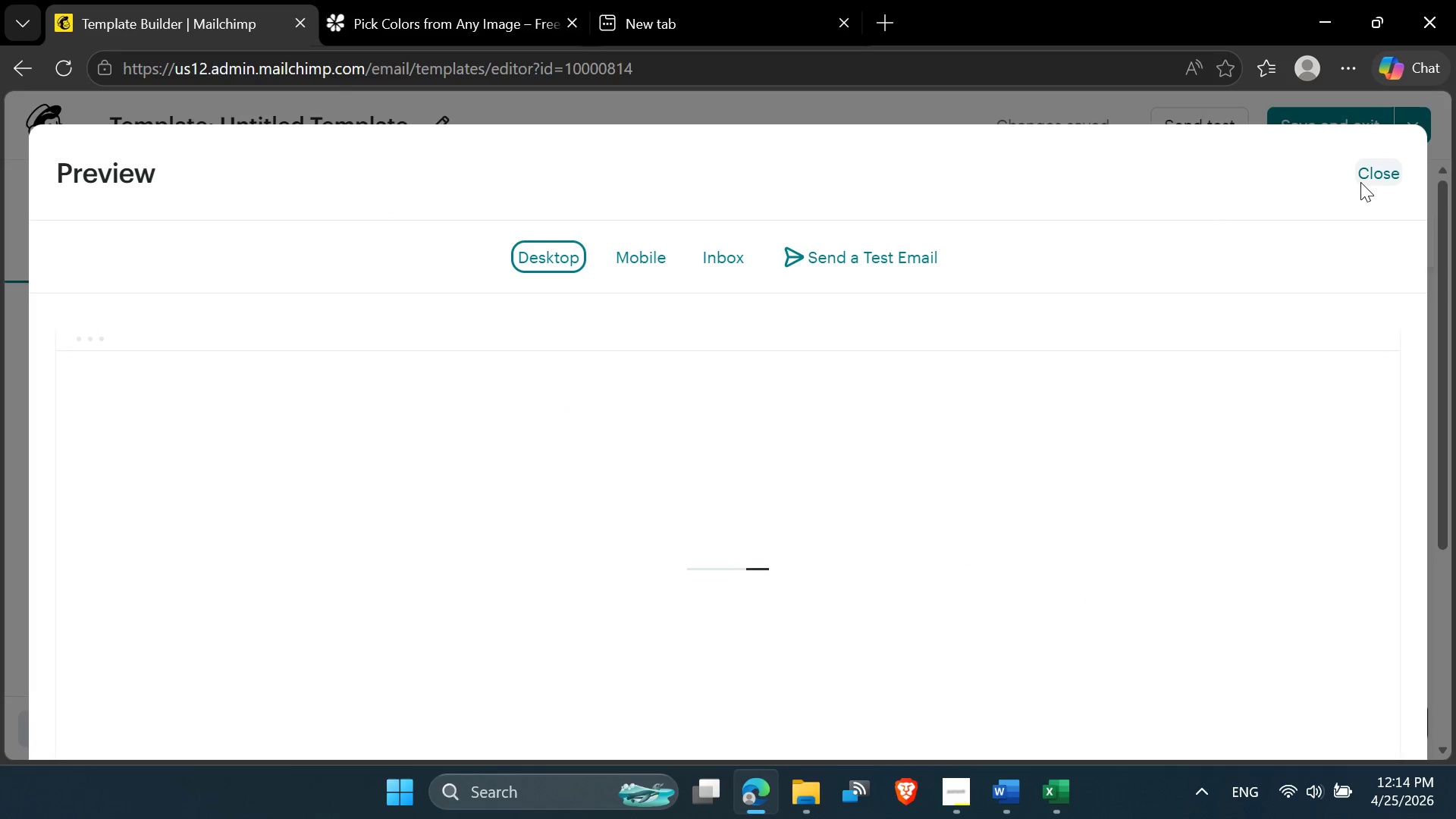 
left_click([1389, 167])
 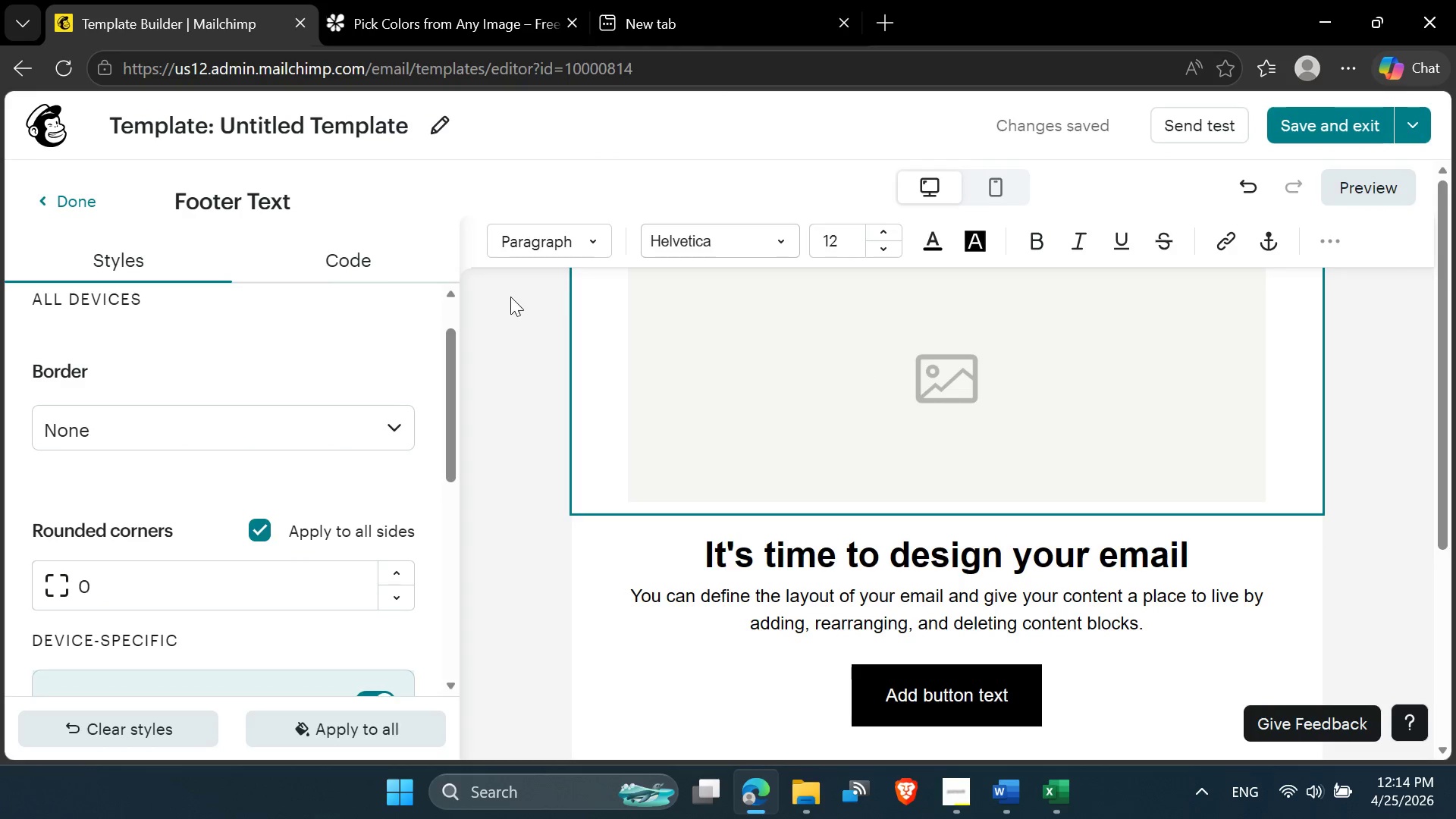 
wait(7.7)
 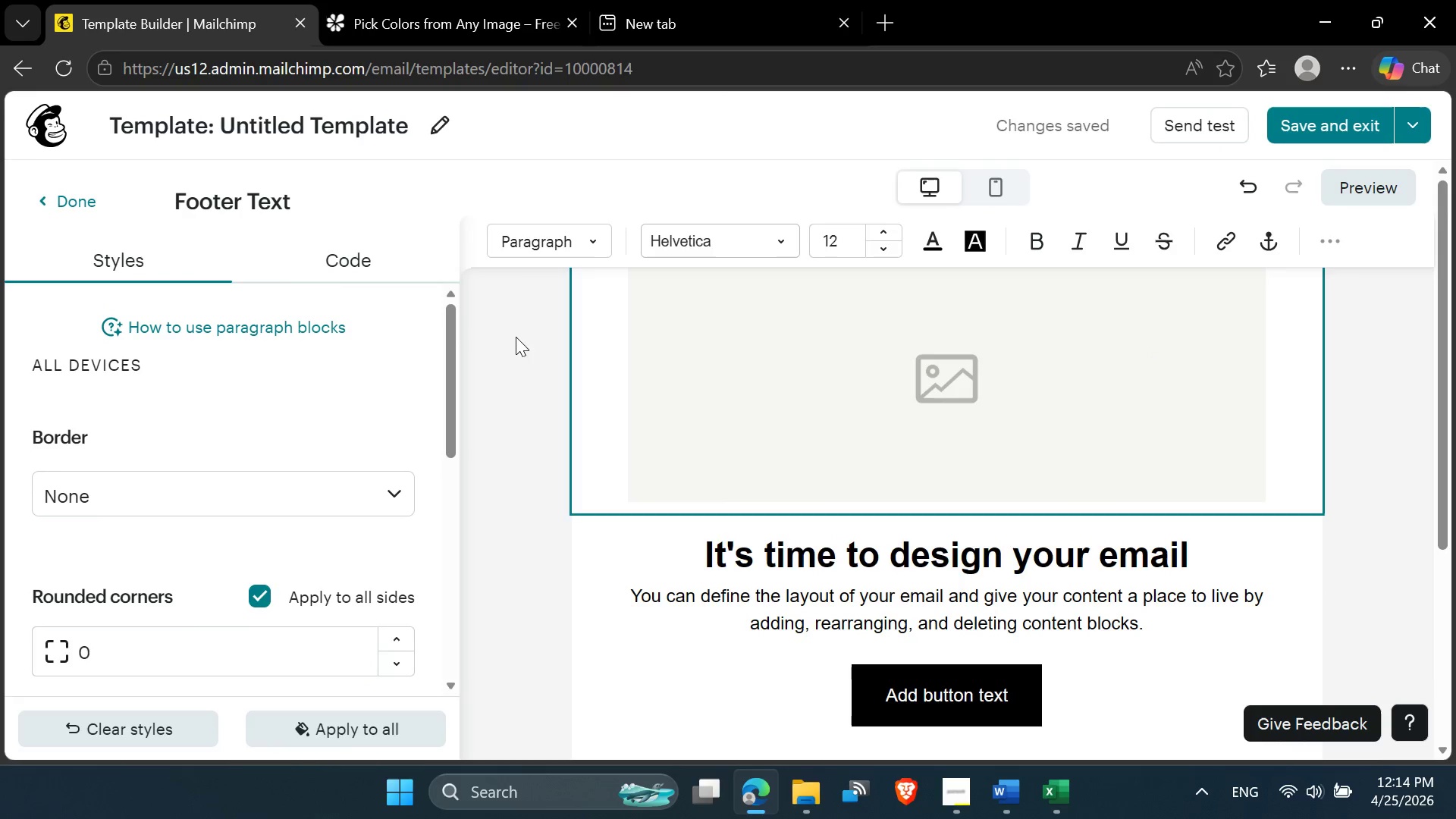 
left_click([975, 434])
 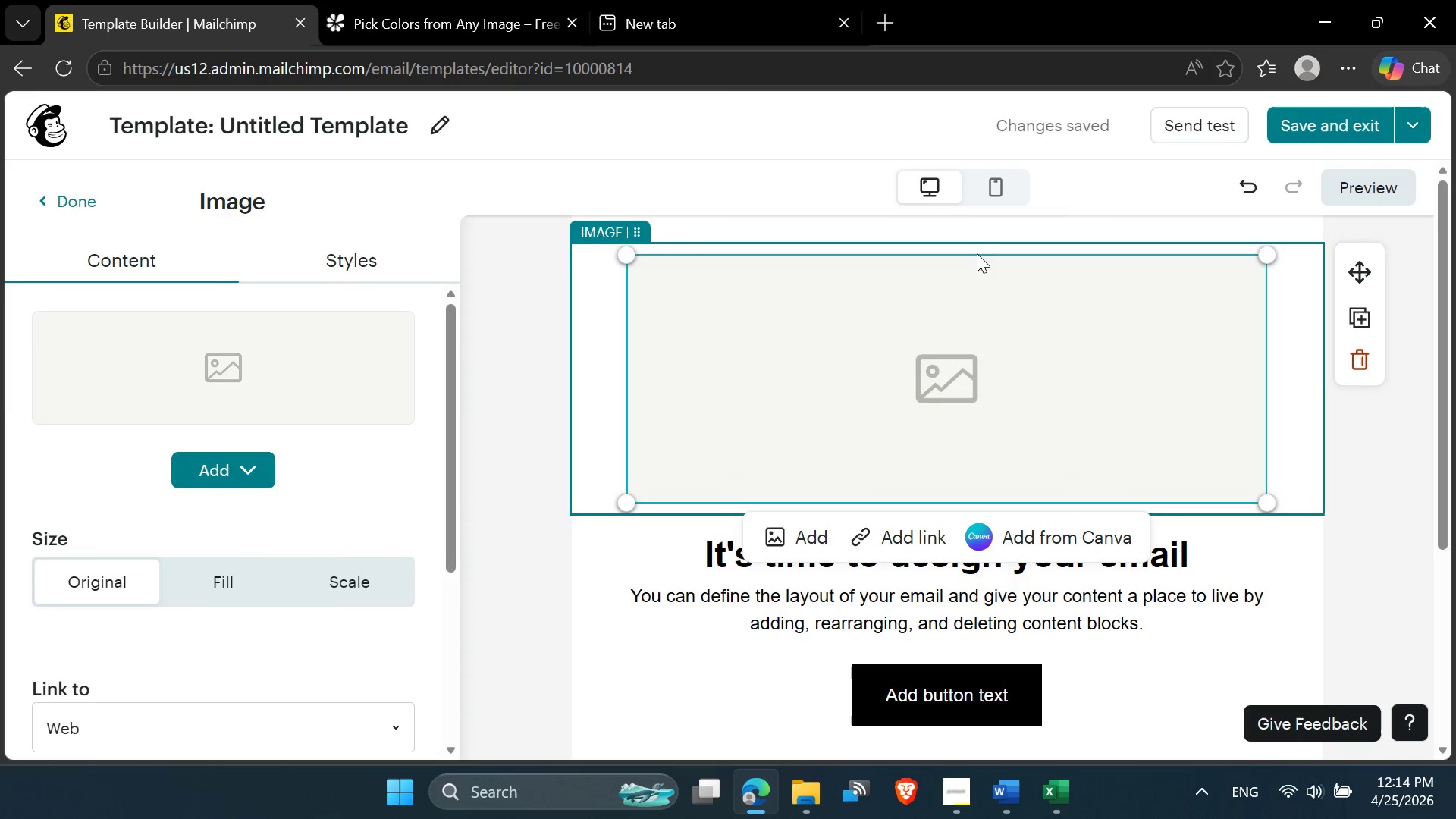 
left_click([962, 233])
 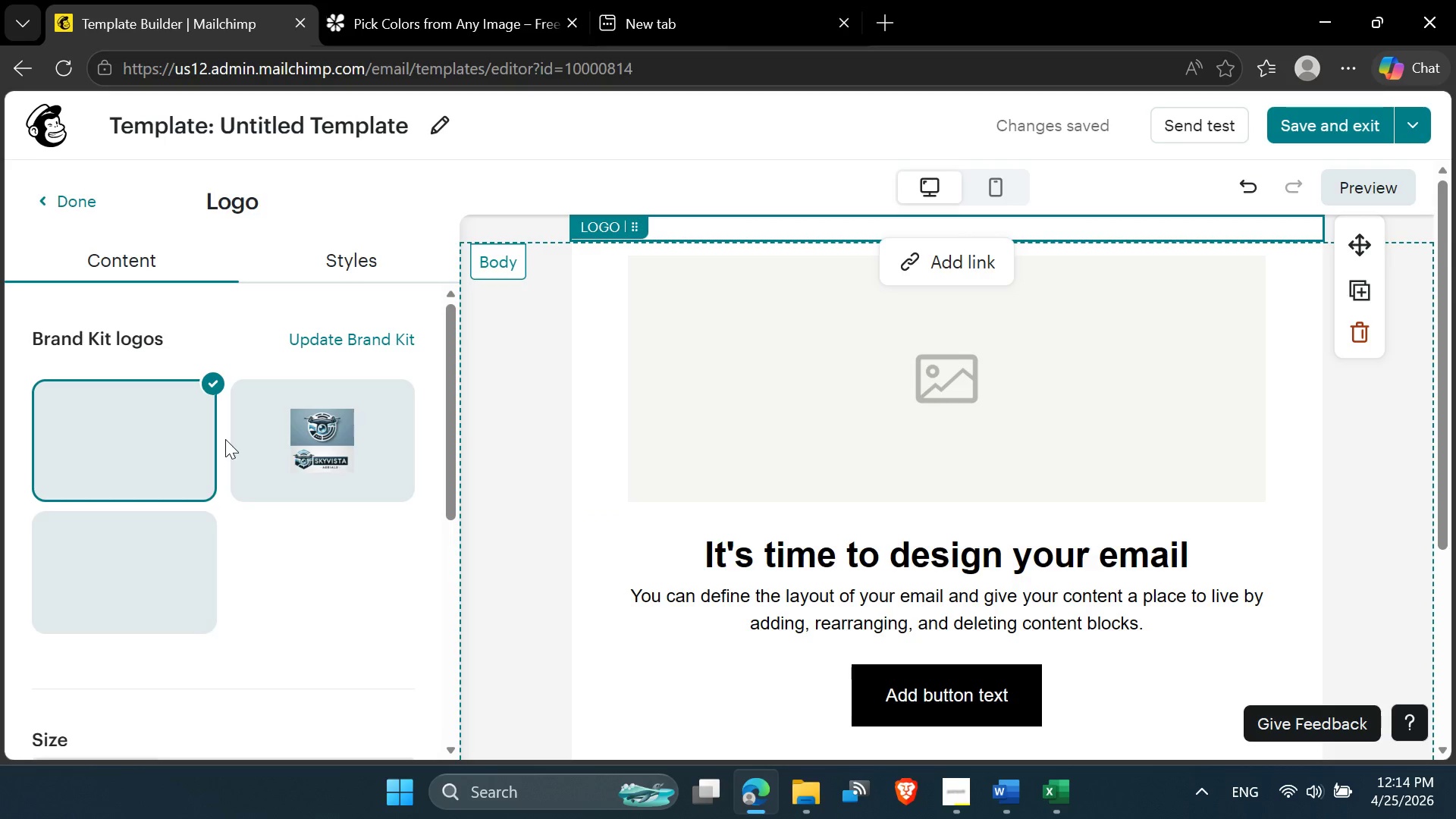 
left_click([156, 570])
 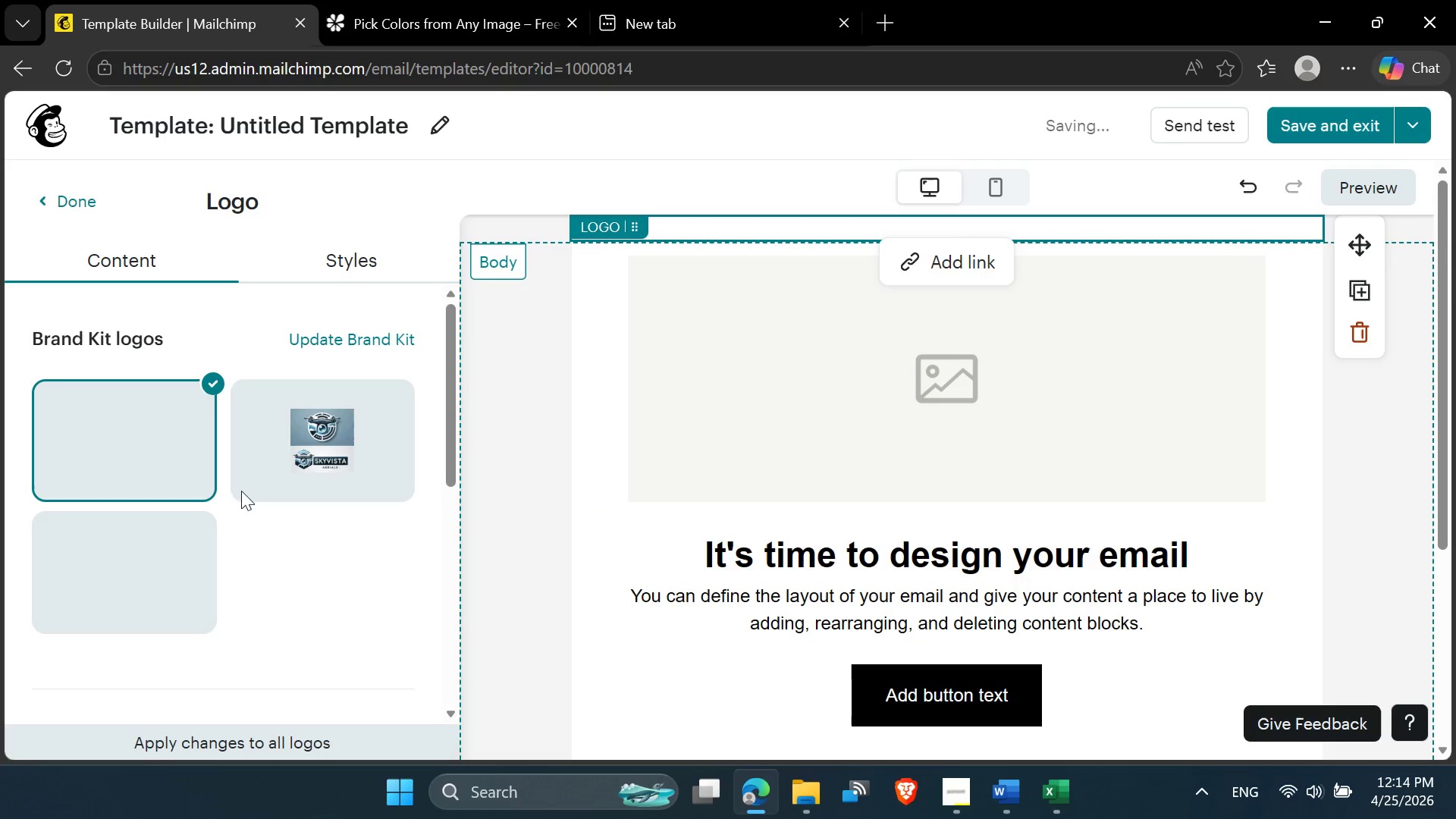 
left_click([321, 414])
 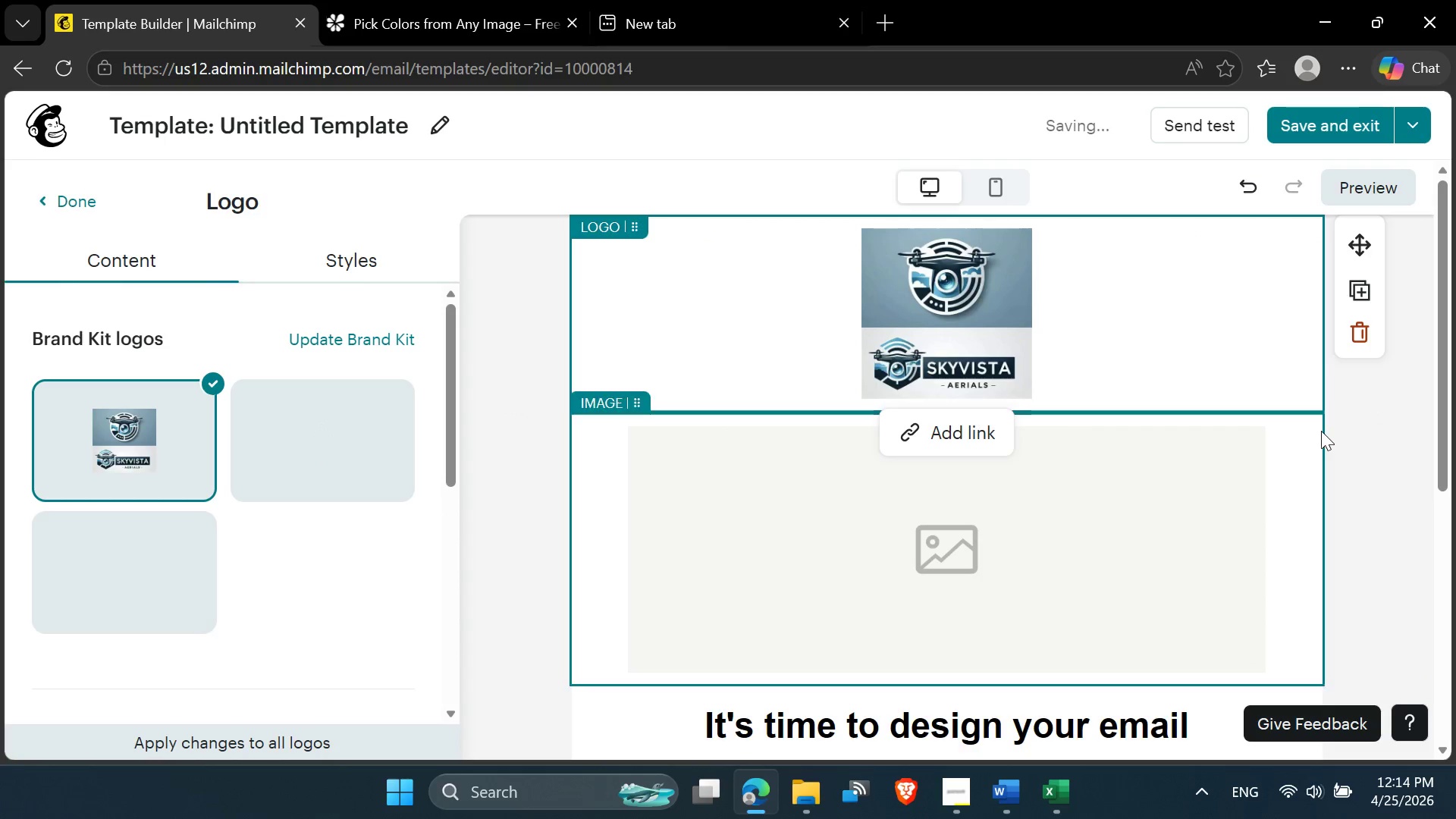 
left_click([1351, 450])
 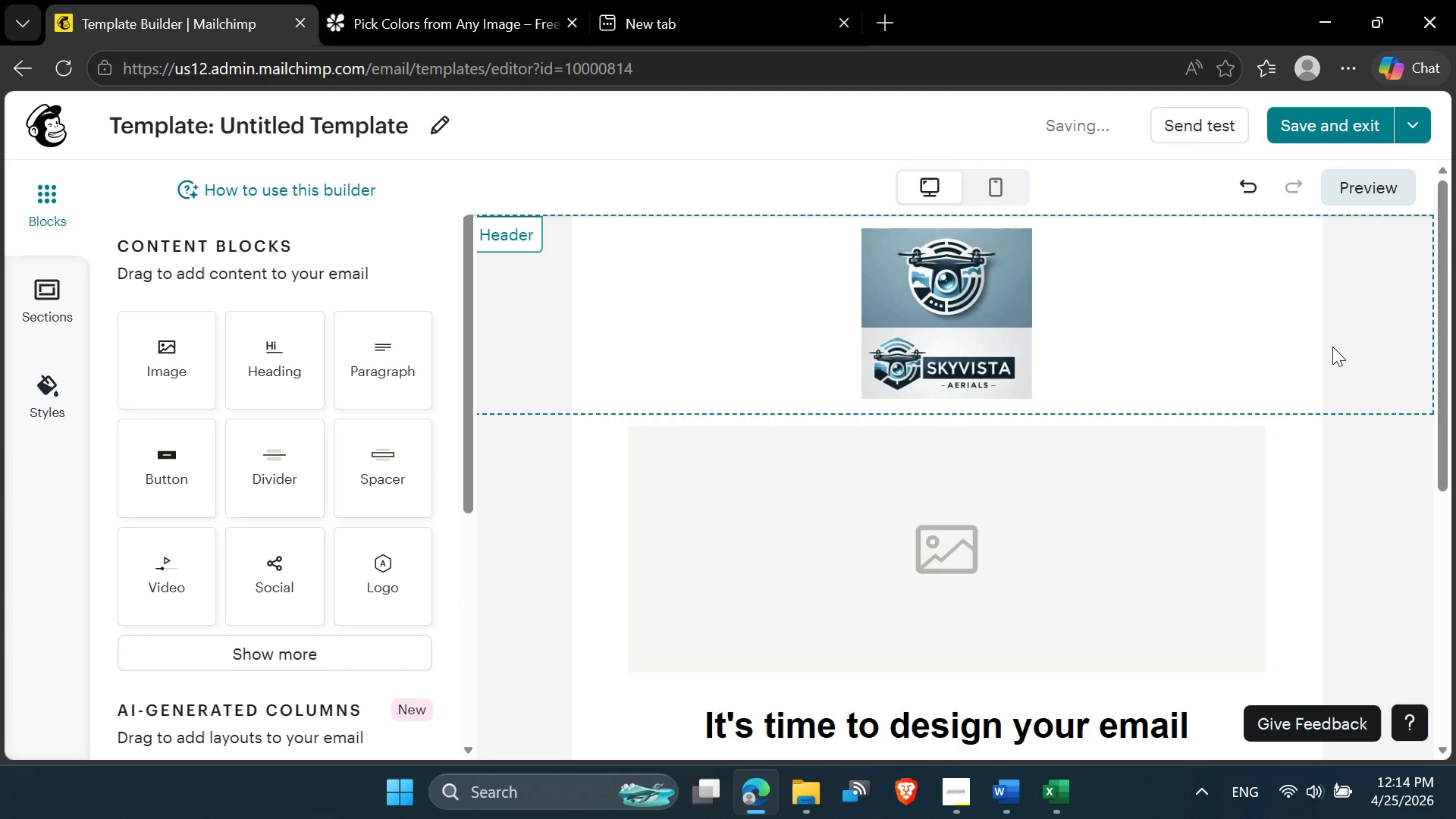 
left_click([1367, 435])
 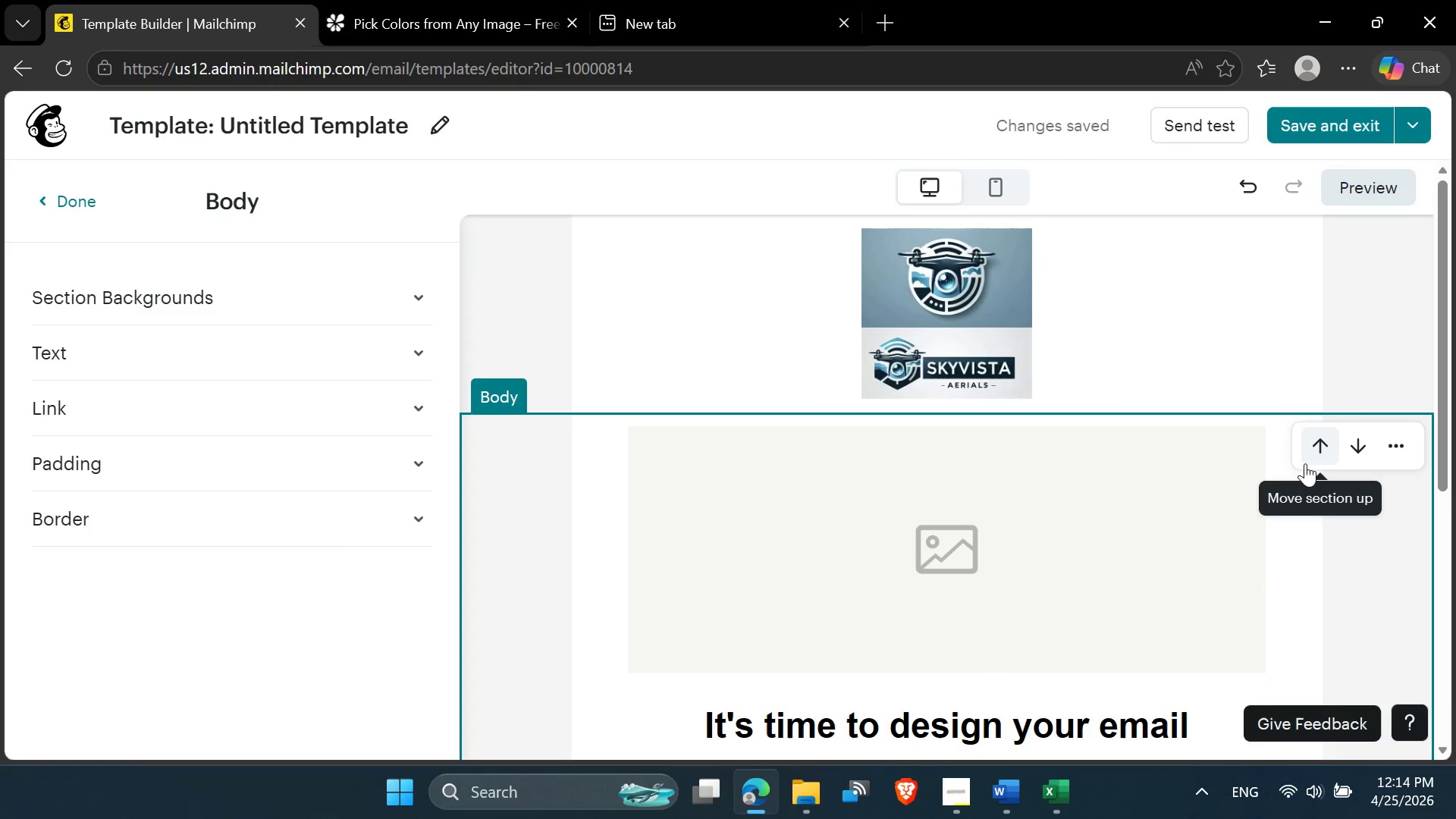 
left_click([1279, 293])
 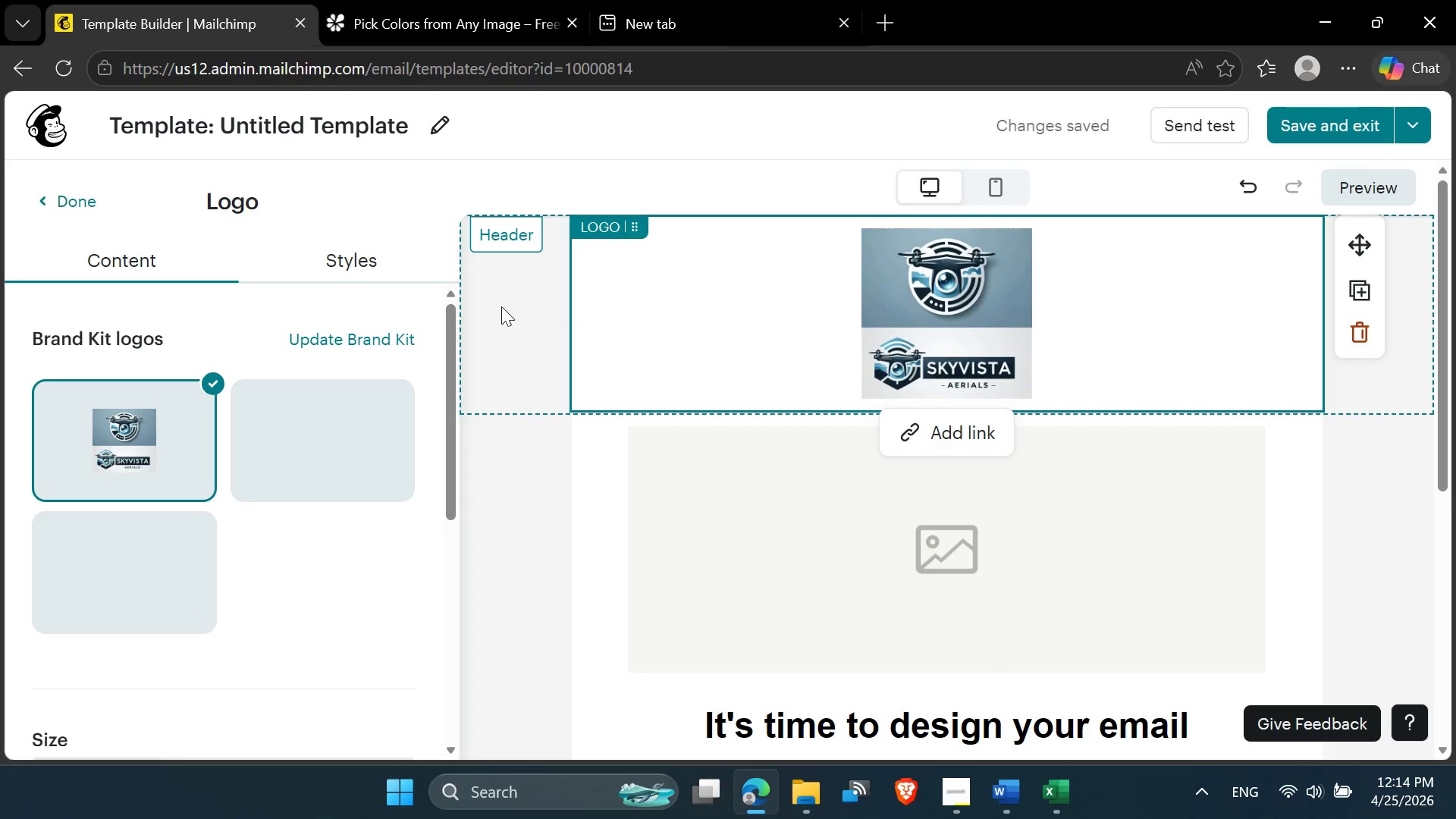 
left_click([383, 268])
 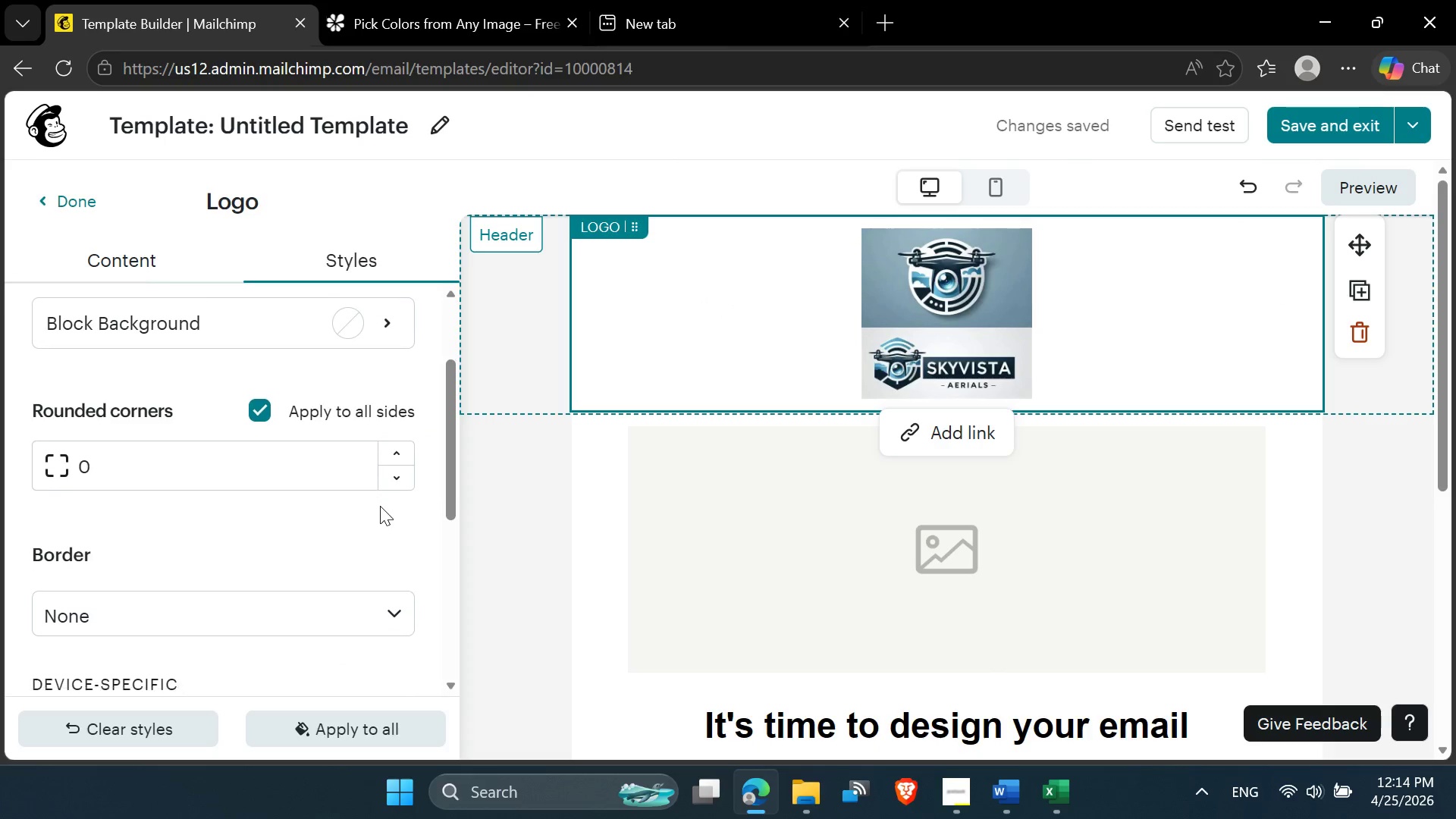 
left_click([353, 330])
 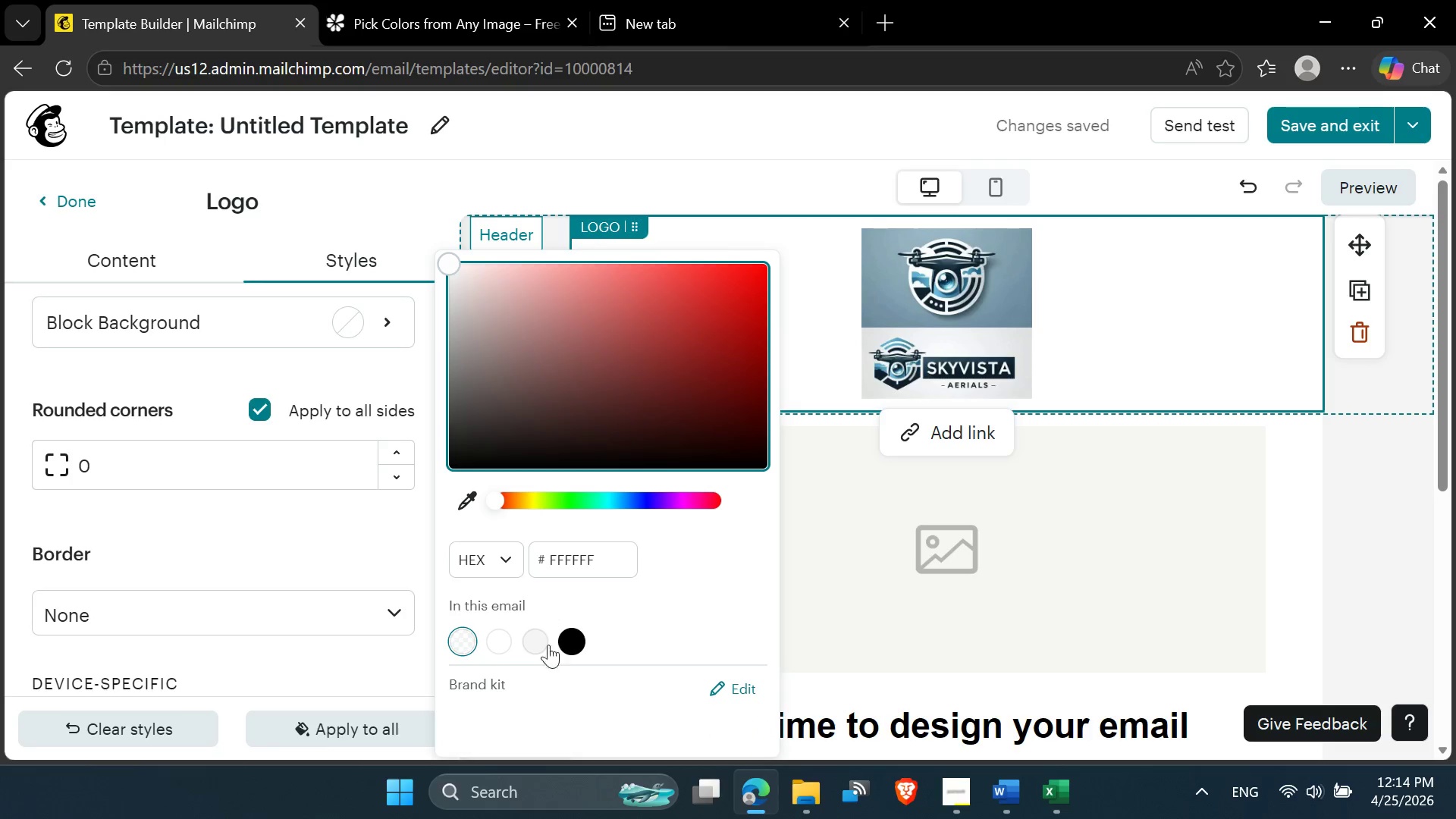 
left_click([533, 649])
 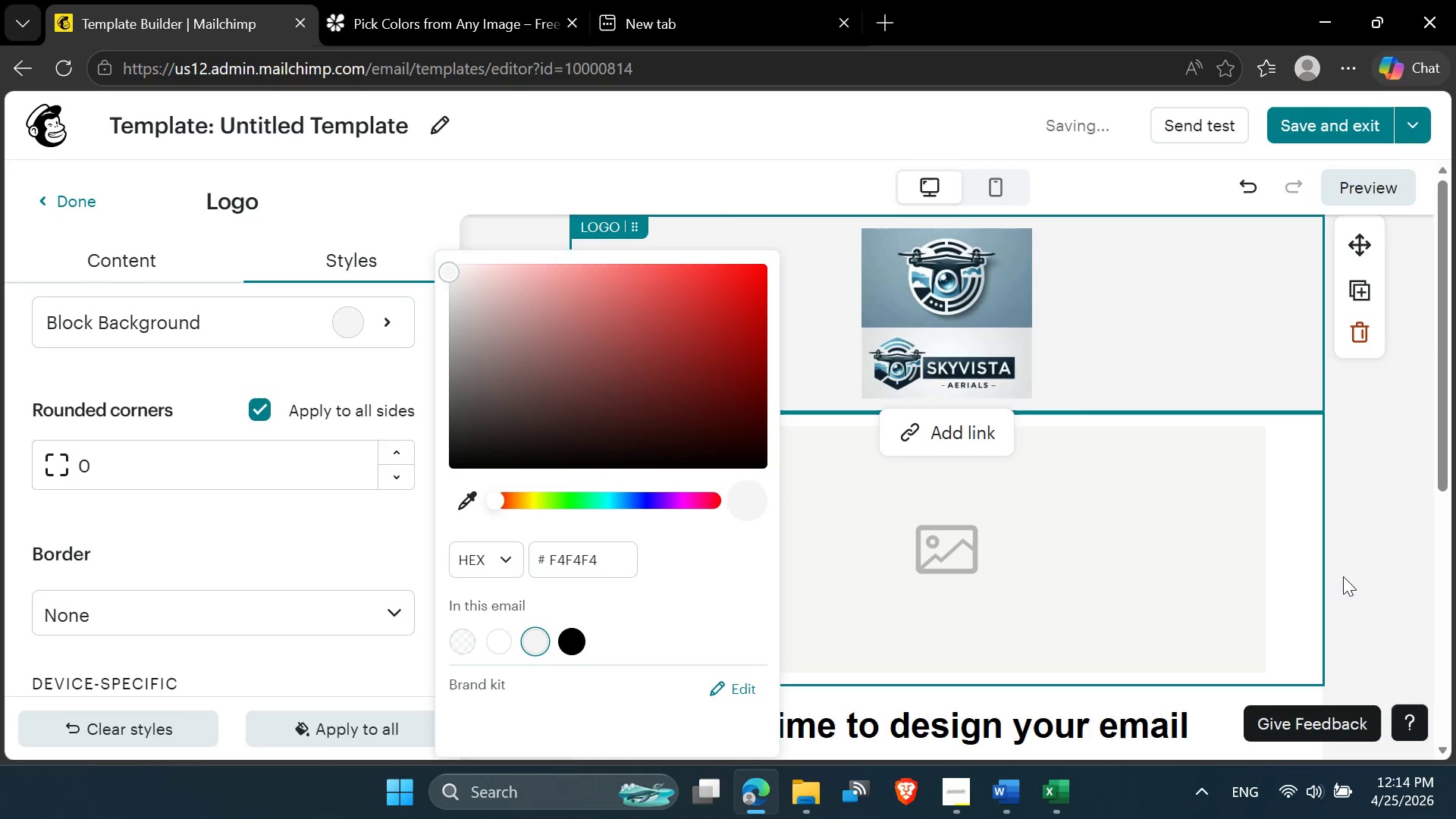 
left_click([1377, 554])
 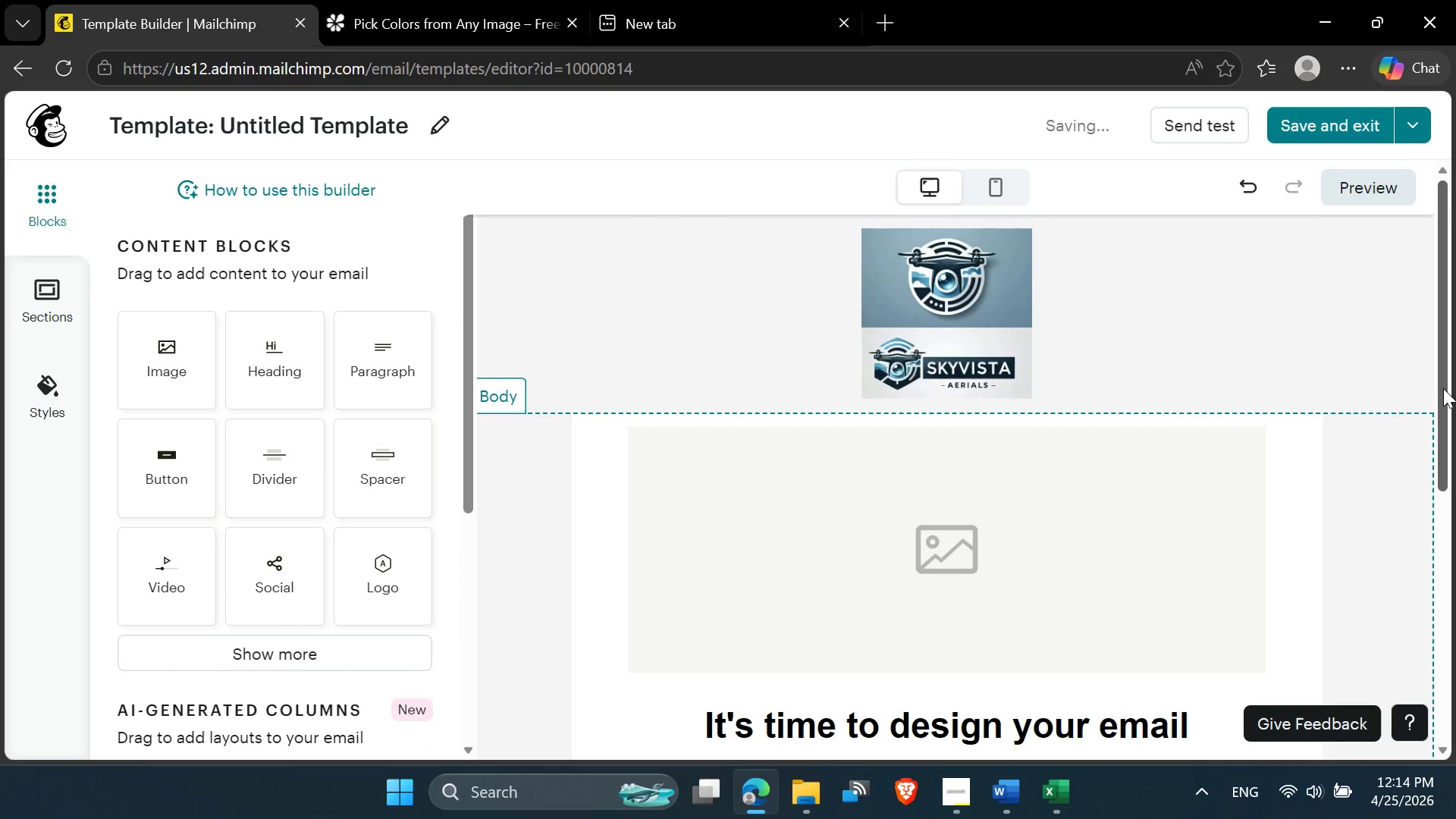 
left_click_drag(start_coordinate=[1451, 363], to_coordinate=[1438, 528])
 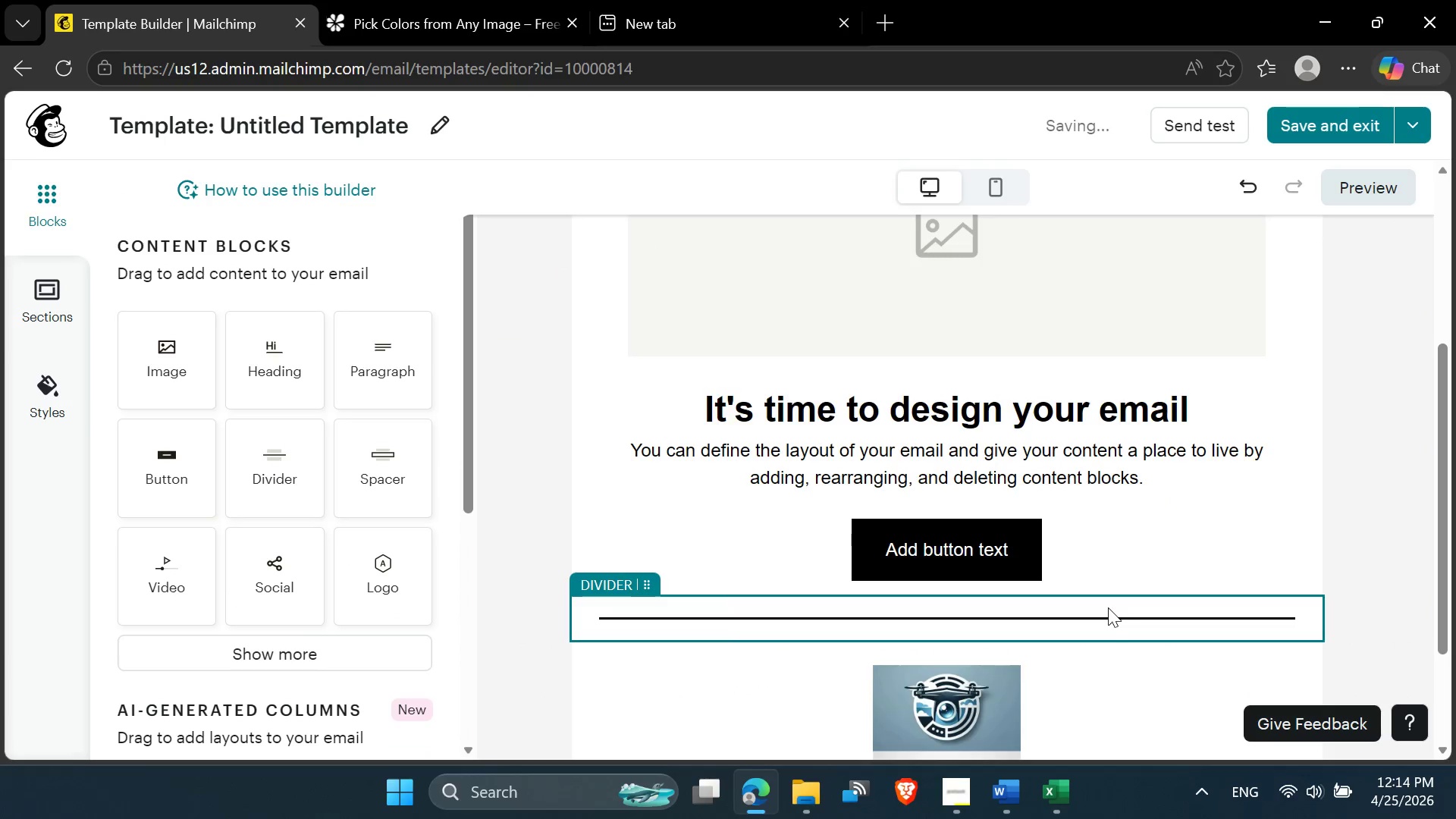 
left_click([1106, 613])
 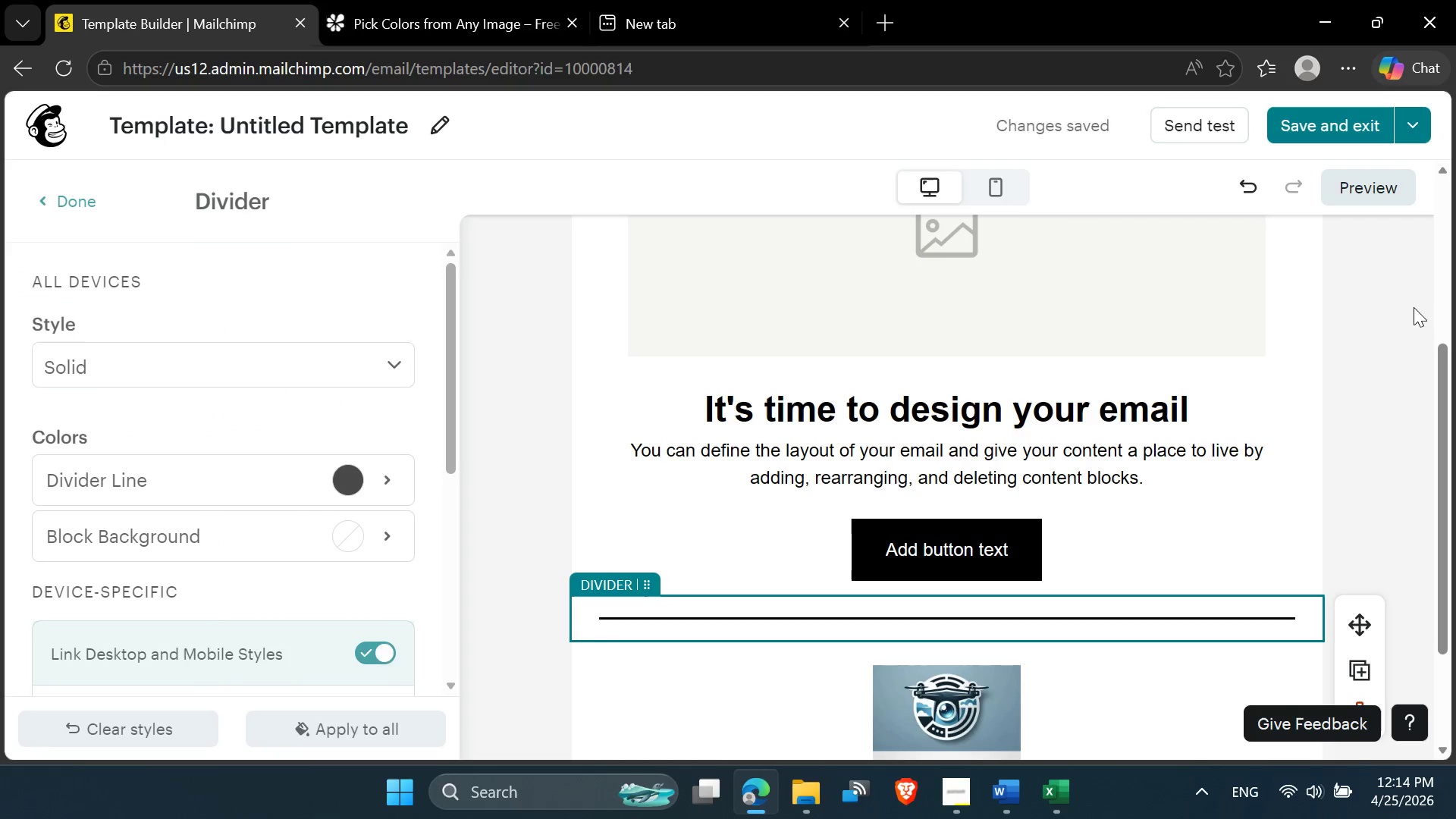 
left_click([1415, 307])
 